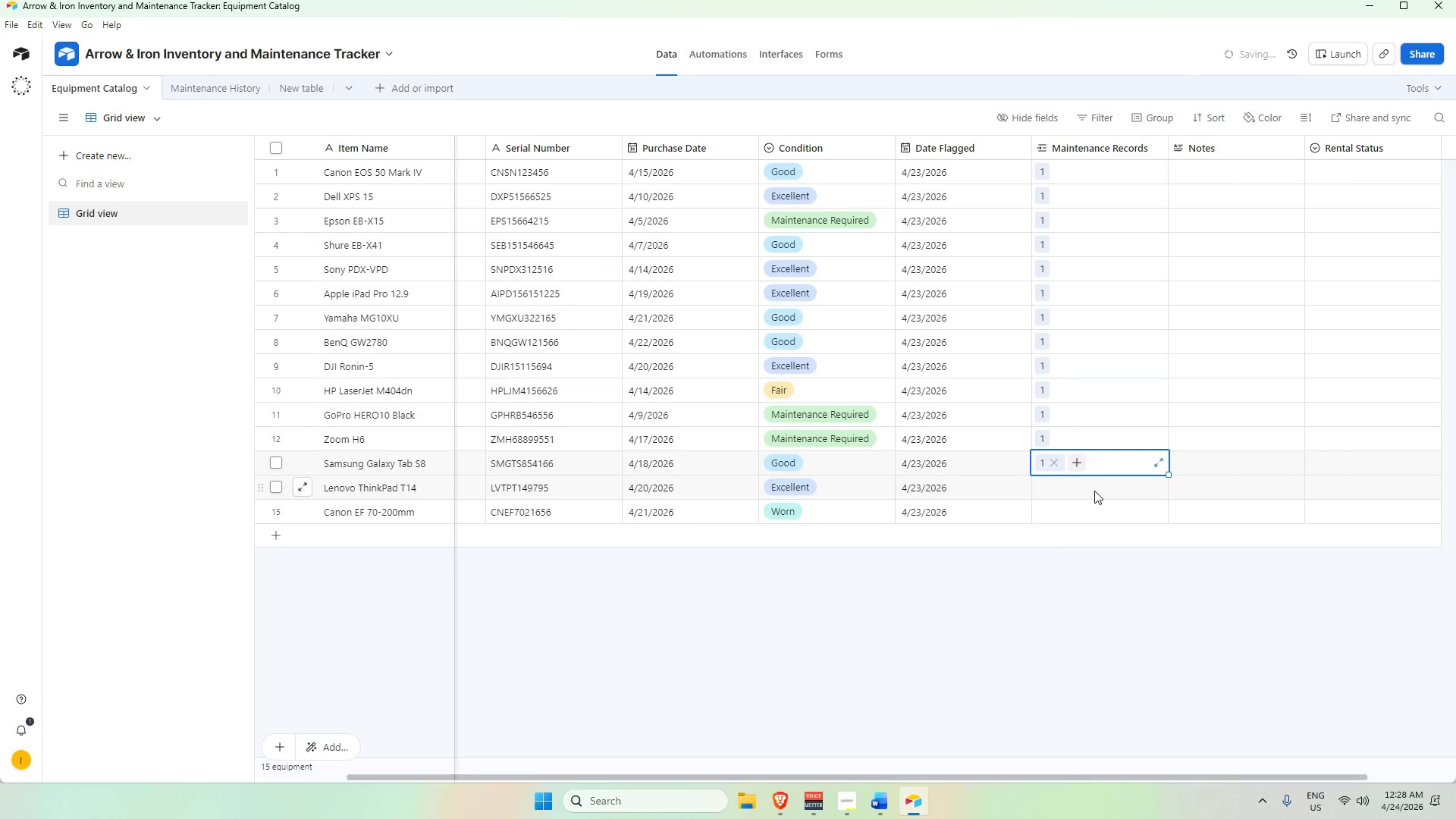 
left_click([1094, 490])
 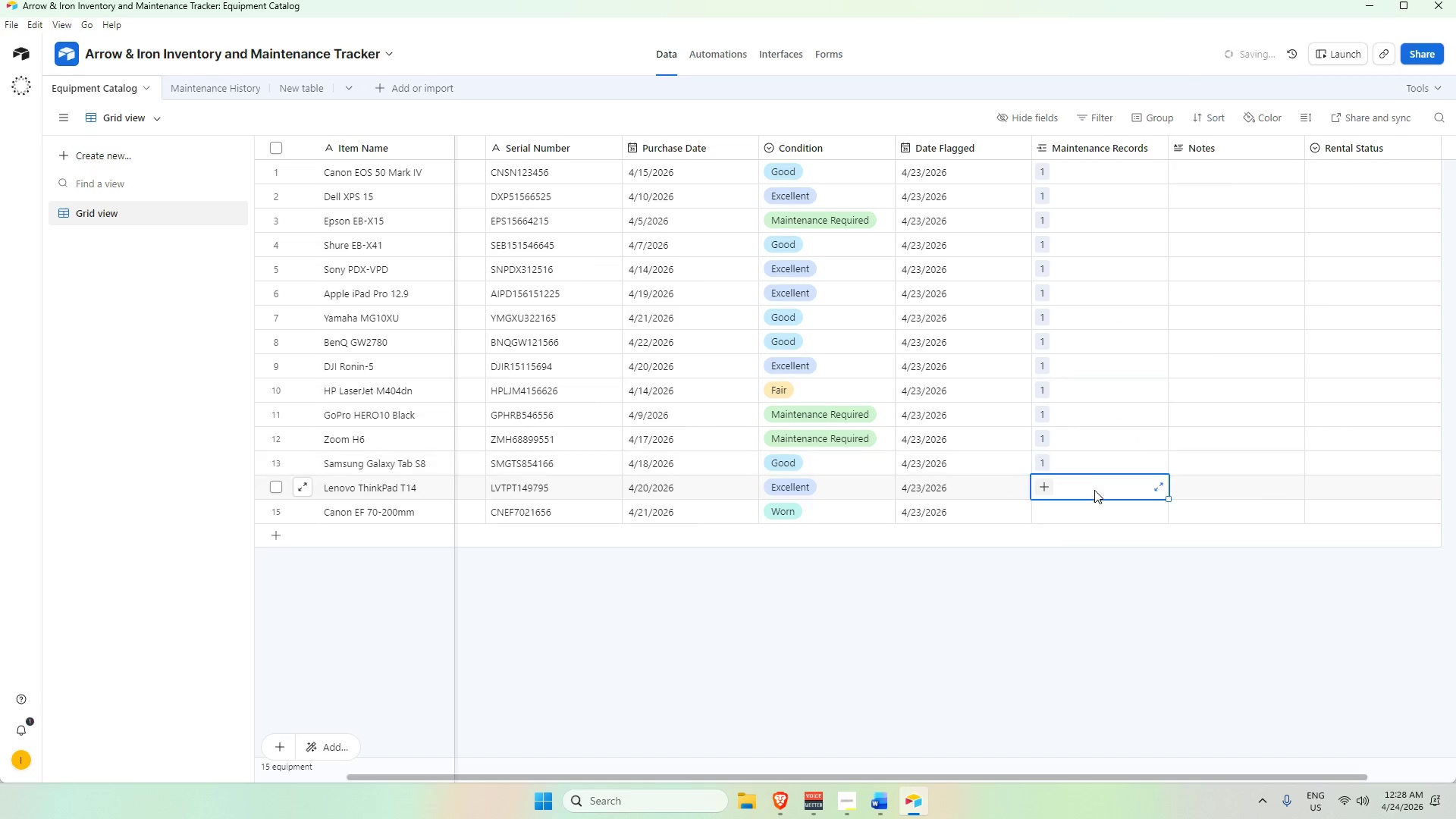 
key(Numpad1)
 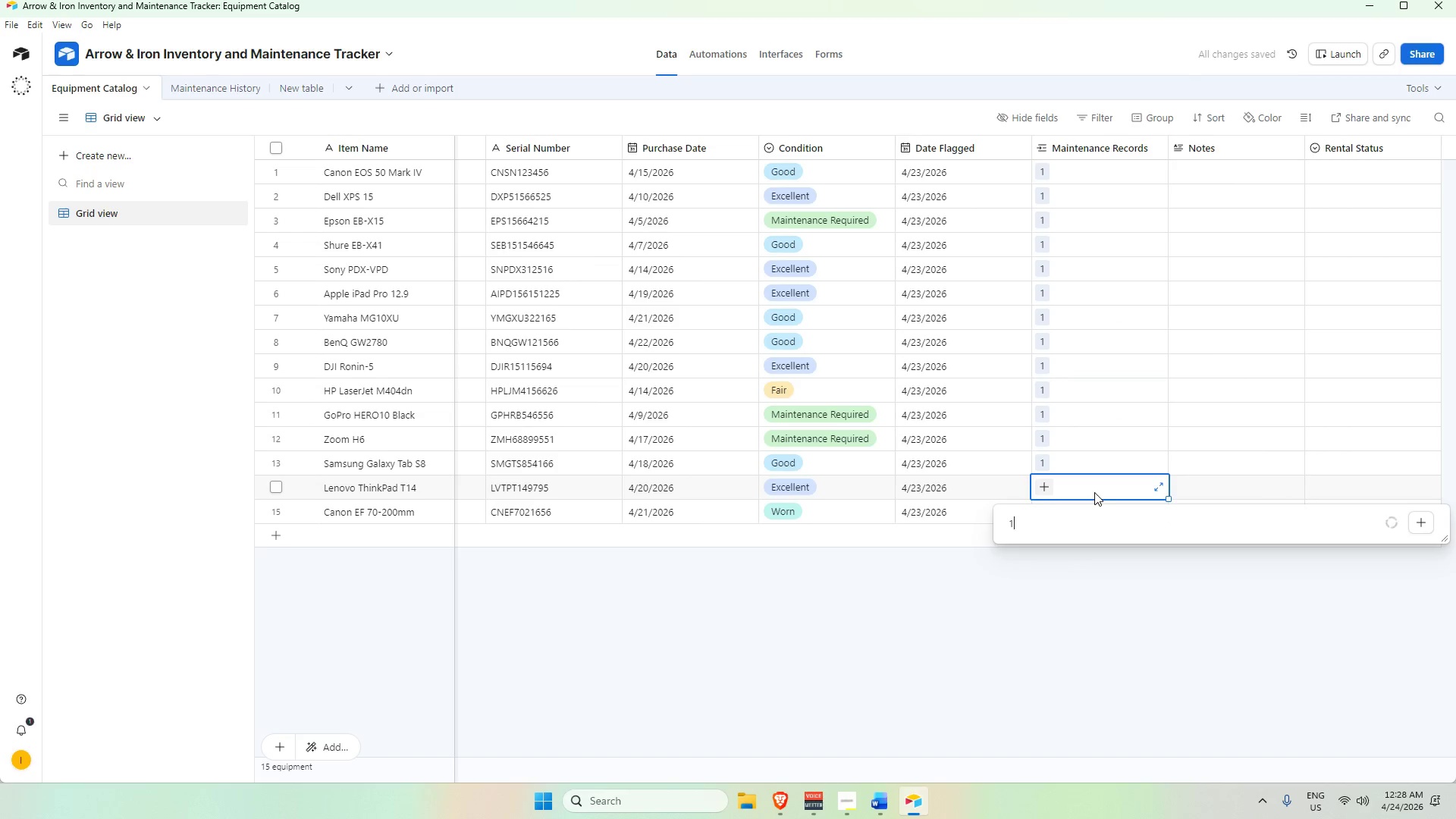 
key(Enter)
 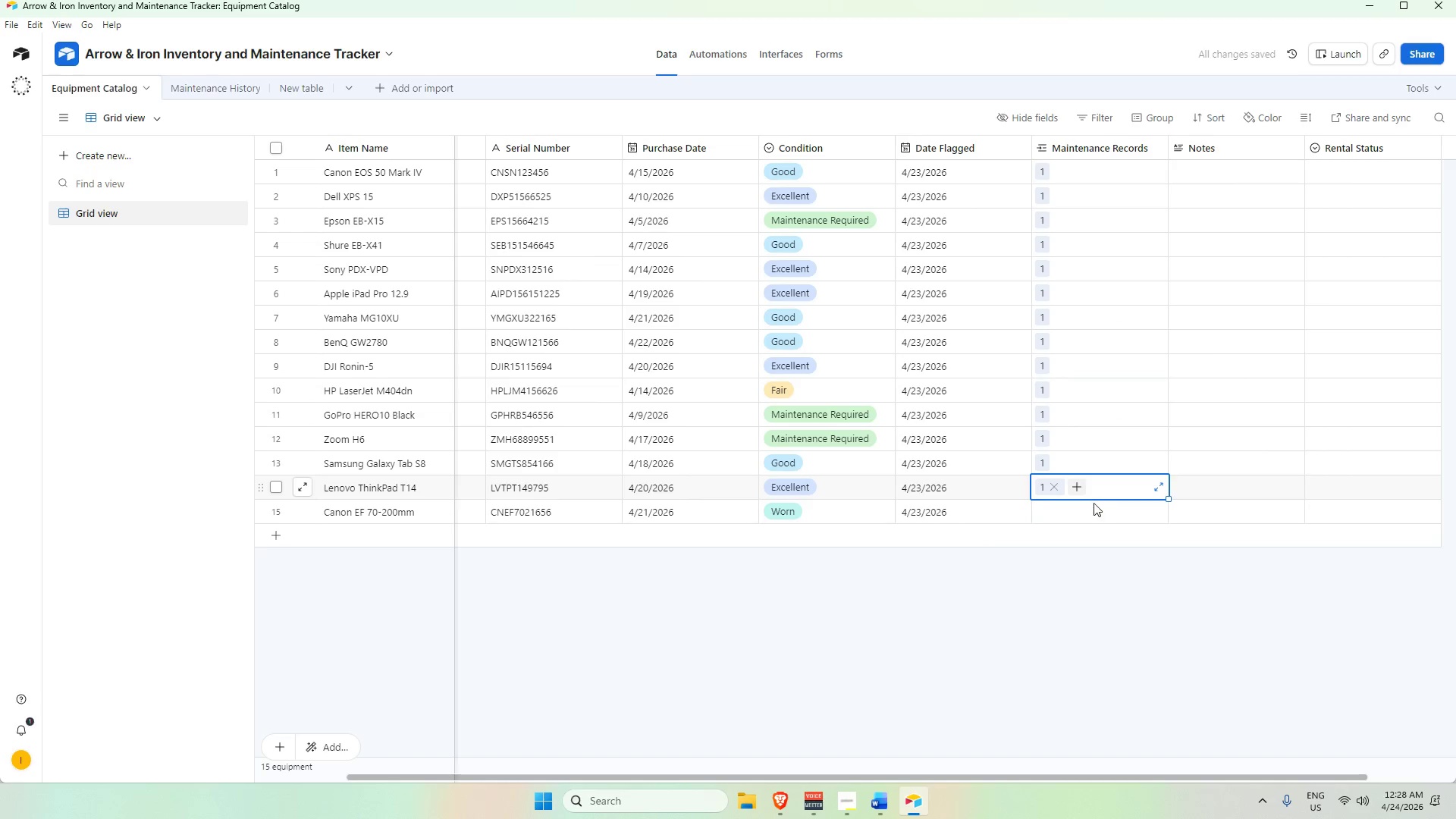 
left_click([1090, 508])
 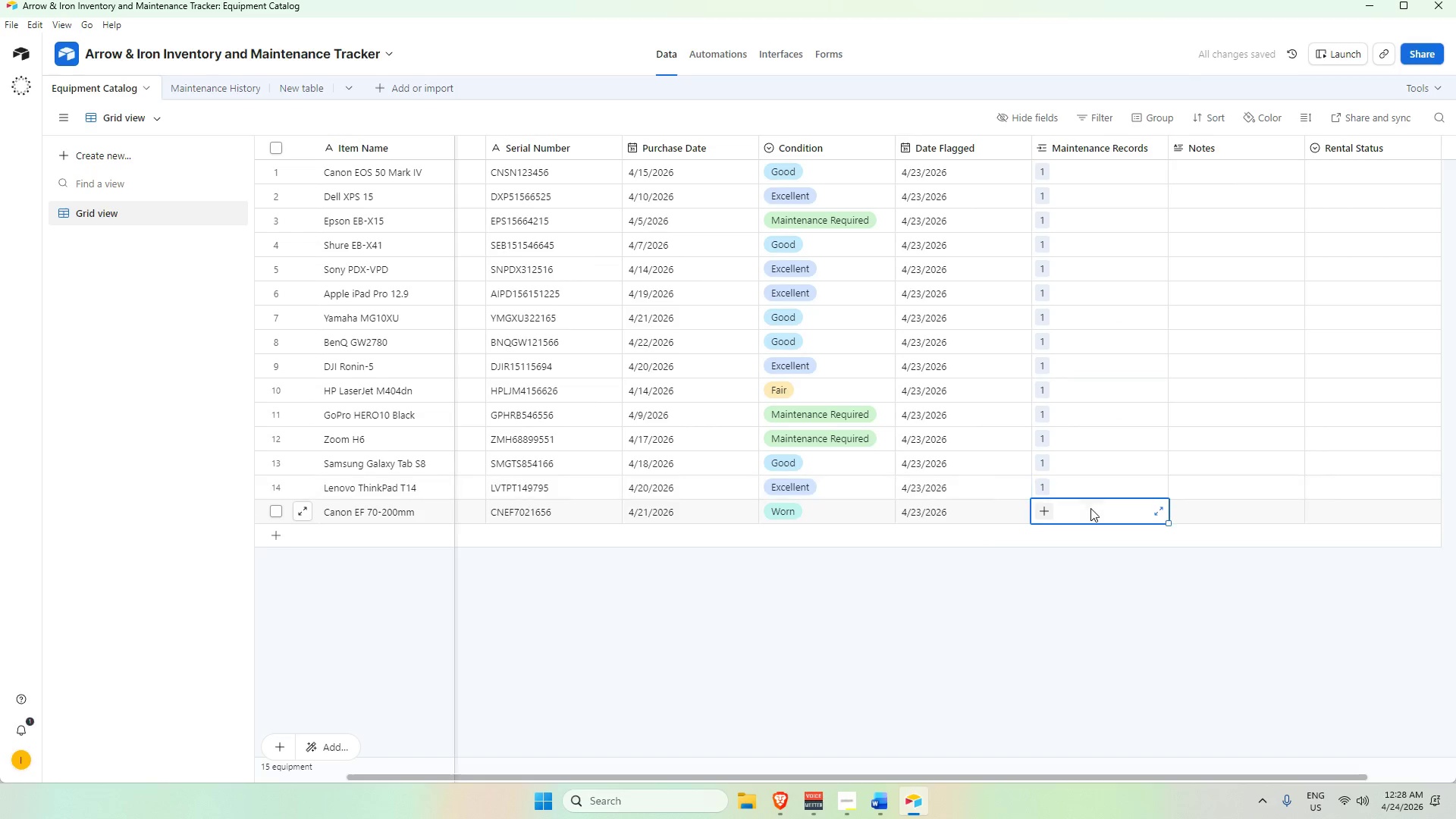 
key(Numpad1)
 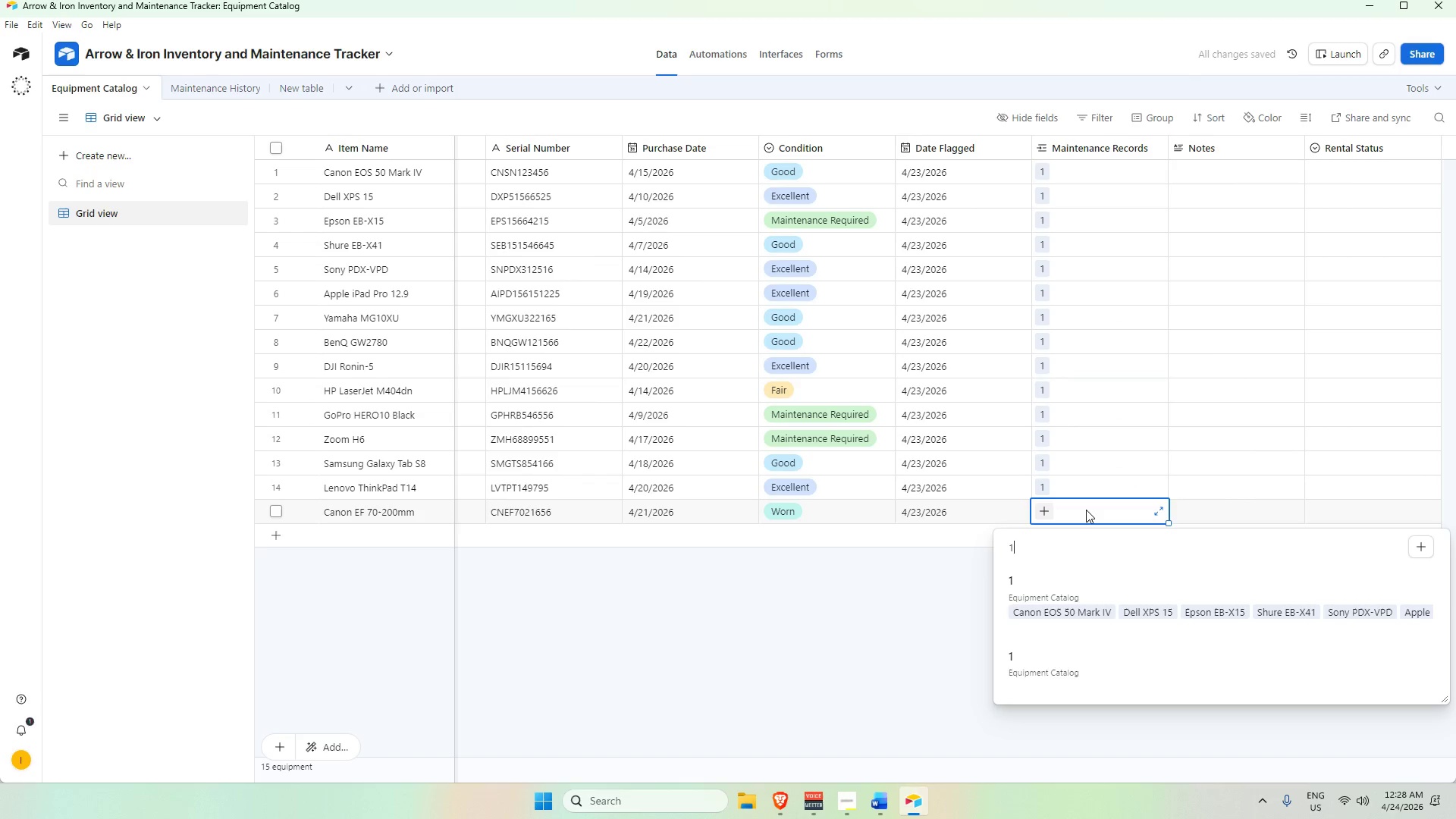 
key(Backspace)
 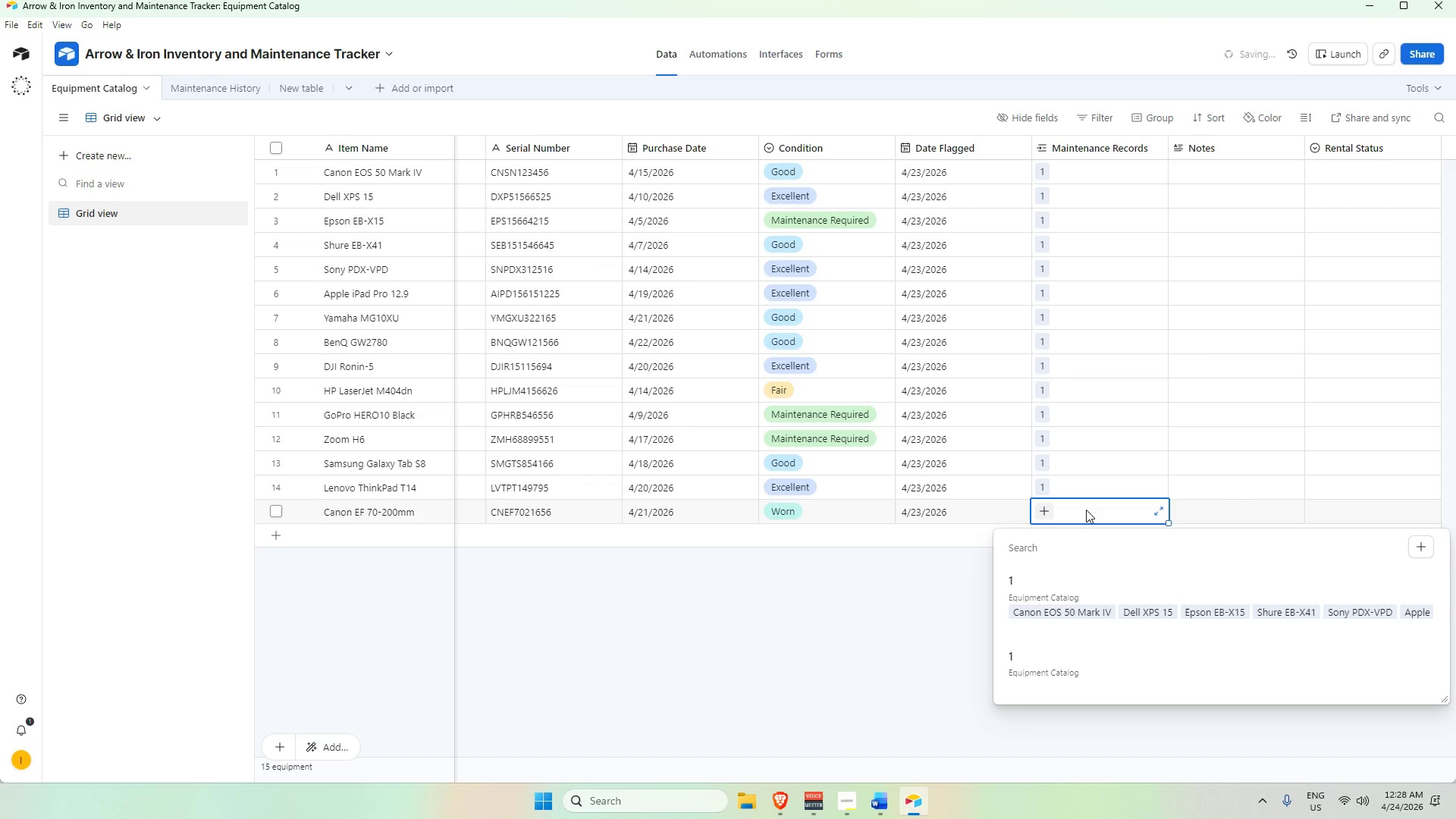 
key(Numpad0)
 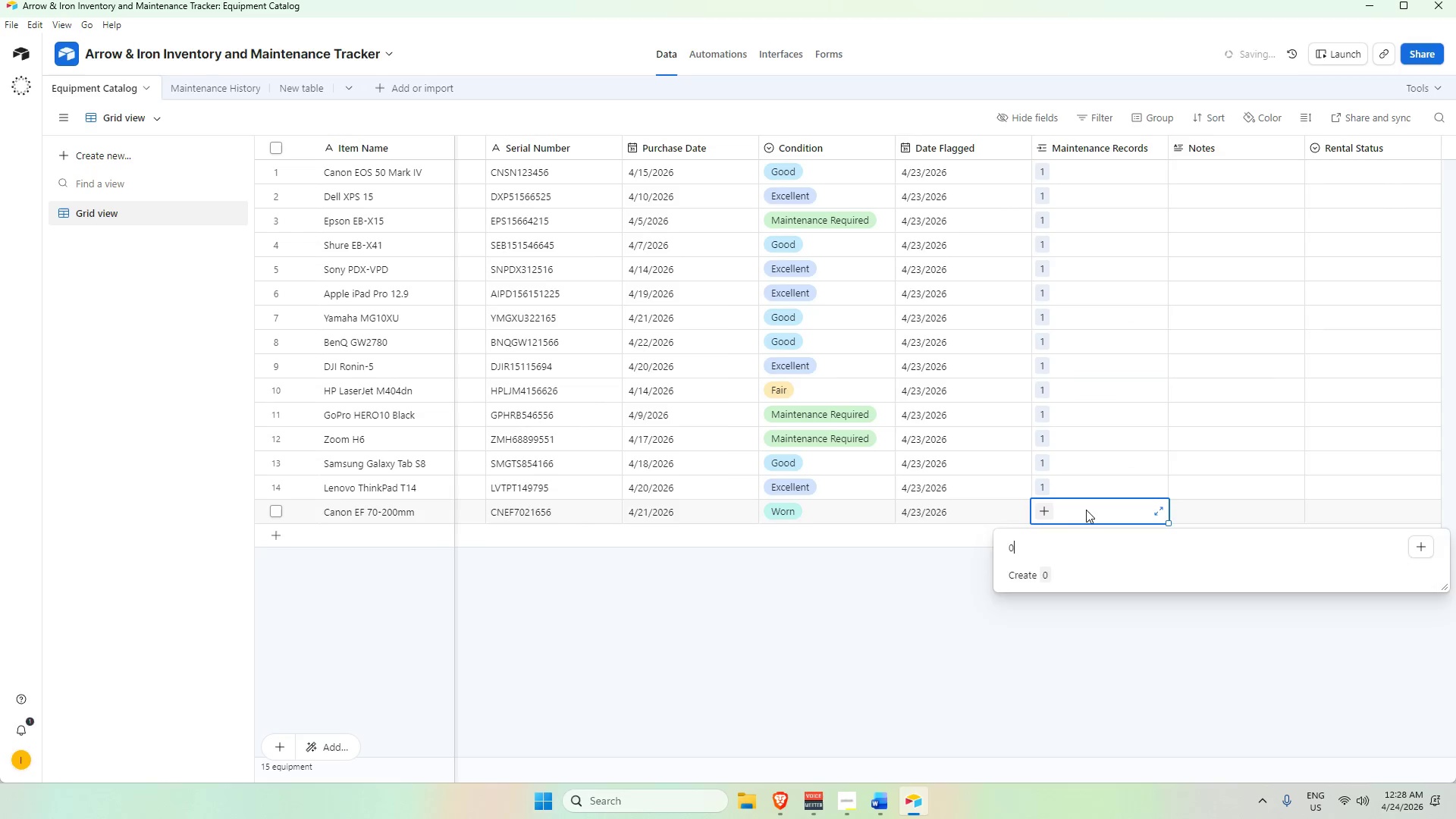 
key(Enter)
 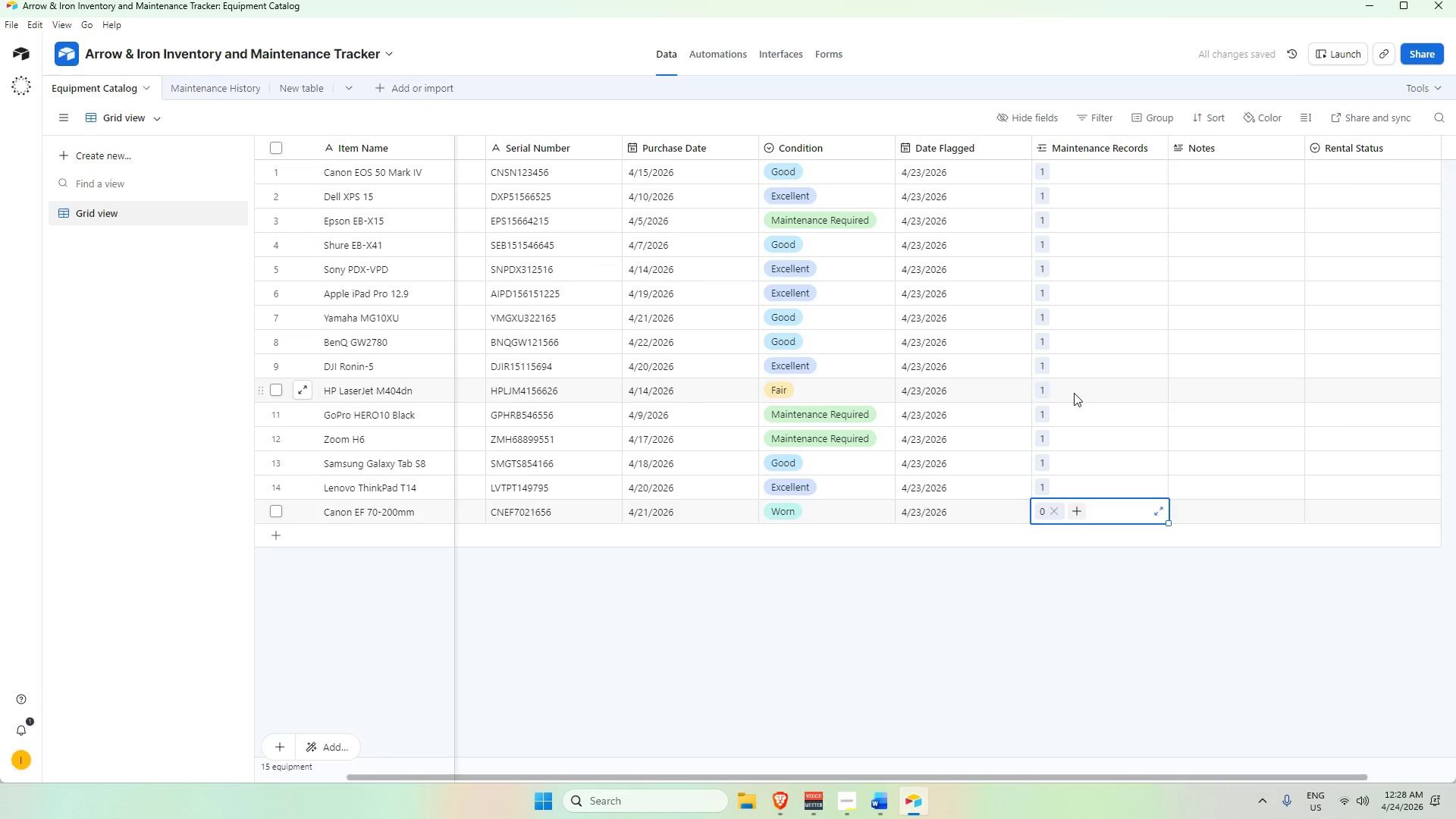 
left_click([1046, 394])
 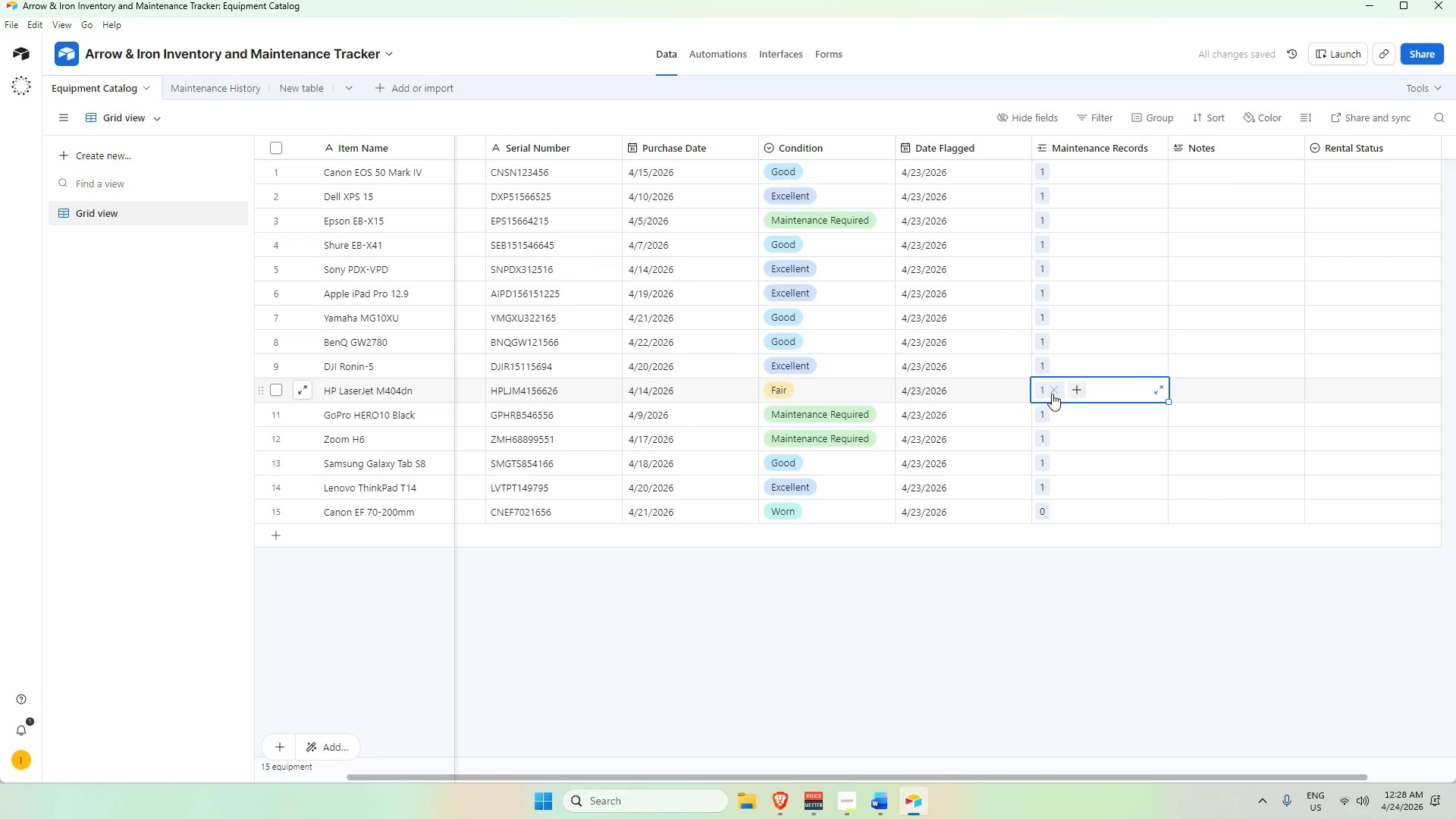 
left_click([1052, 393])
 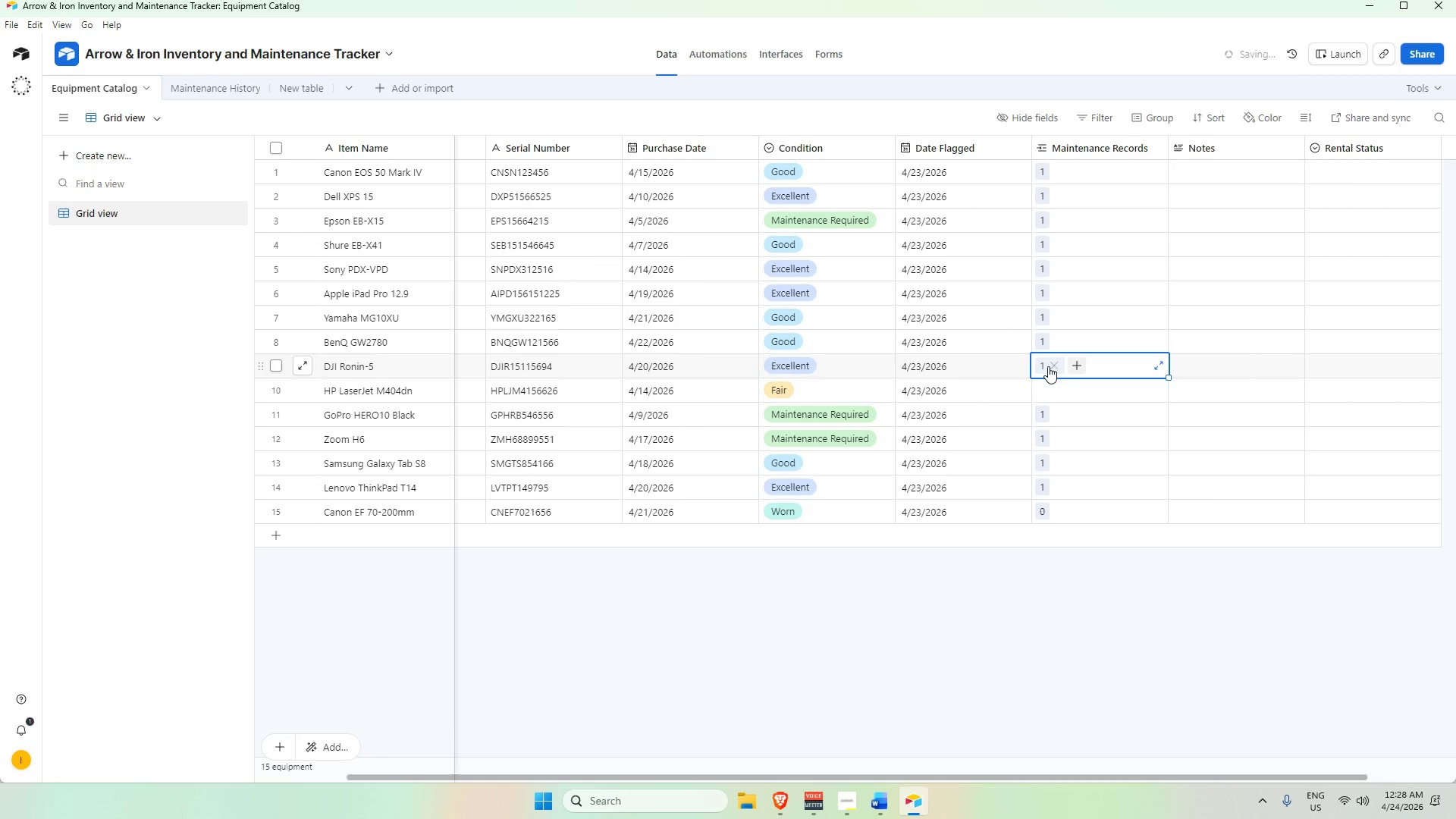 
double_click([1054, 366])
 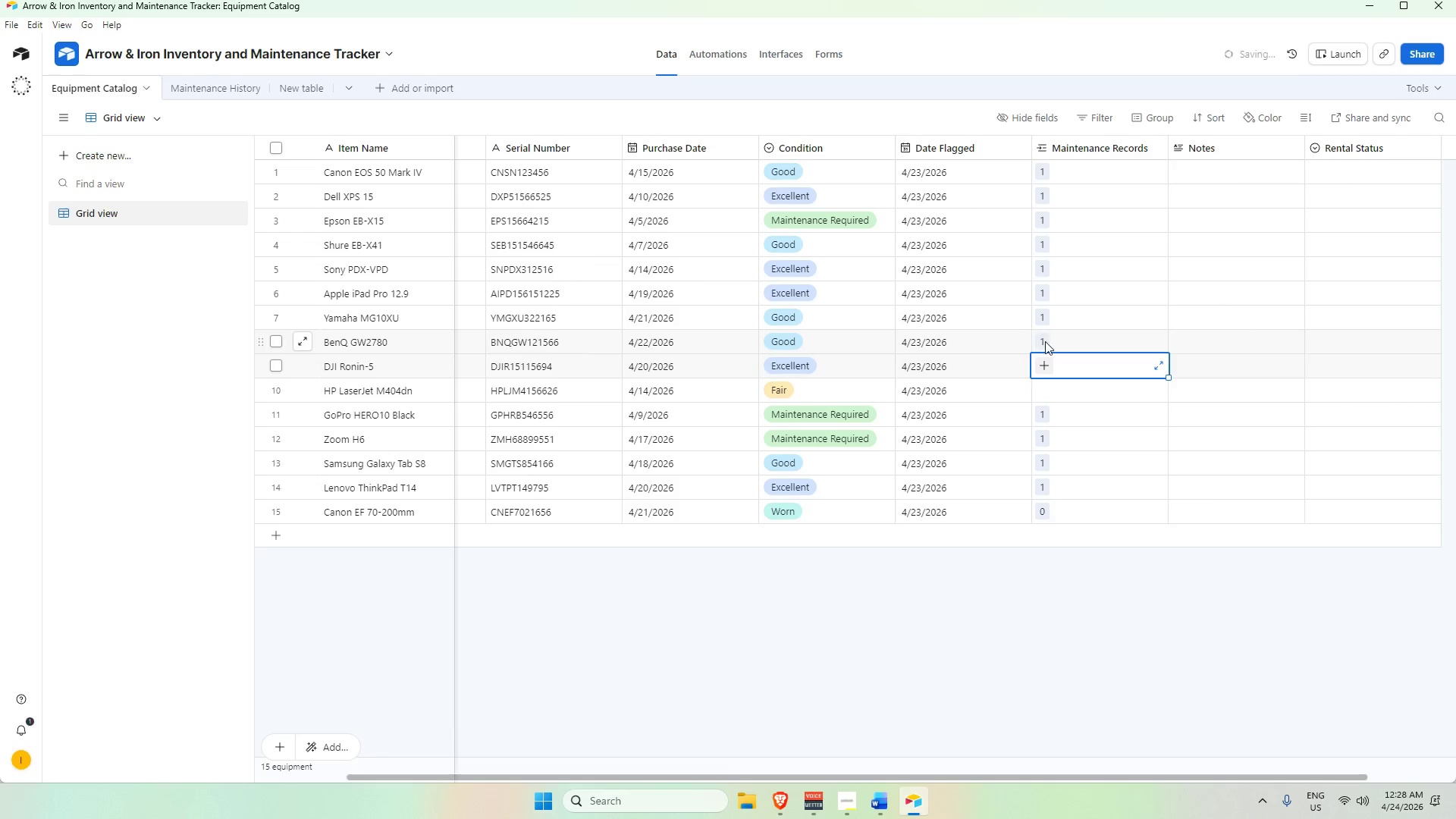 
left_click([1045, 341])
 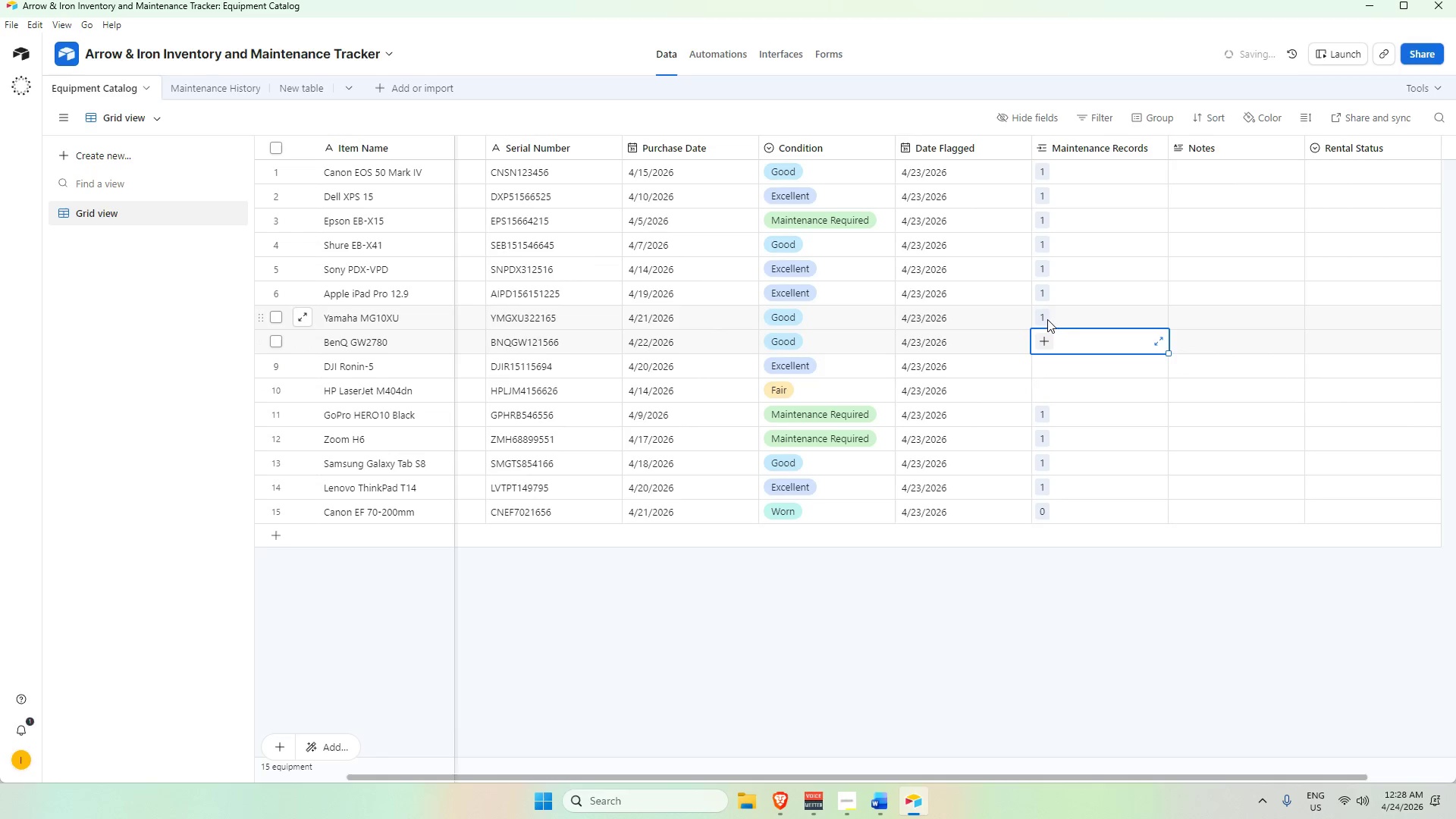 
triple_click([1044, 312])
 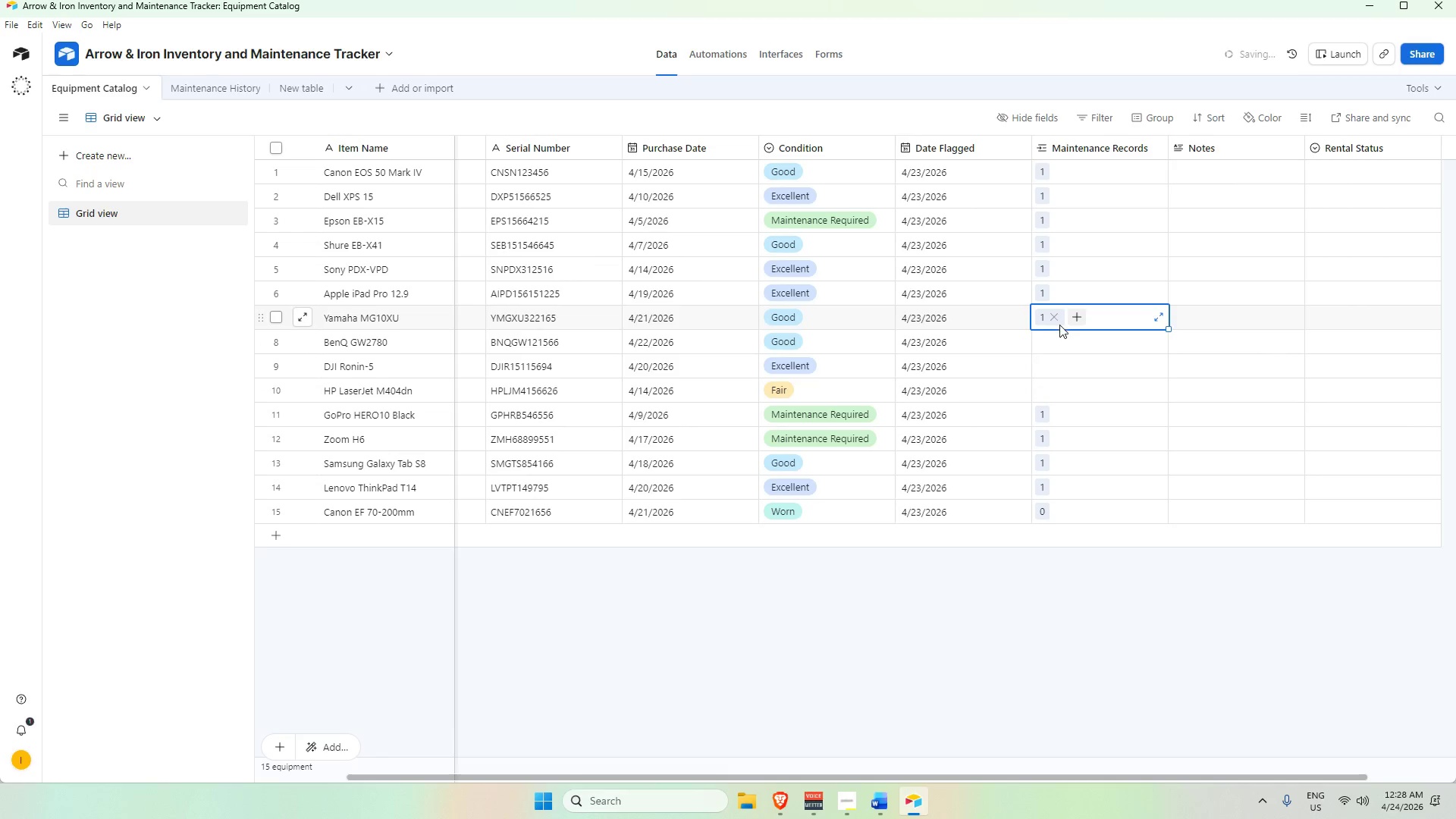 
left_click([1057, 317])
 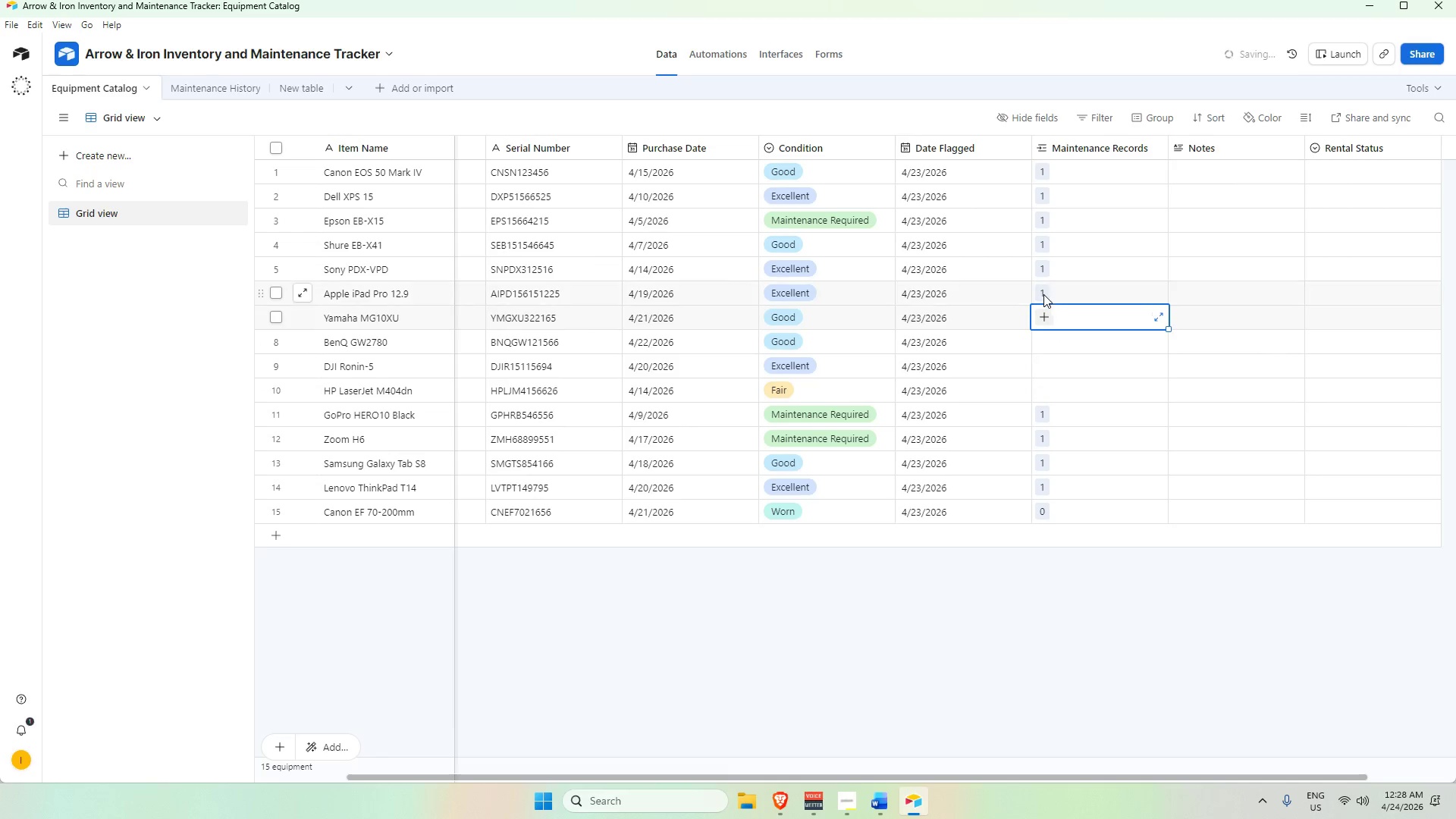 
double_click([1043, 293])
 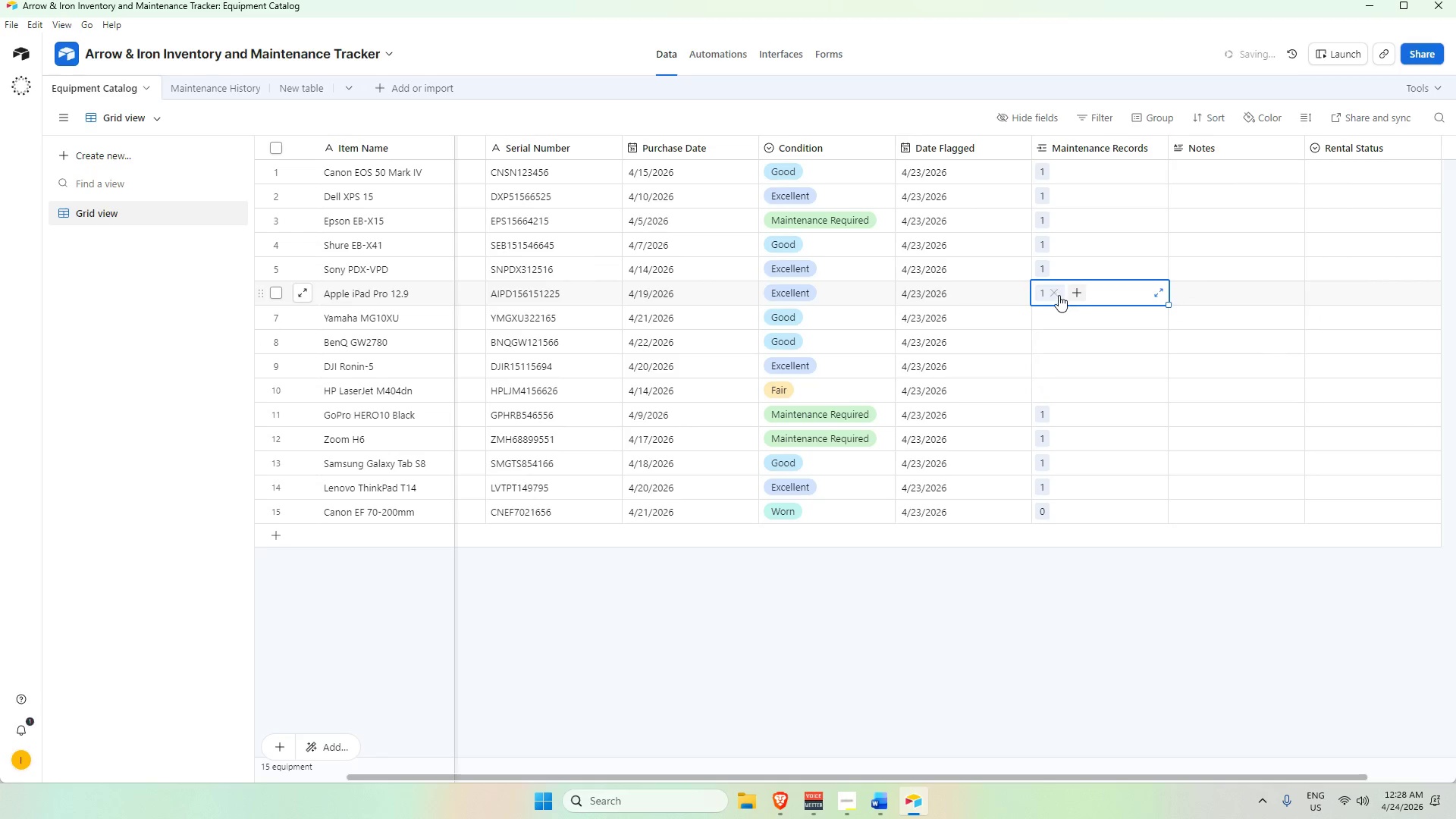 
left_click([1056, 293])
 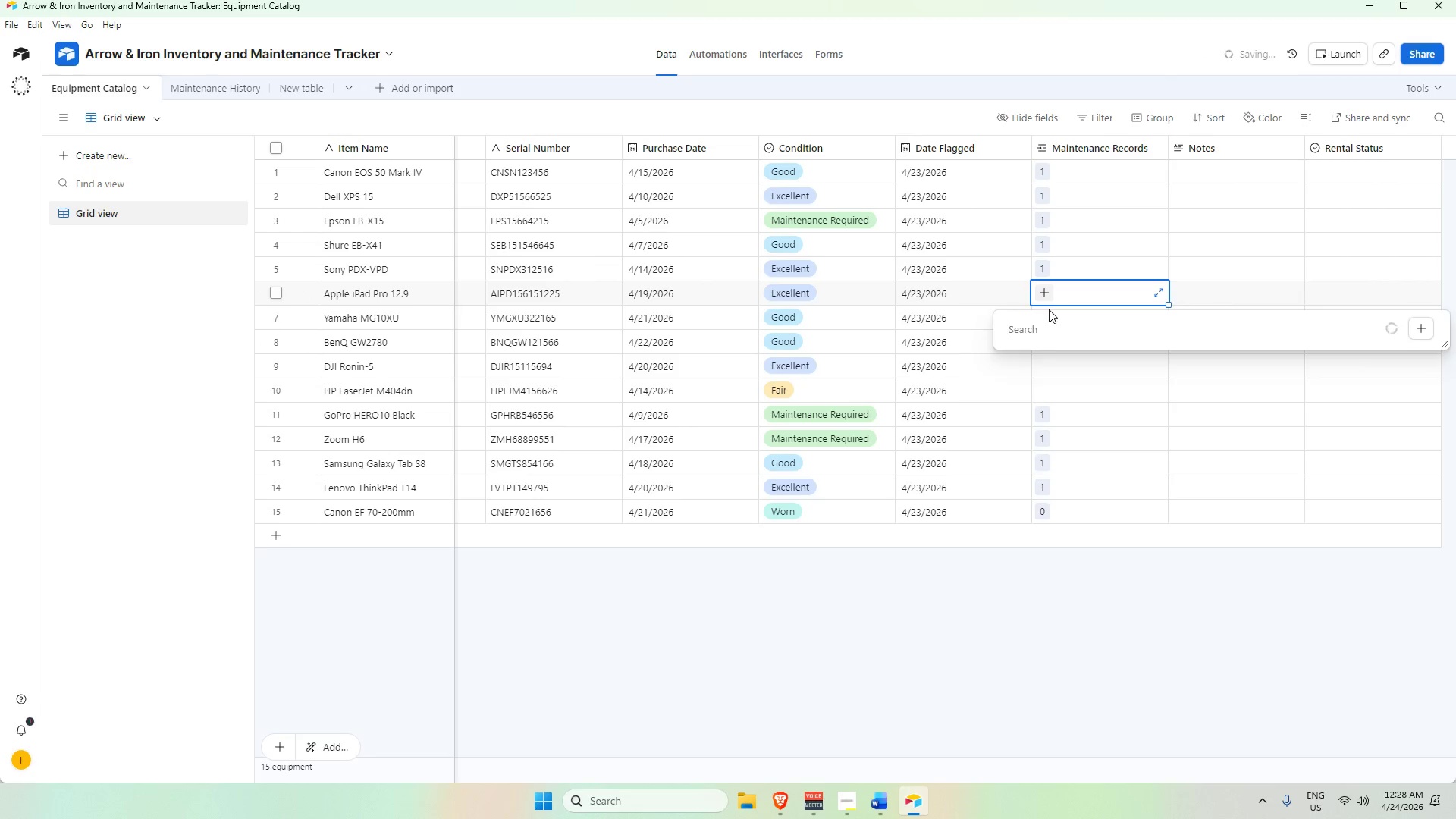 
key(Numpad0)
 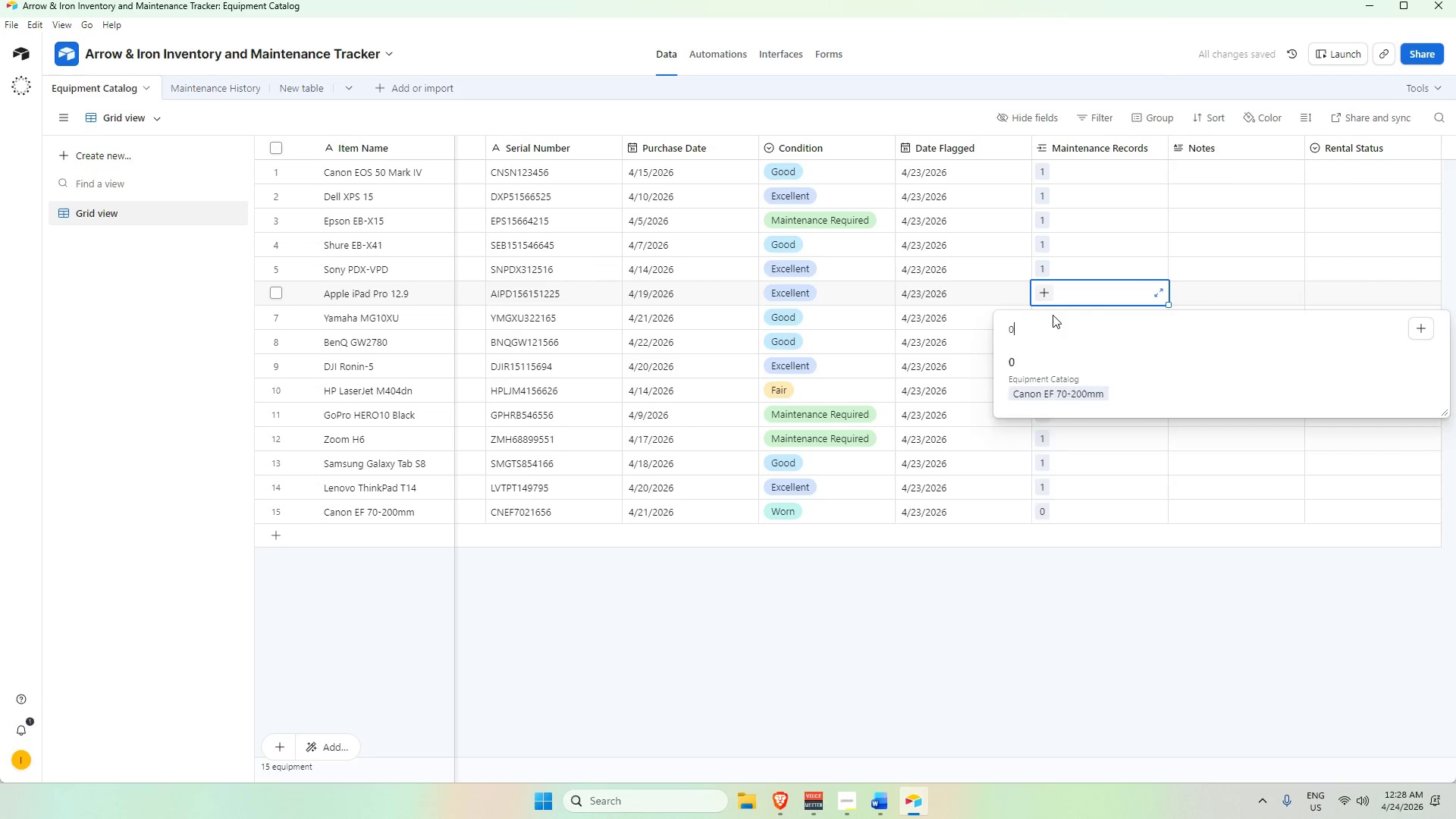 
key(Enter)
 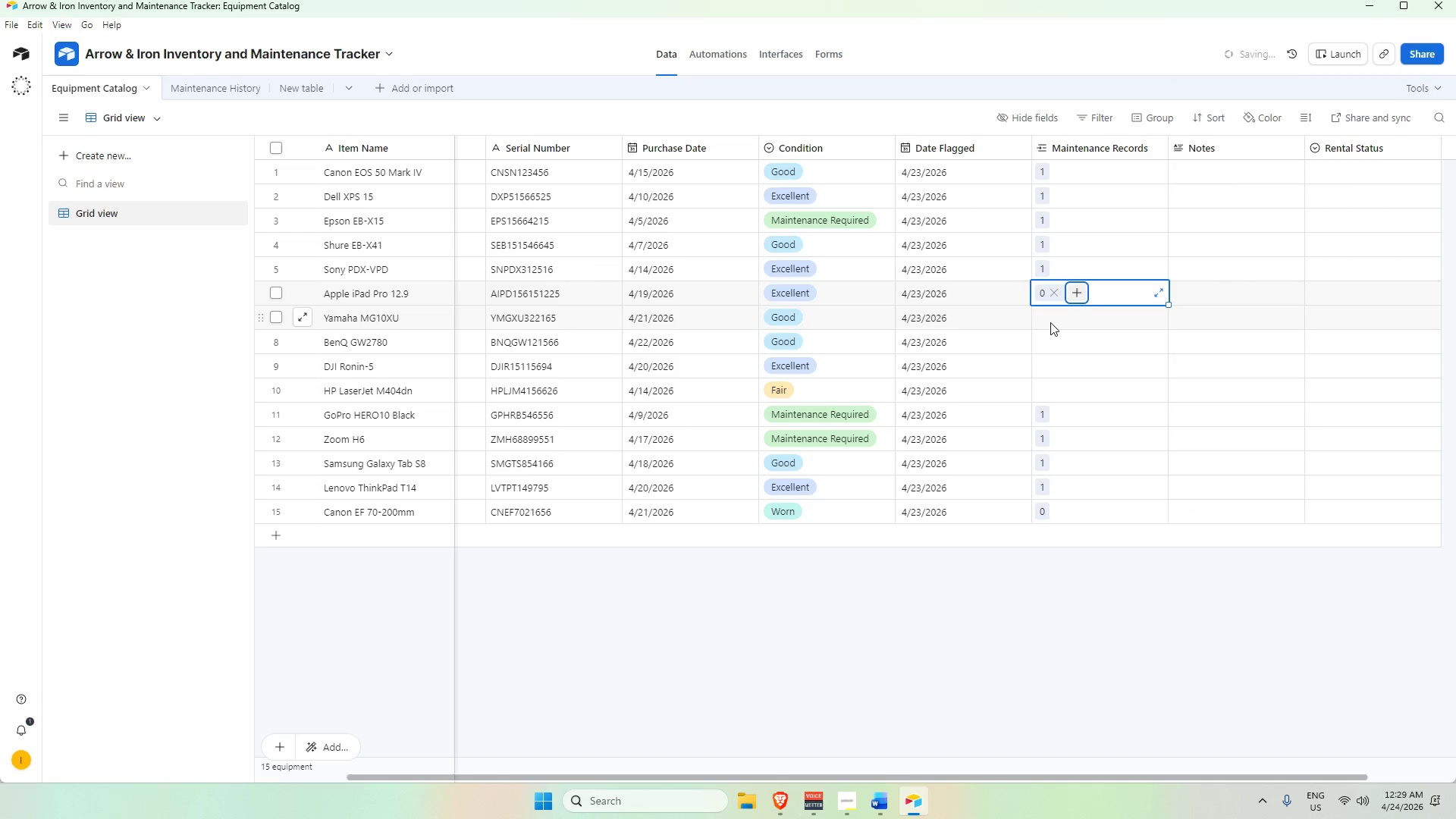 
left_click([1050, 318])
 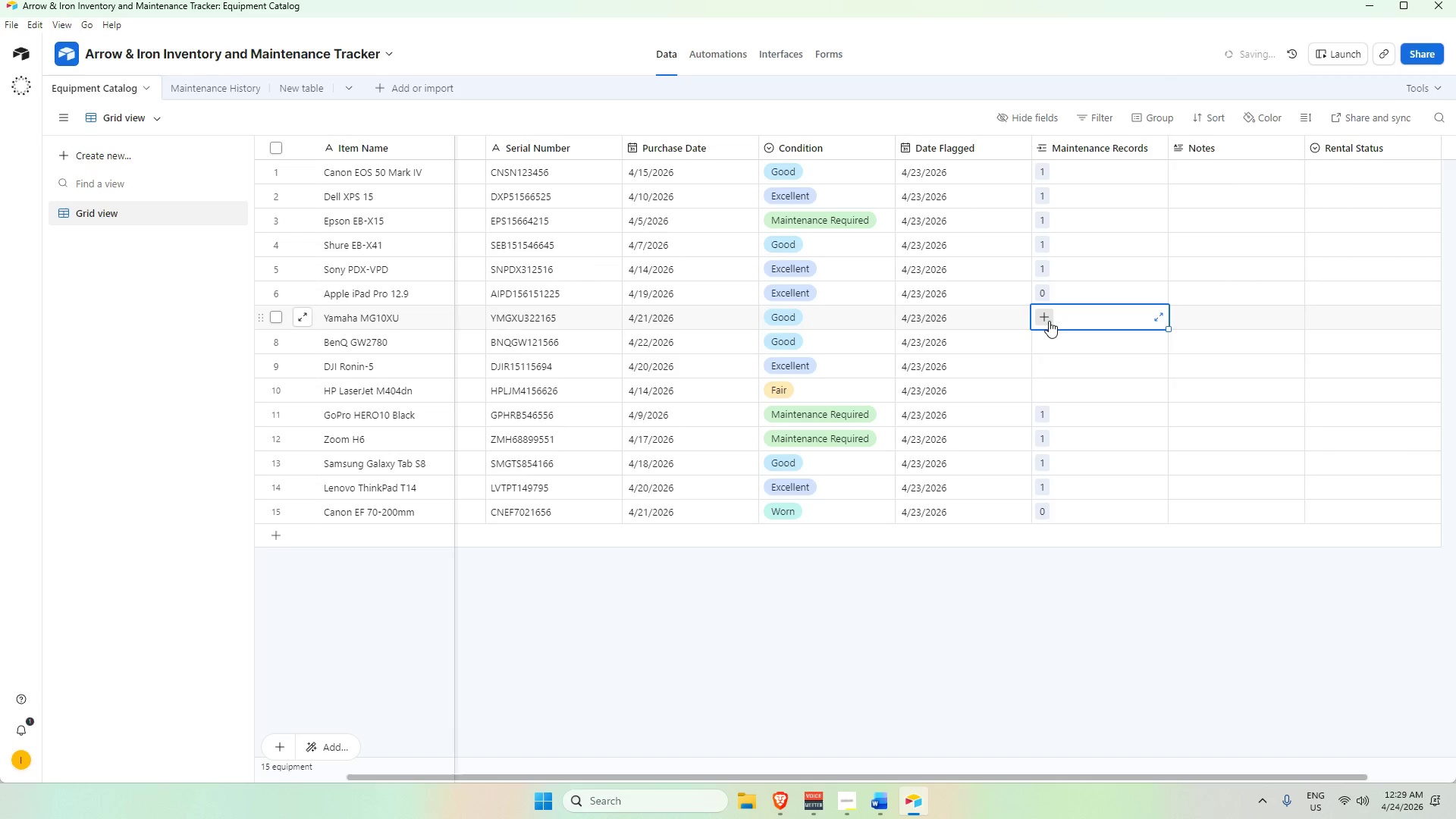 
key(Numpad0)
 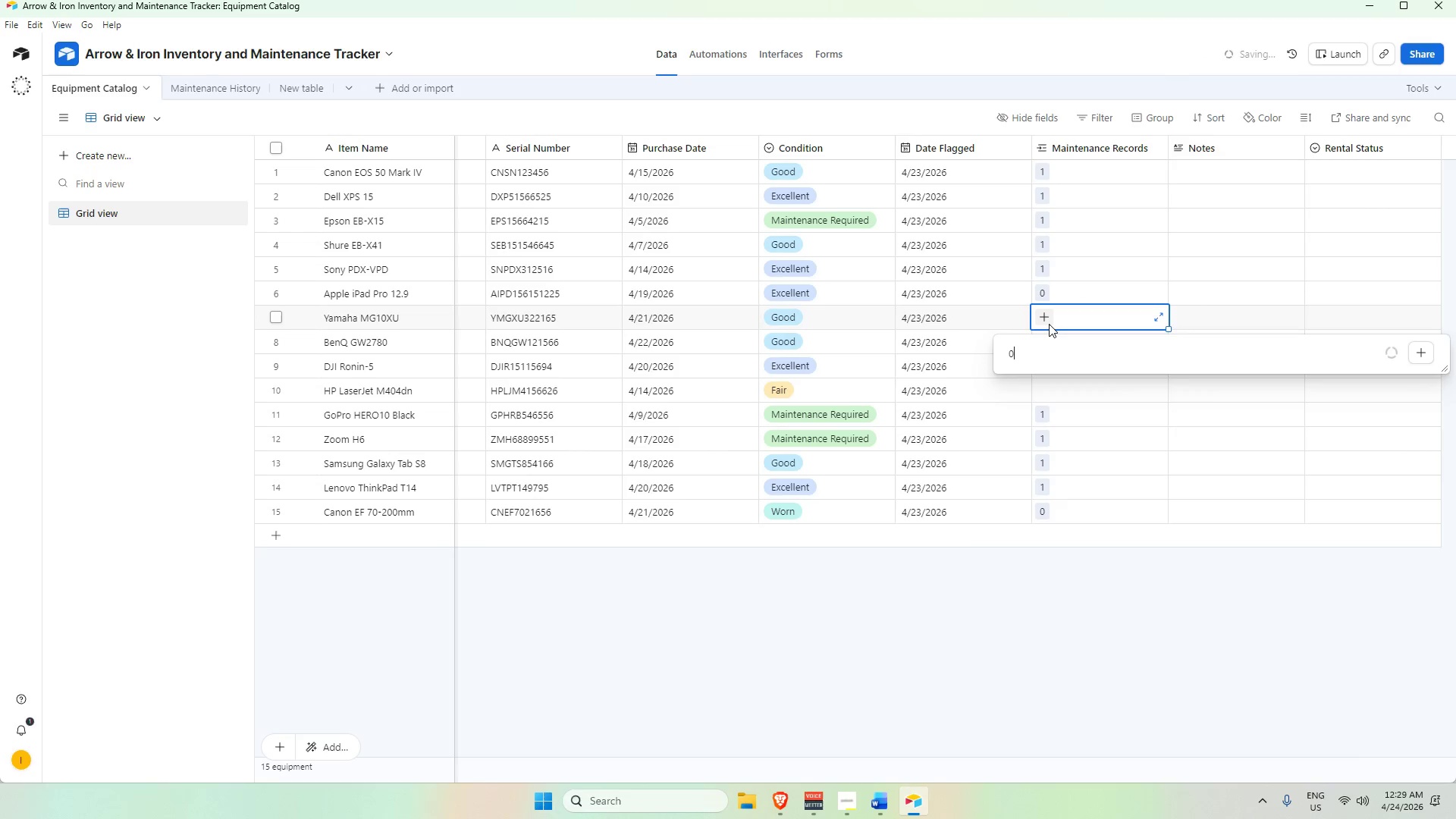 
key(Enter)
 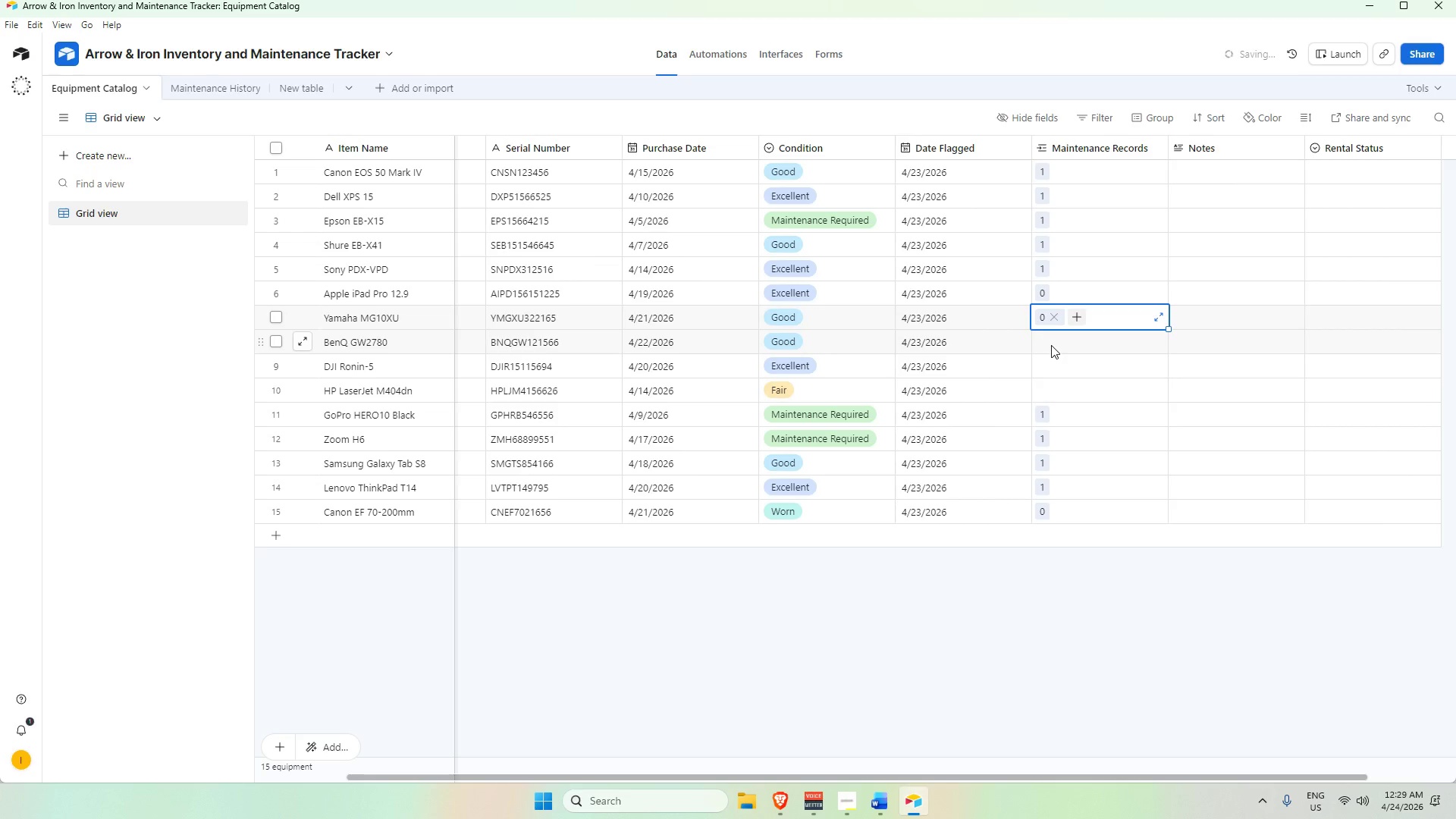 
left_click([1051, 344])
 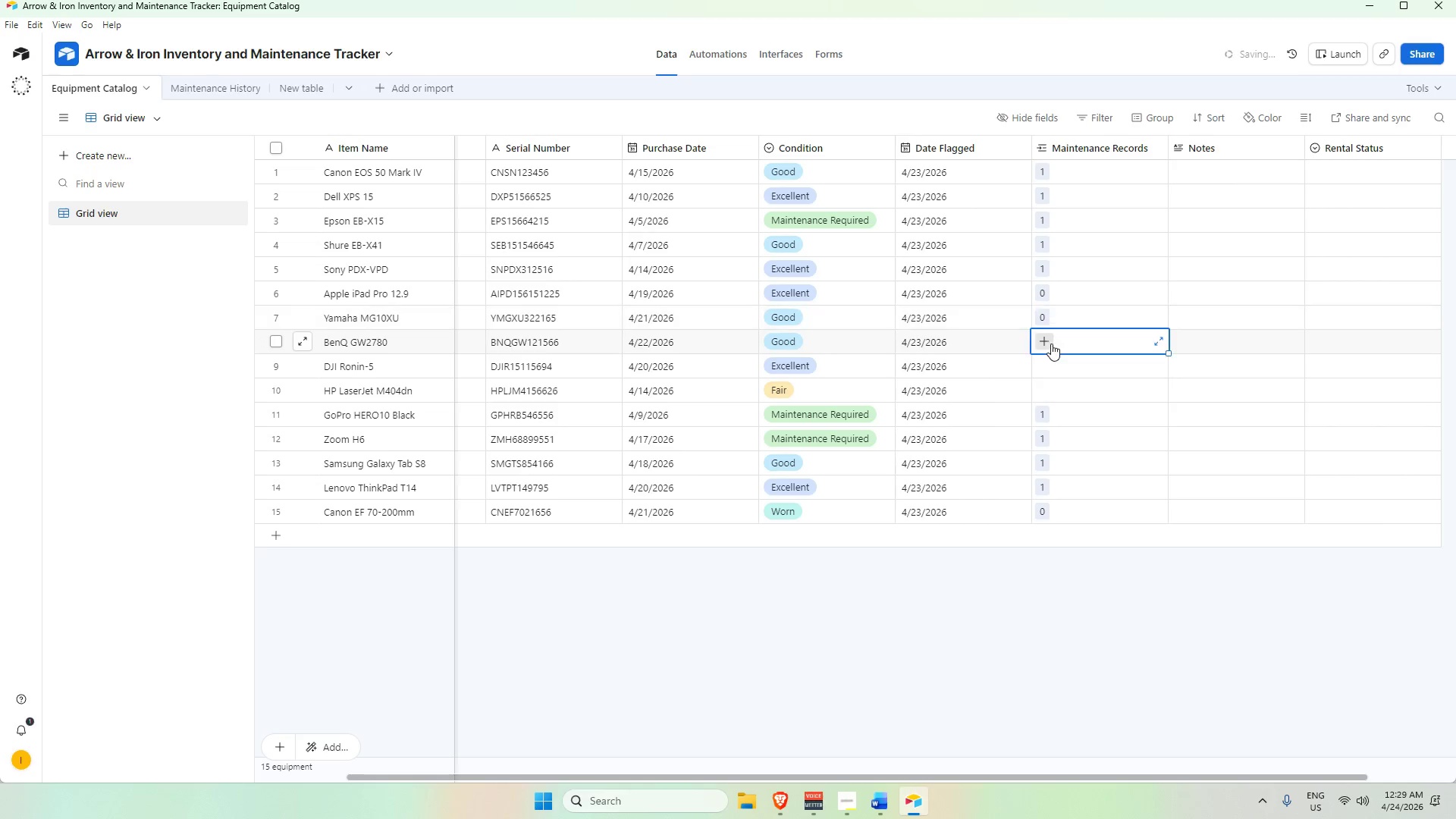 
key(Numpad0)
 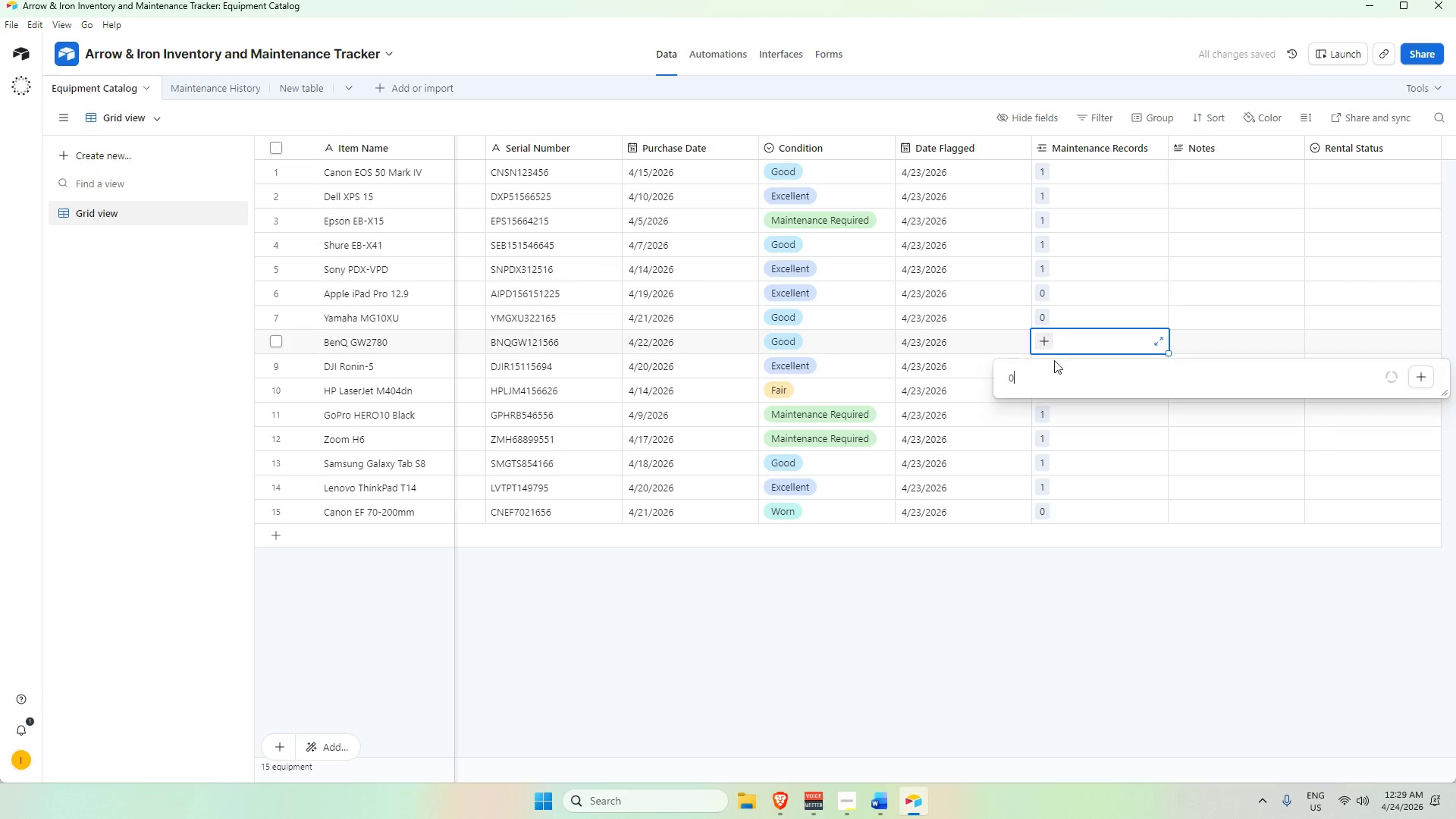 
key(Enter)
 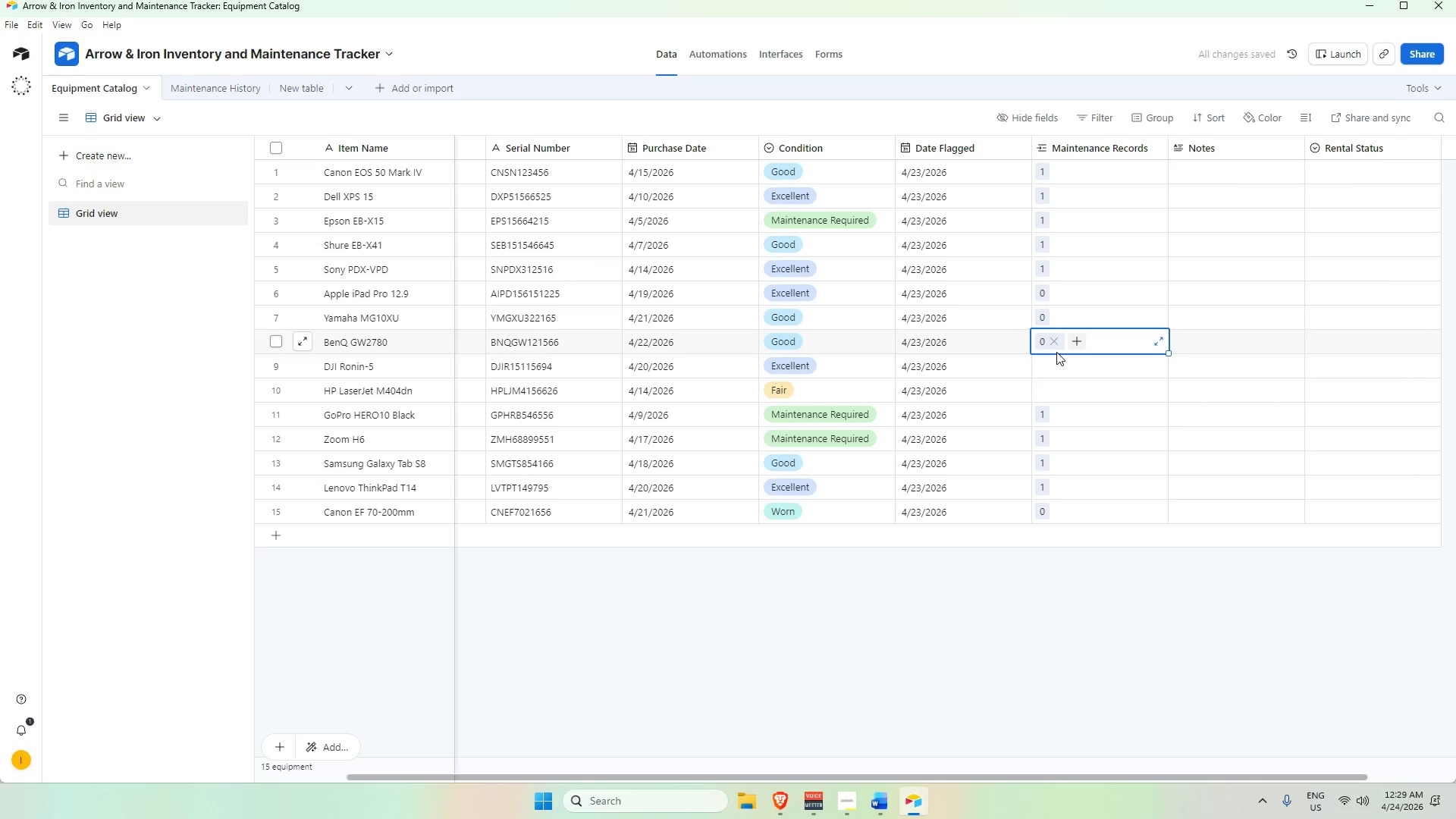 
double_click([1055, 365])
 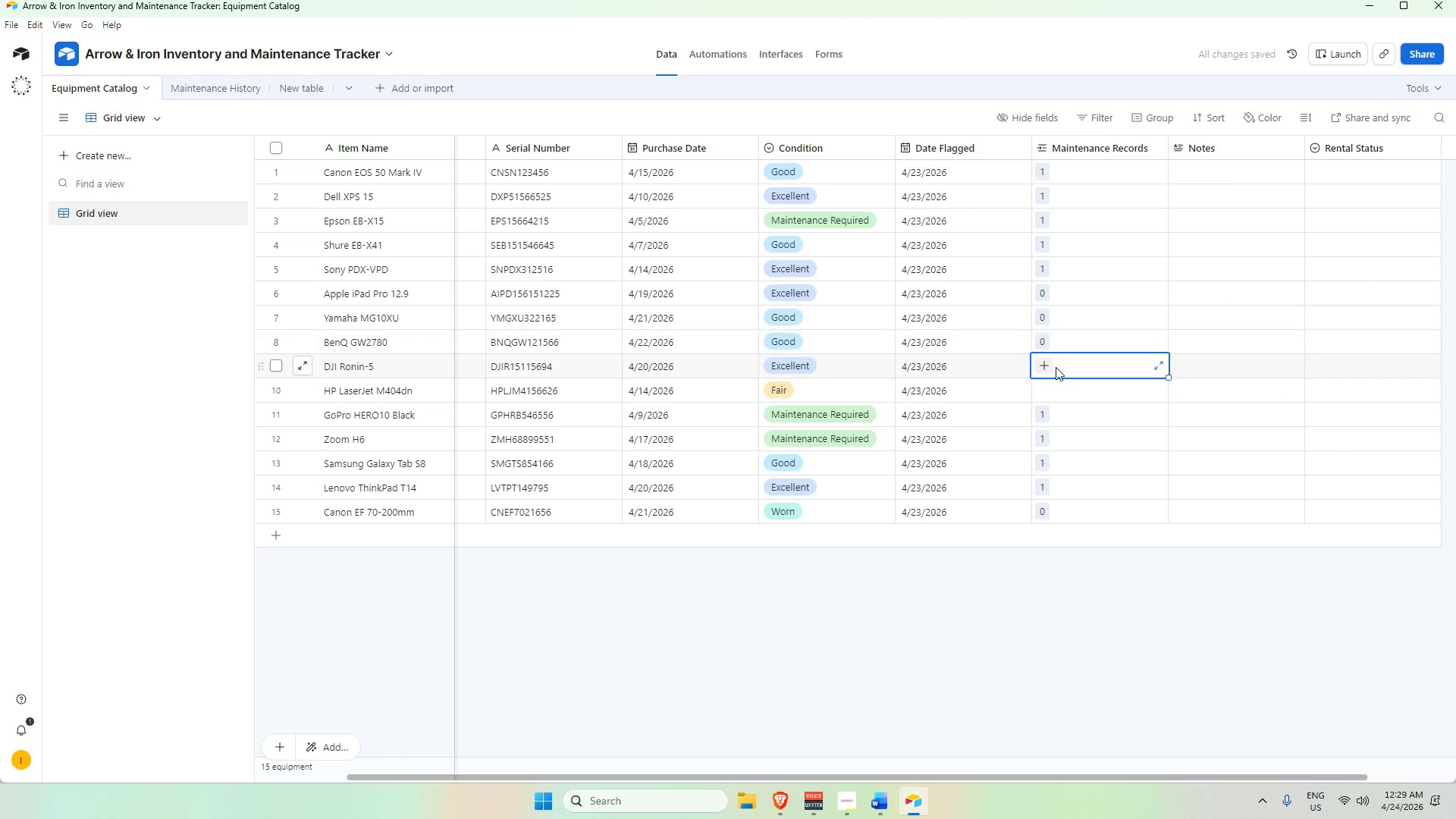 
key(Numpad0)
 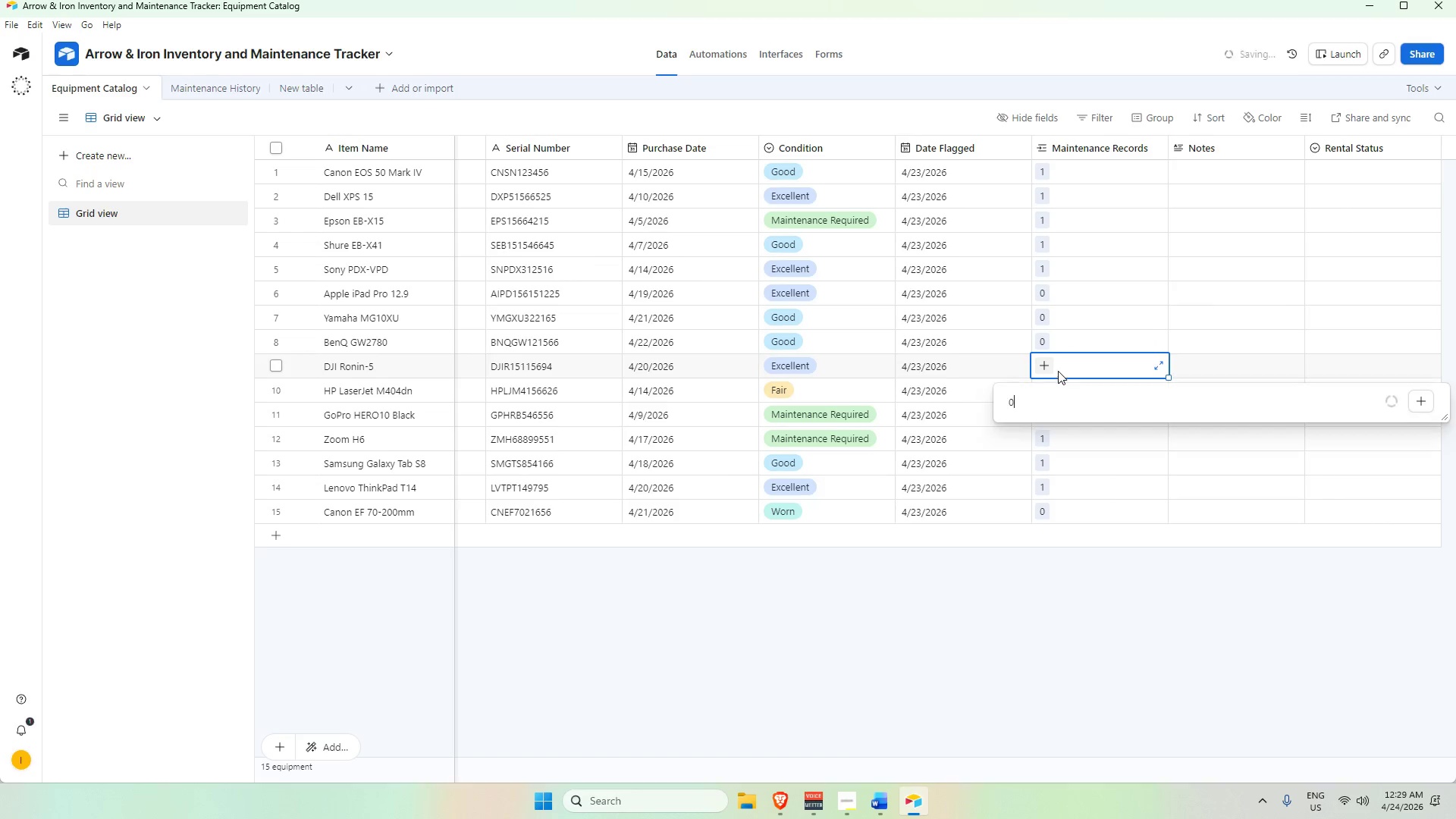 
key(Enter)
 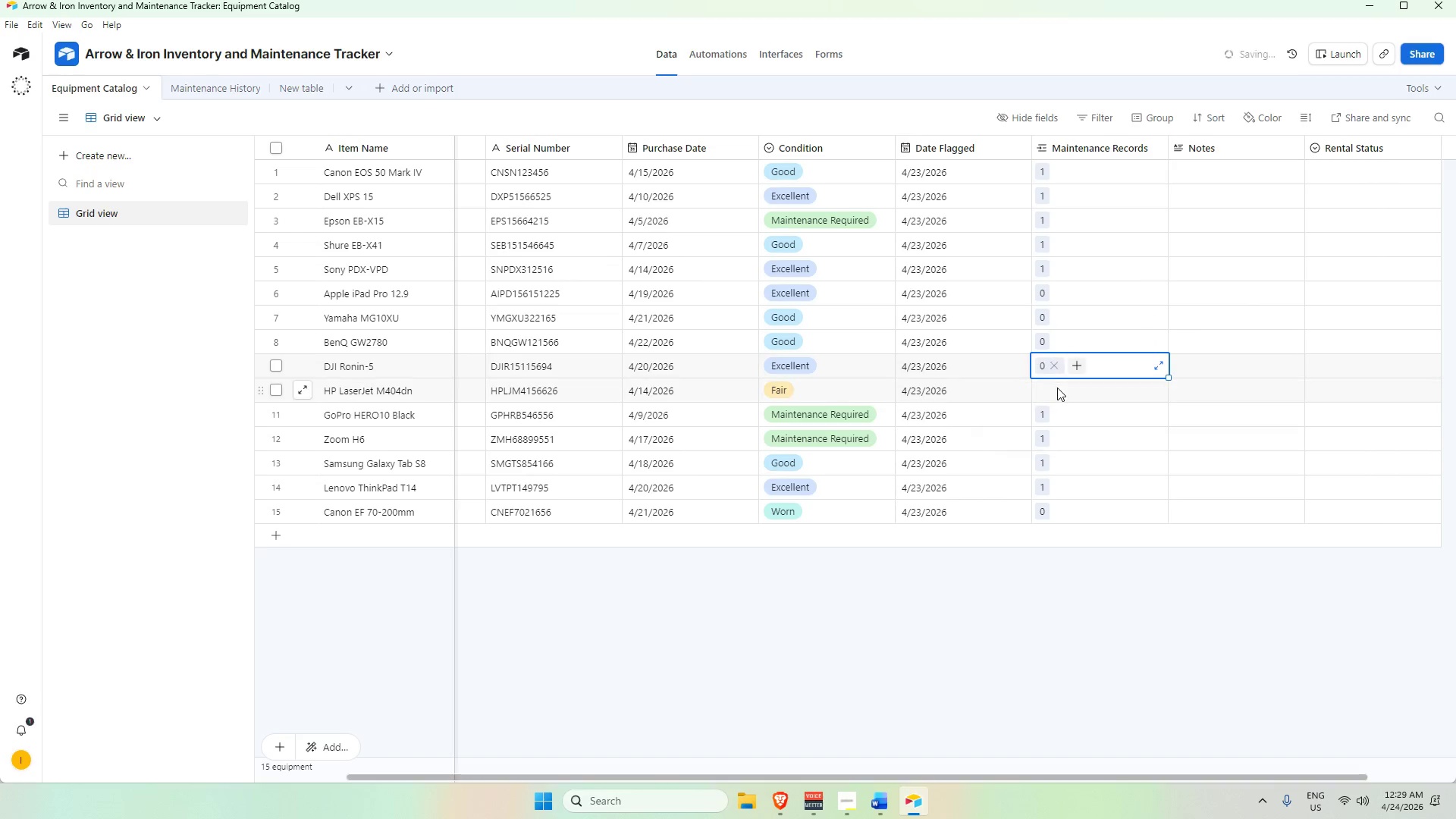 
left_click([1057, 388])
 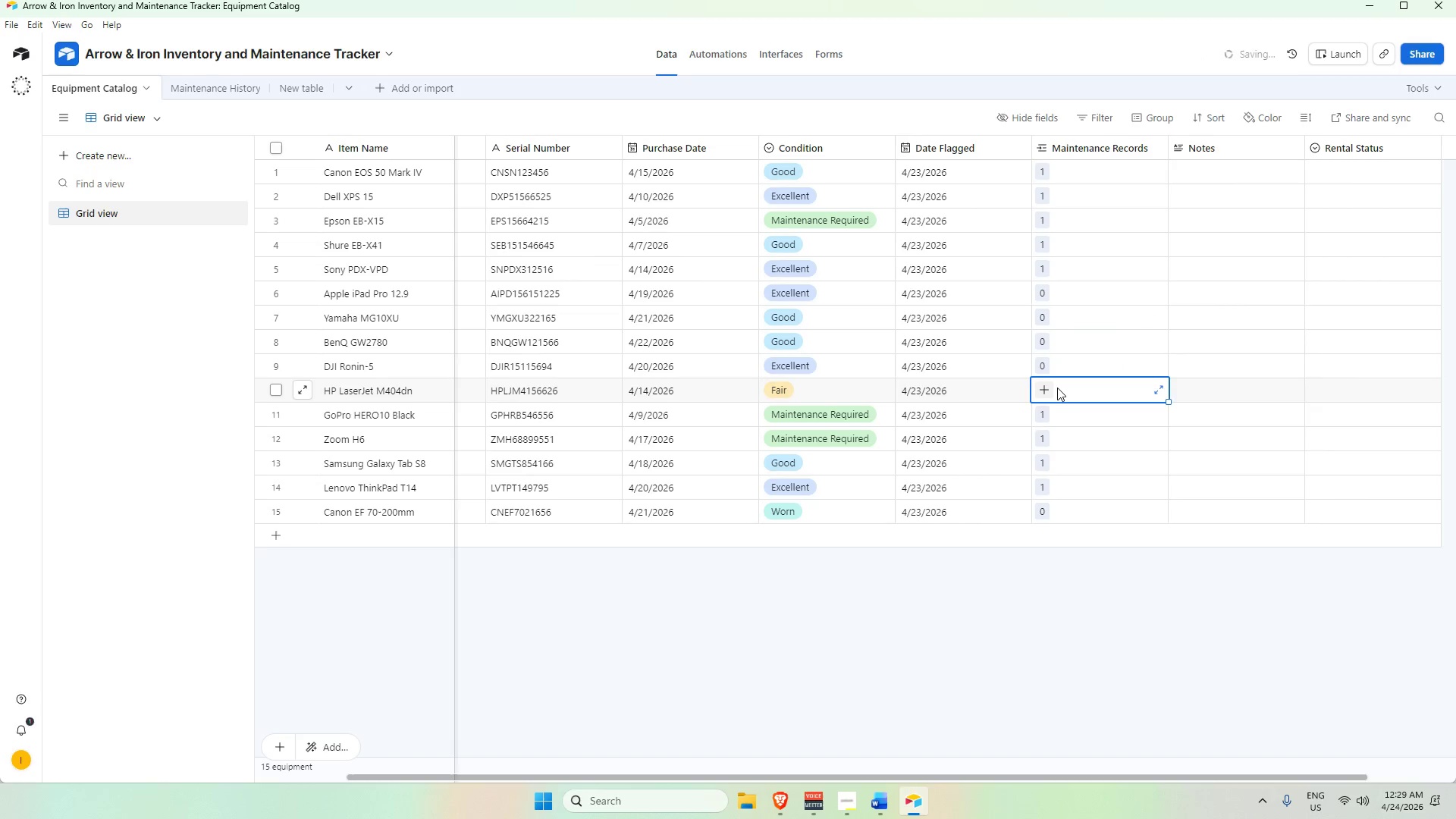 
key(Numpad0)
 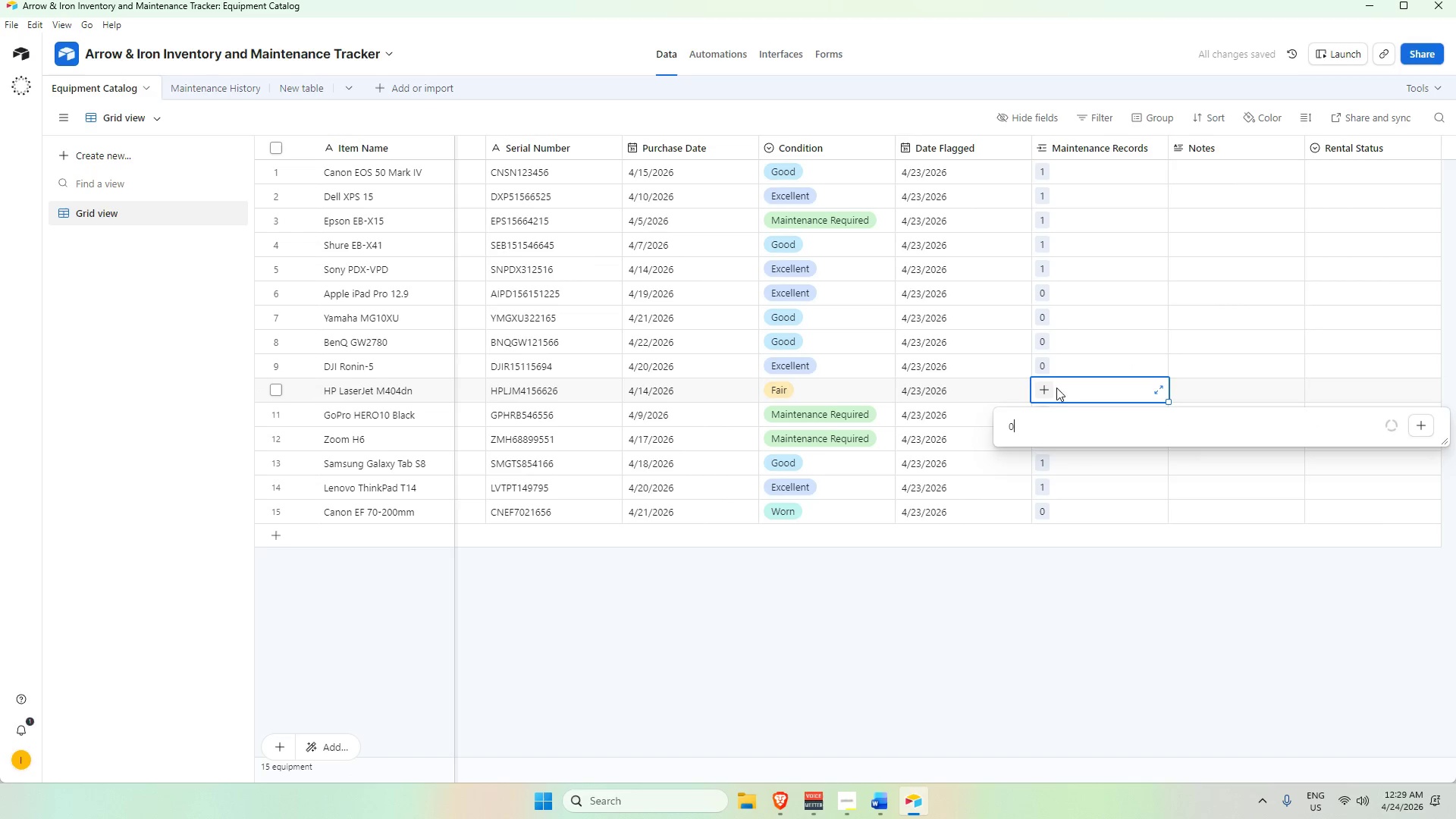 
key(Enter)
 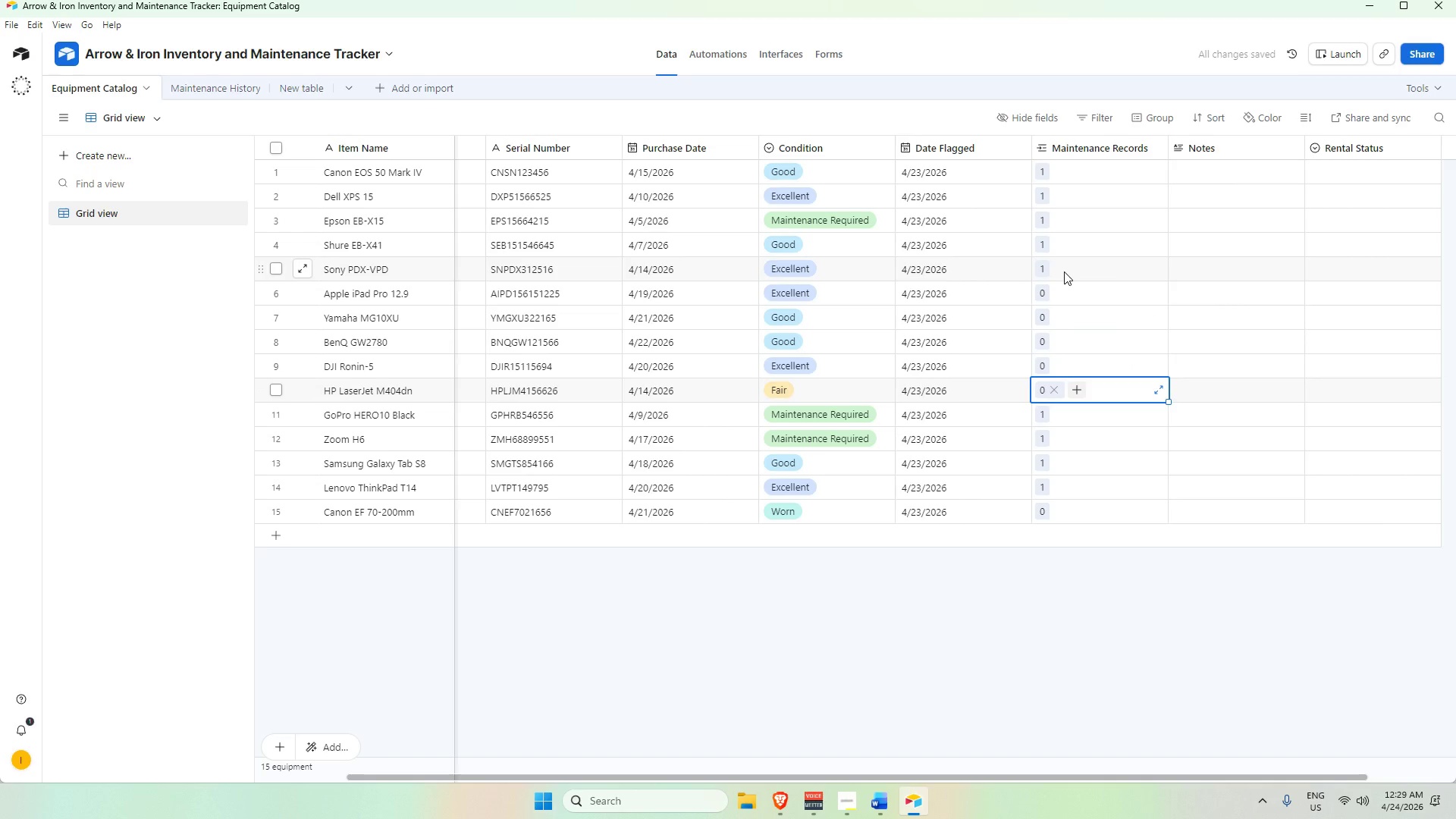 
left_click([1062, 271])
 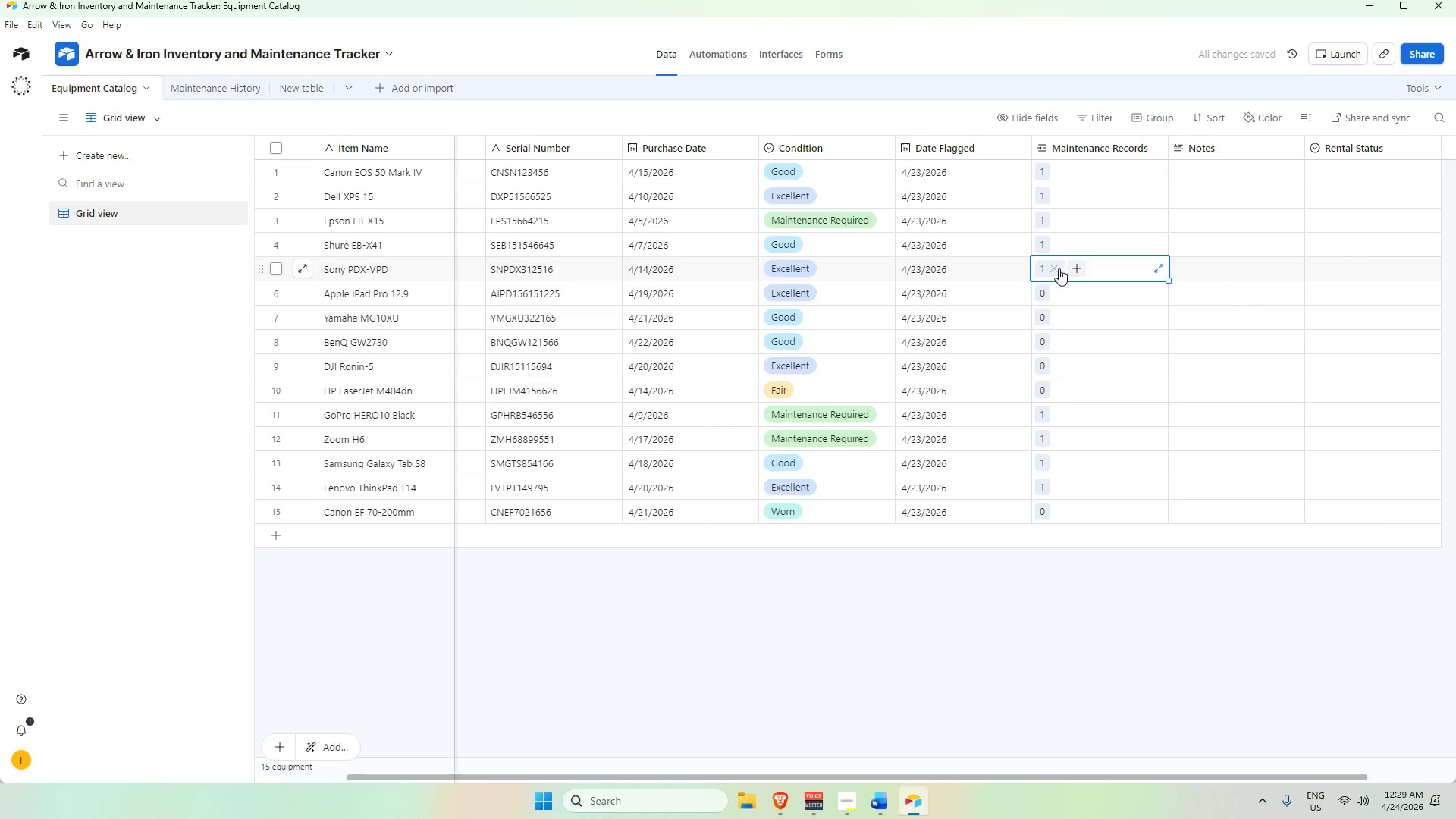 
left_click([1059, 268])
 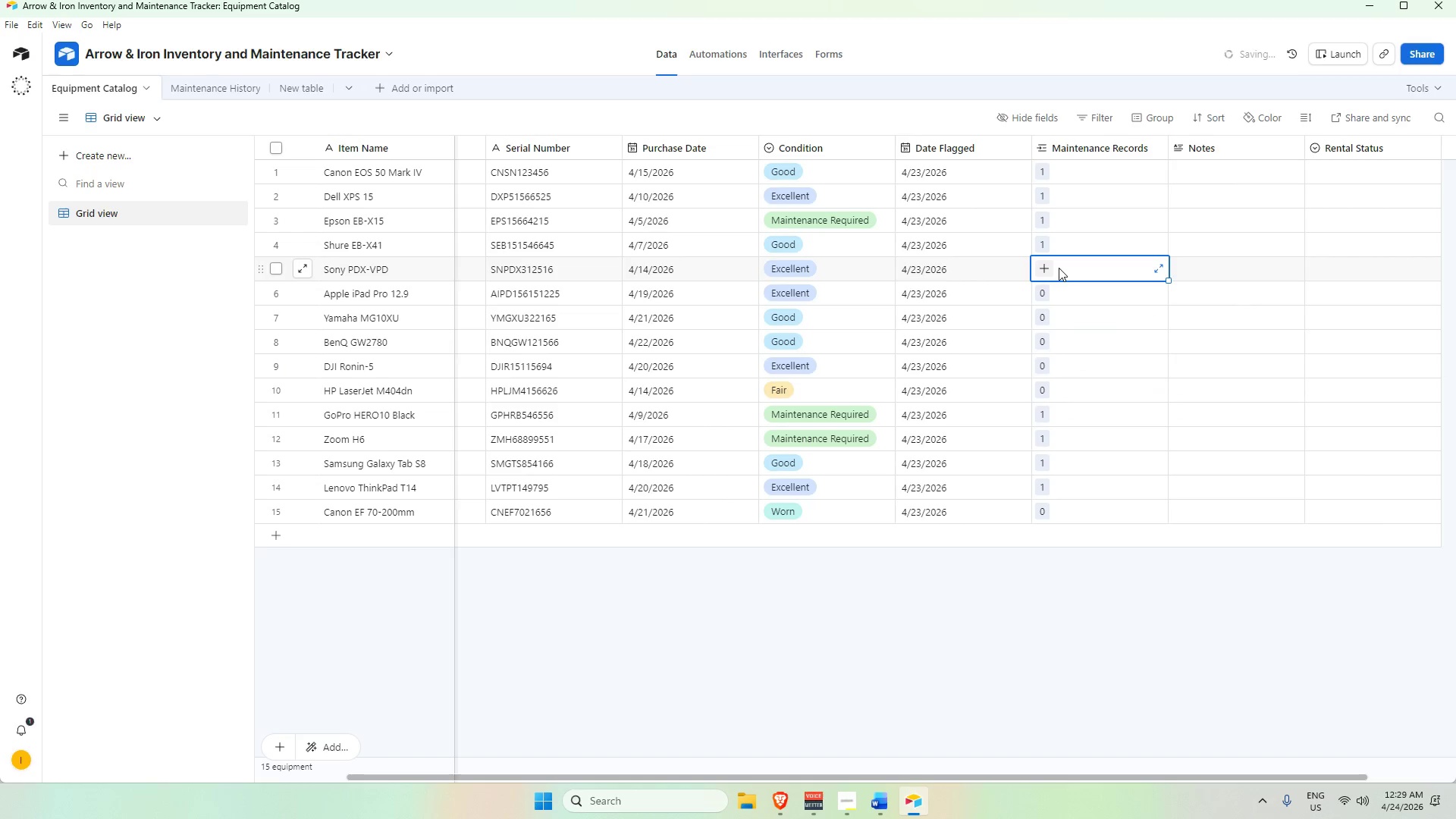 
key(Numpad0)
 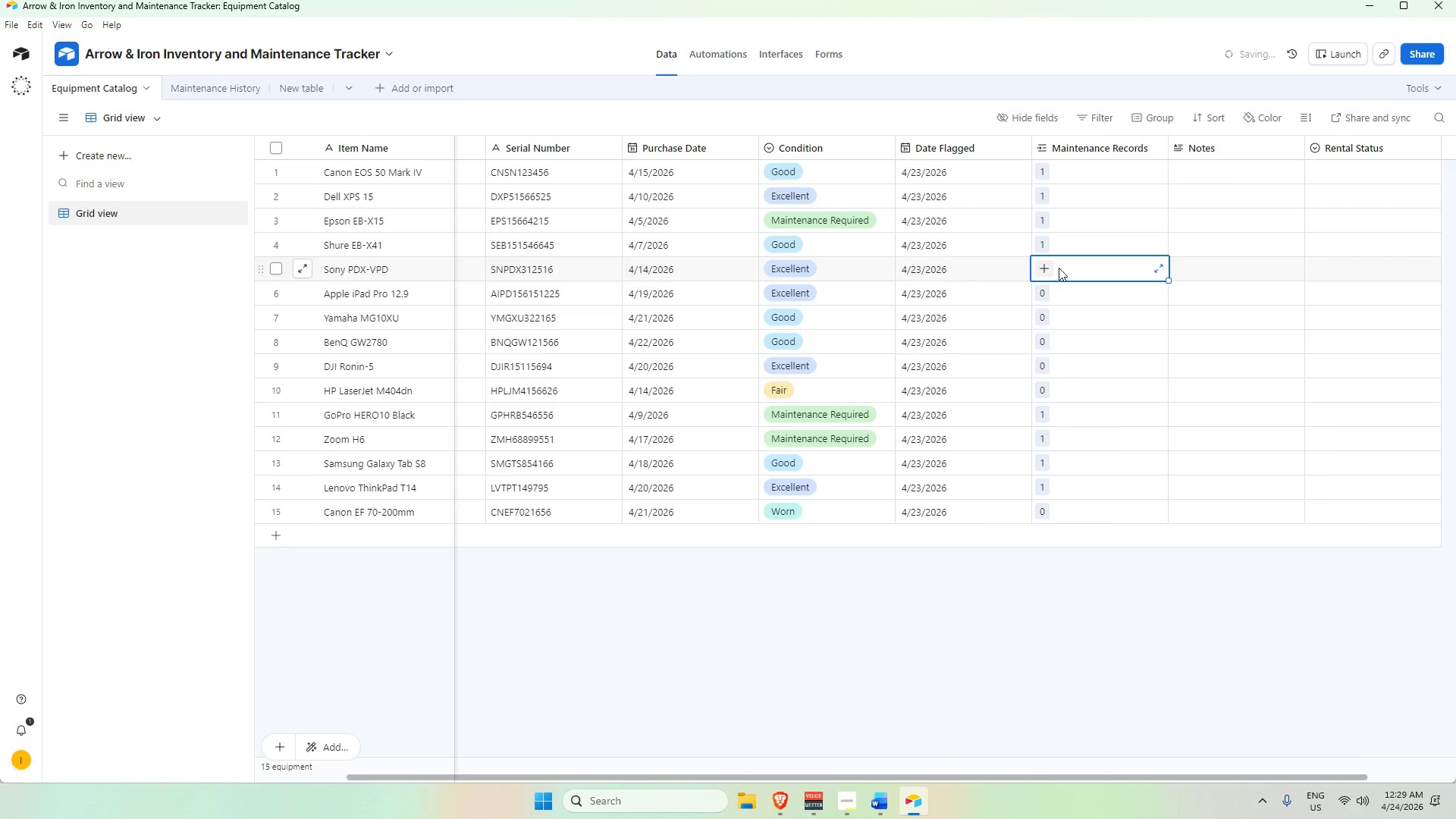 
key(Enter)
 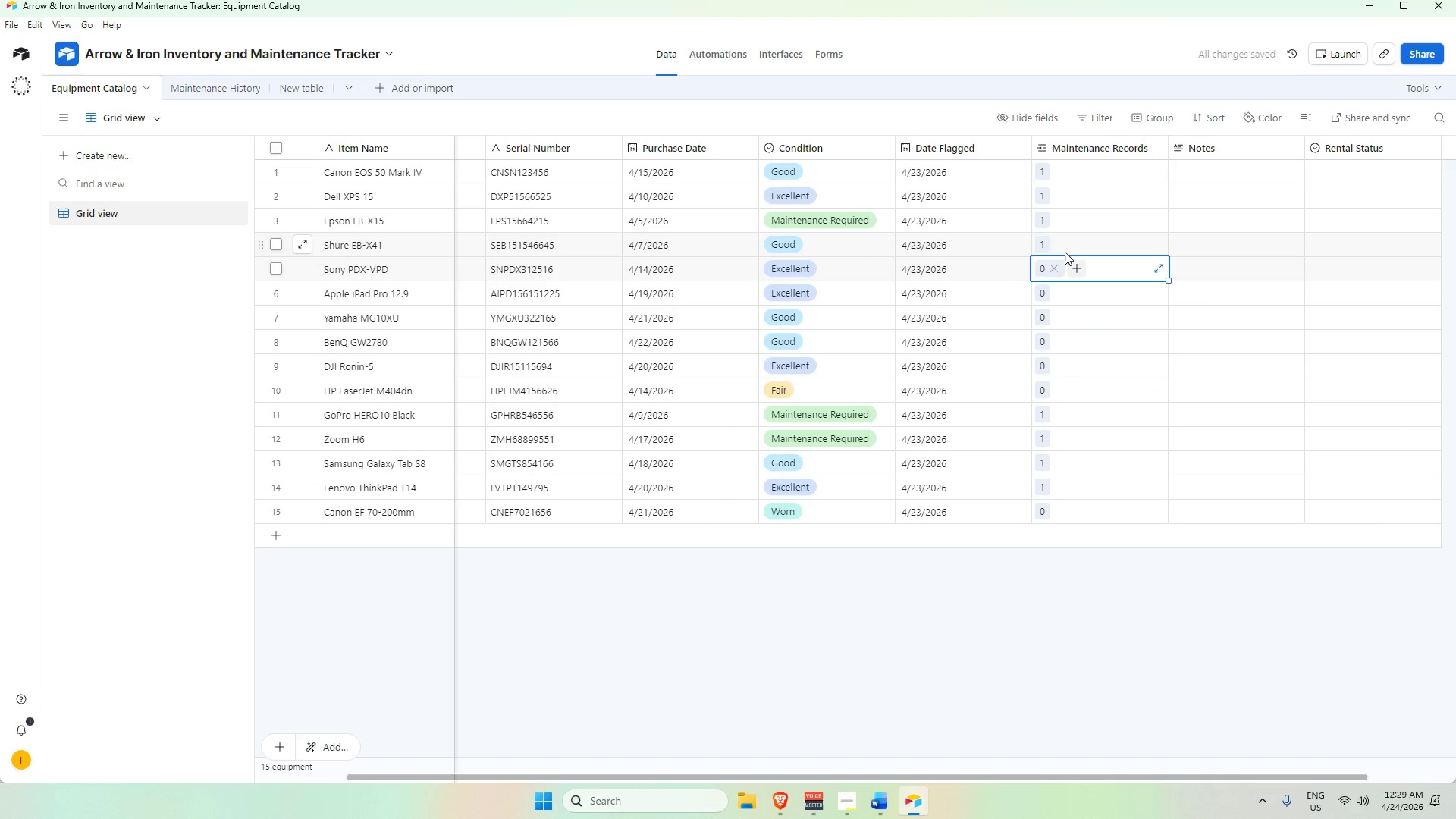 
left_click([1067, 244])
 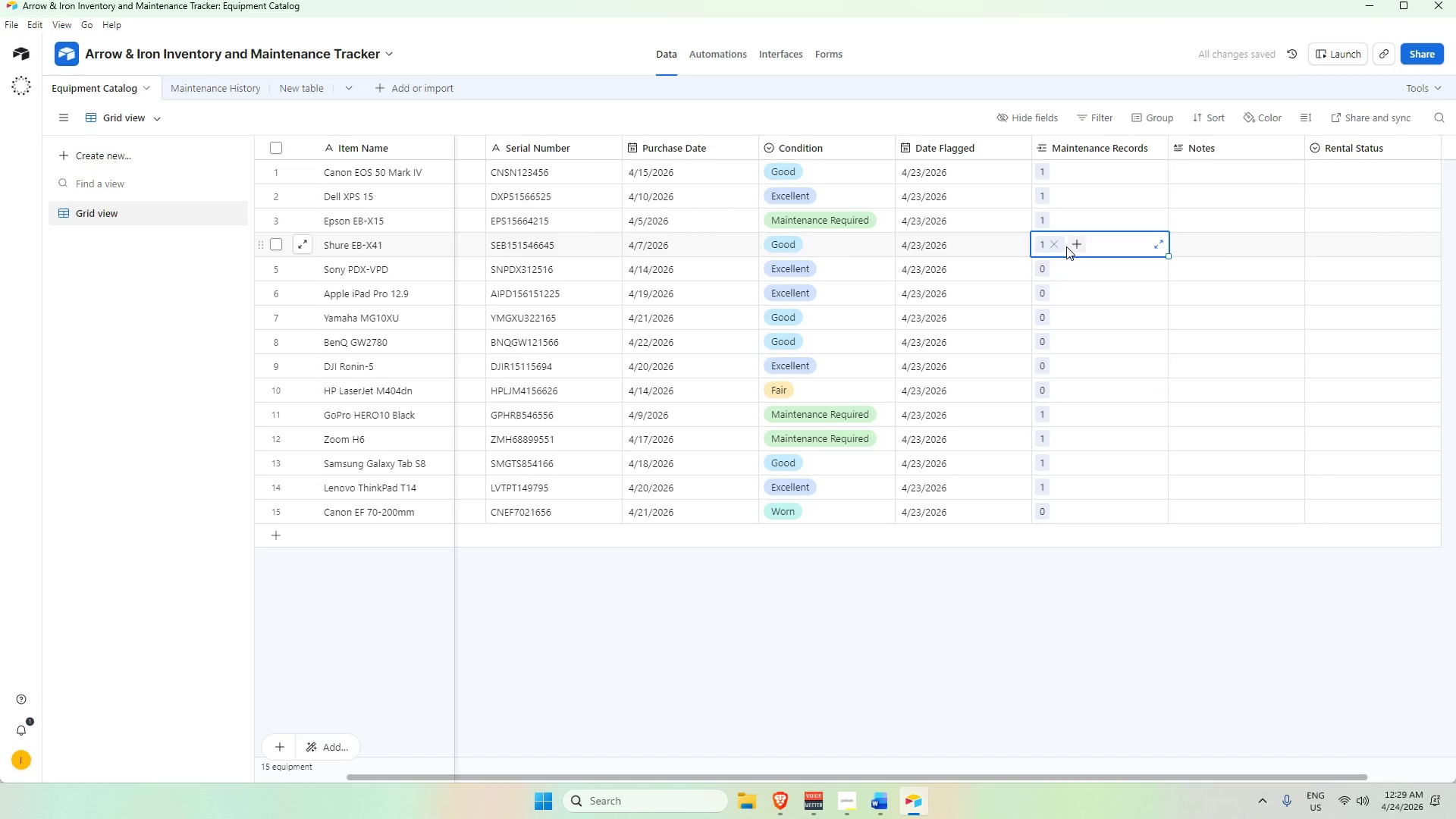 
key(Numpad0)
 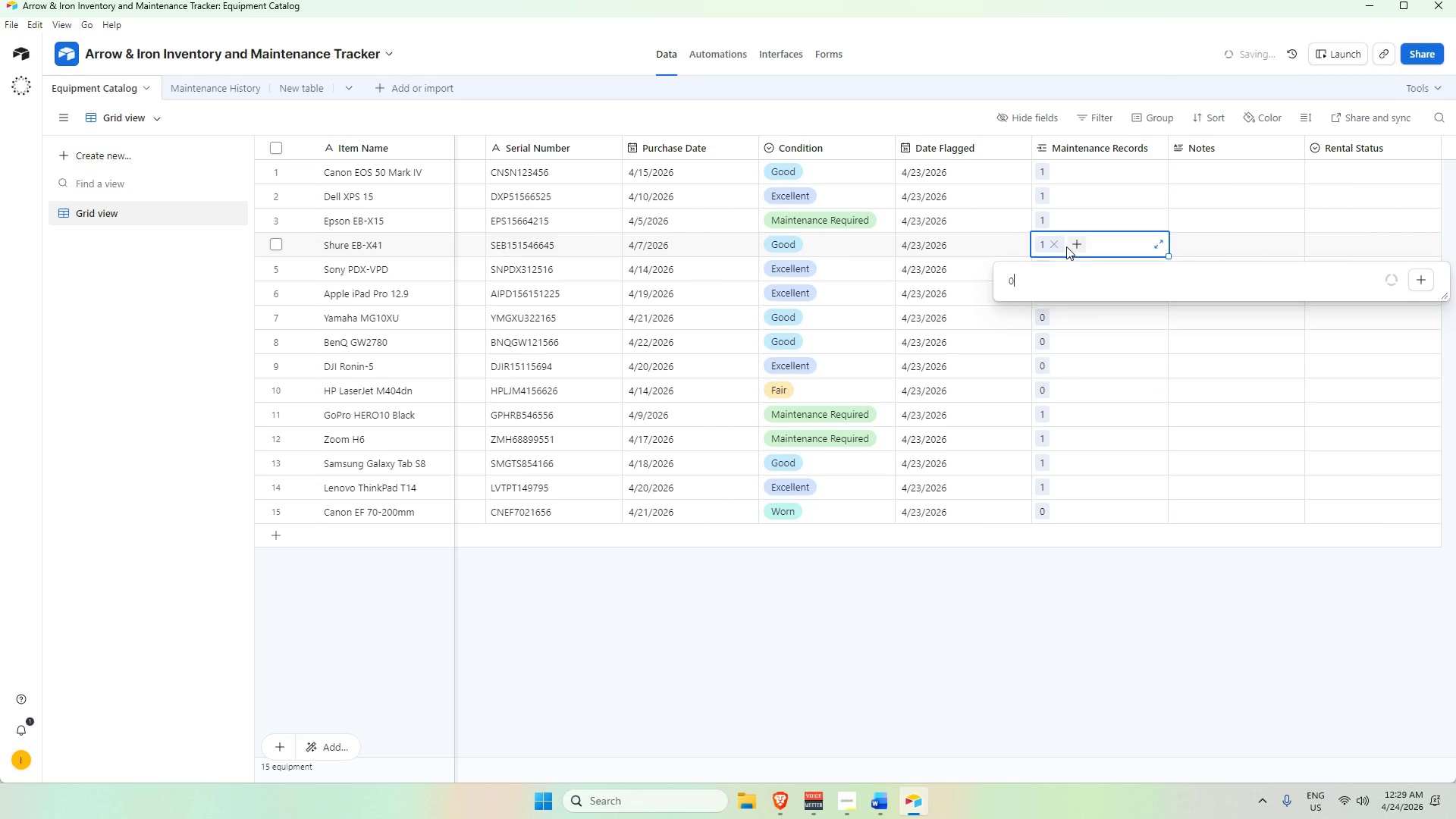 
key(Enter)
 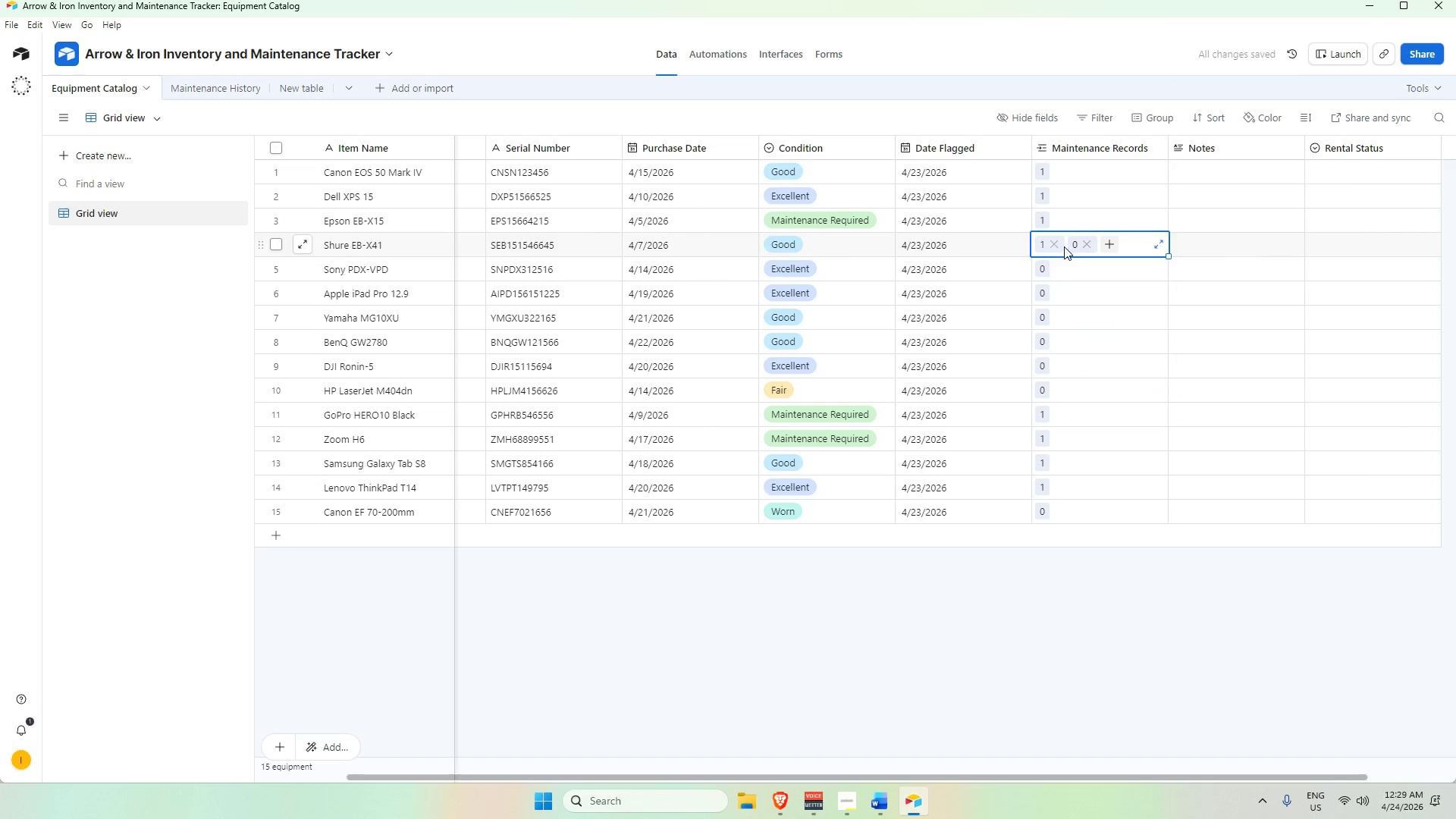 
left_click([1054, 243])
 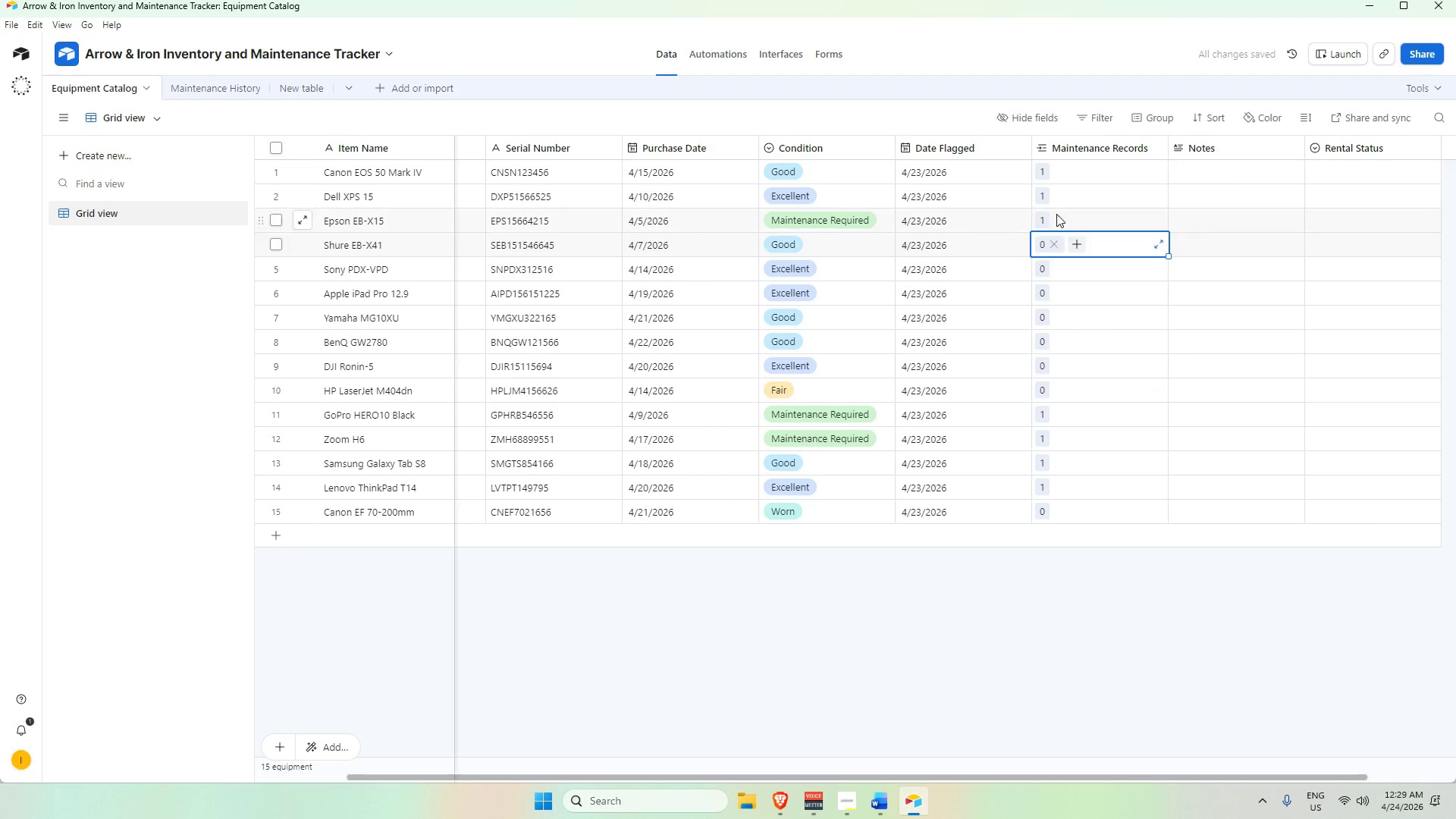 
double_click([1056, 213])
 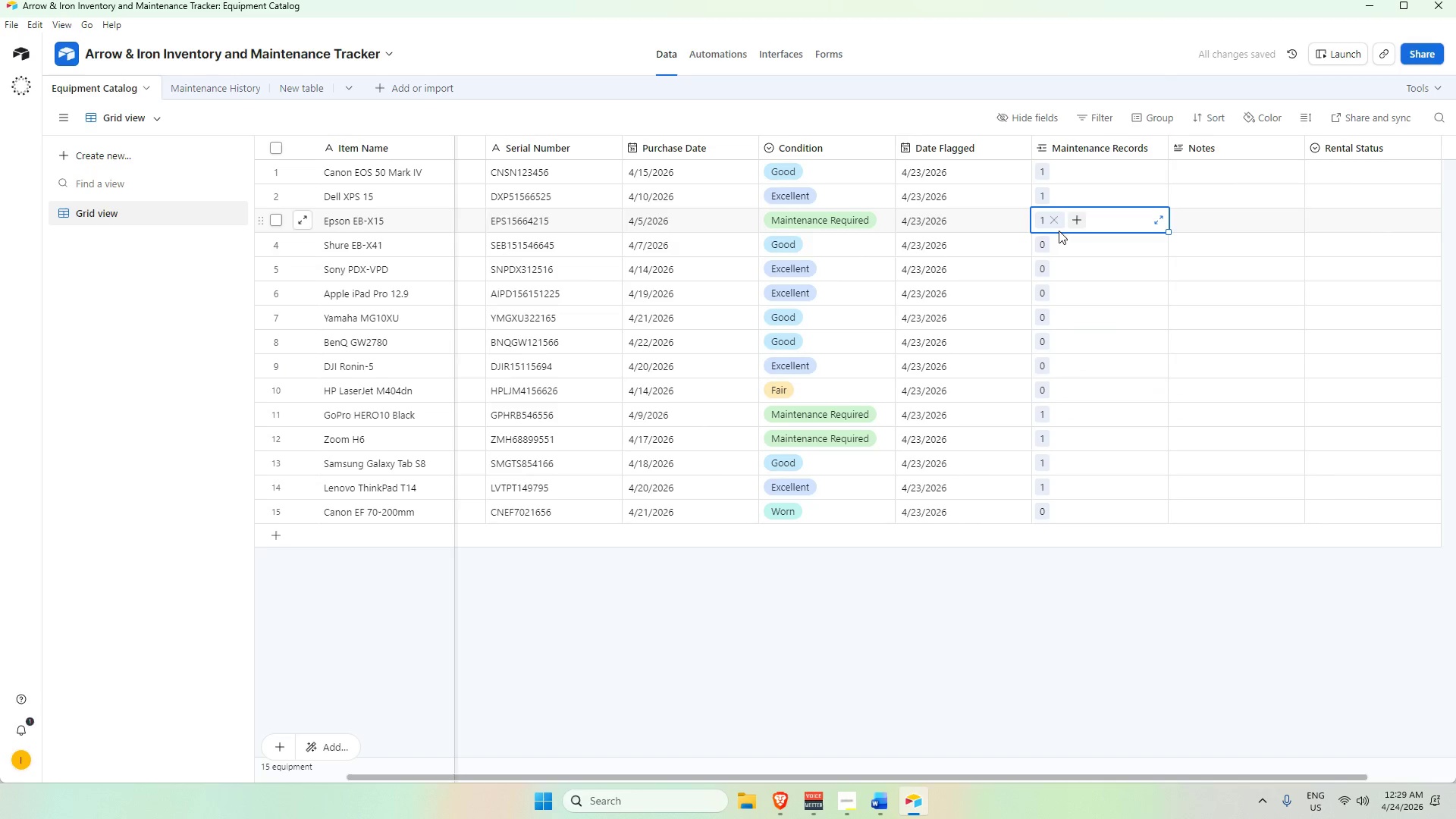 
key(Numpad0)
 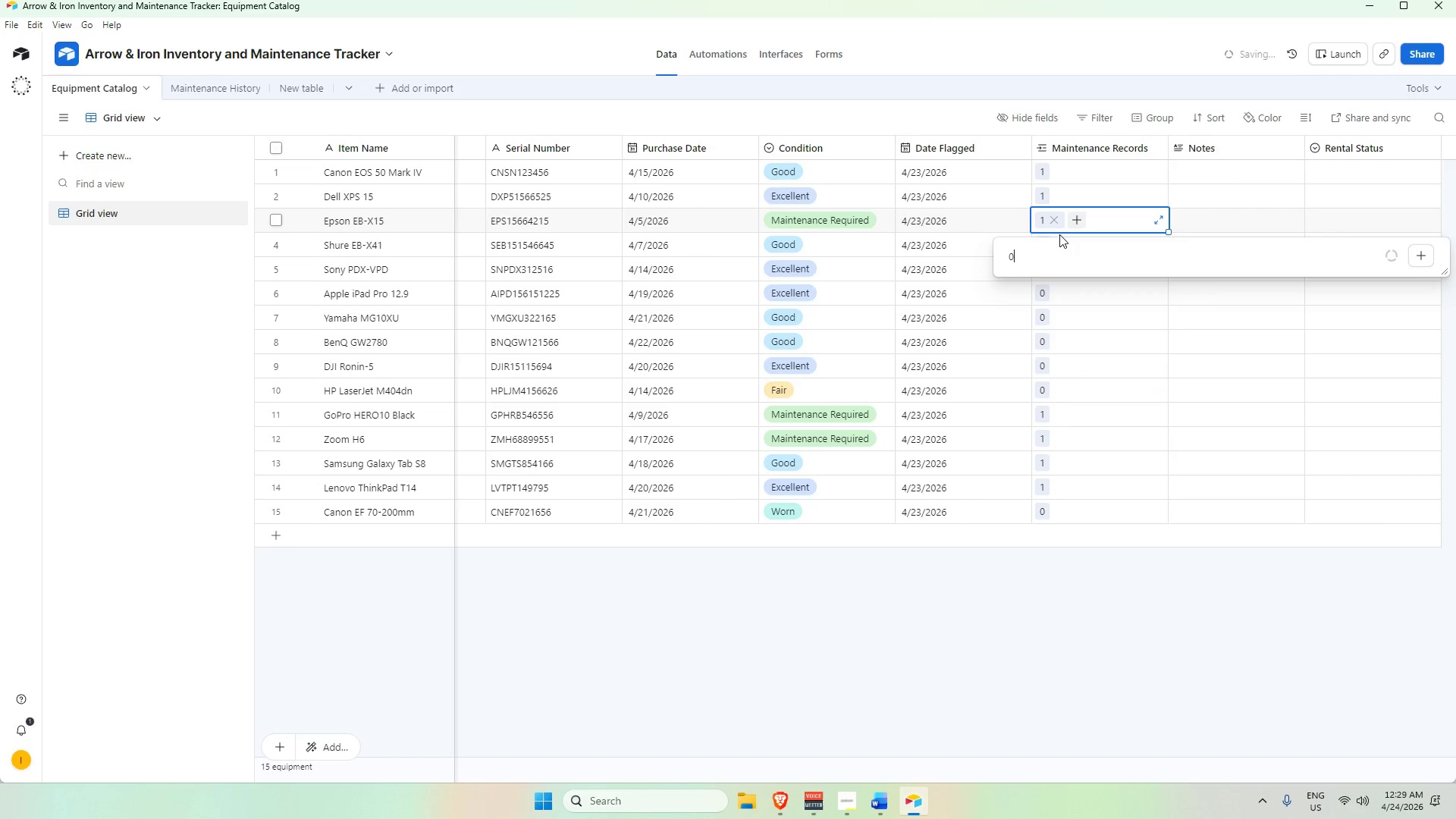 
key(Enter)
 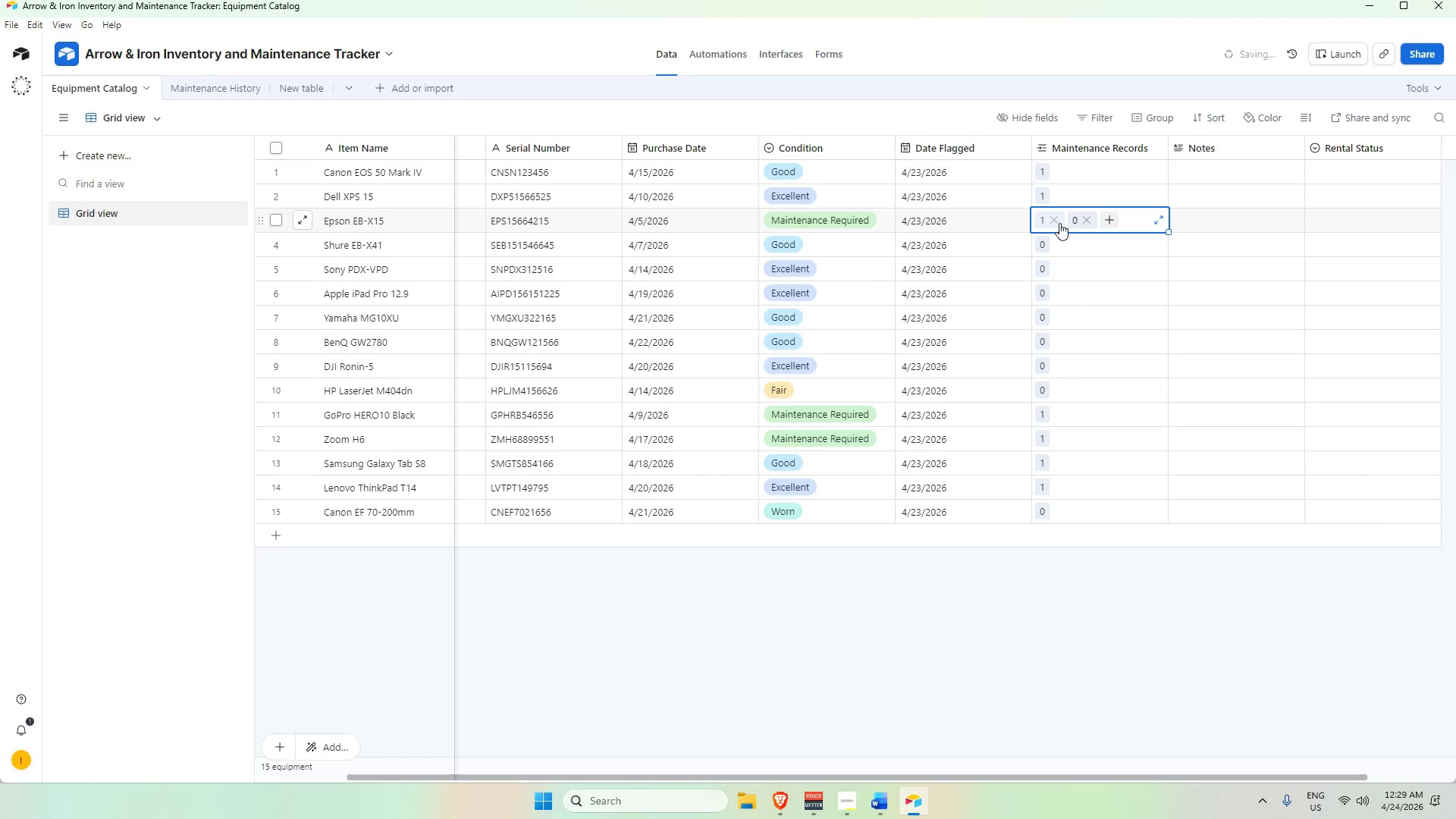 
left_click([1056, 222])
 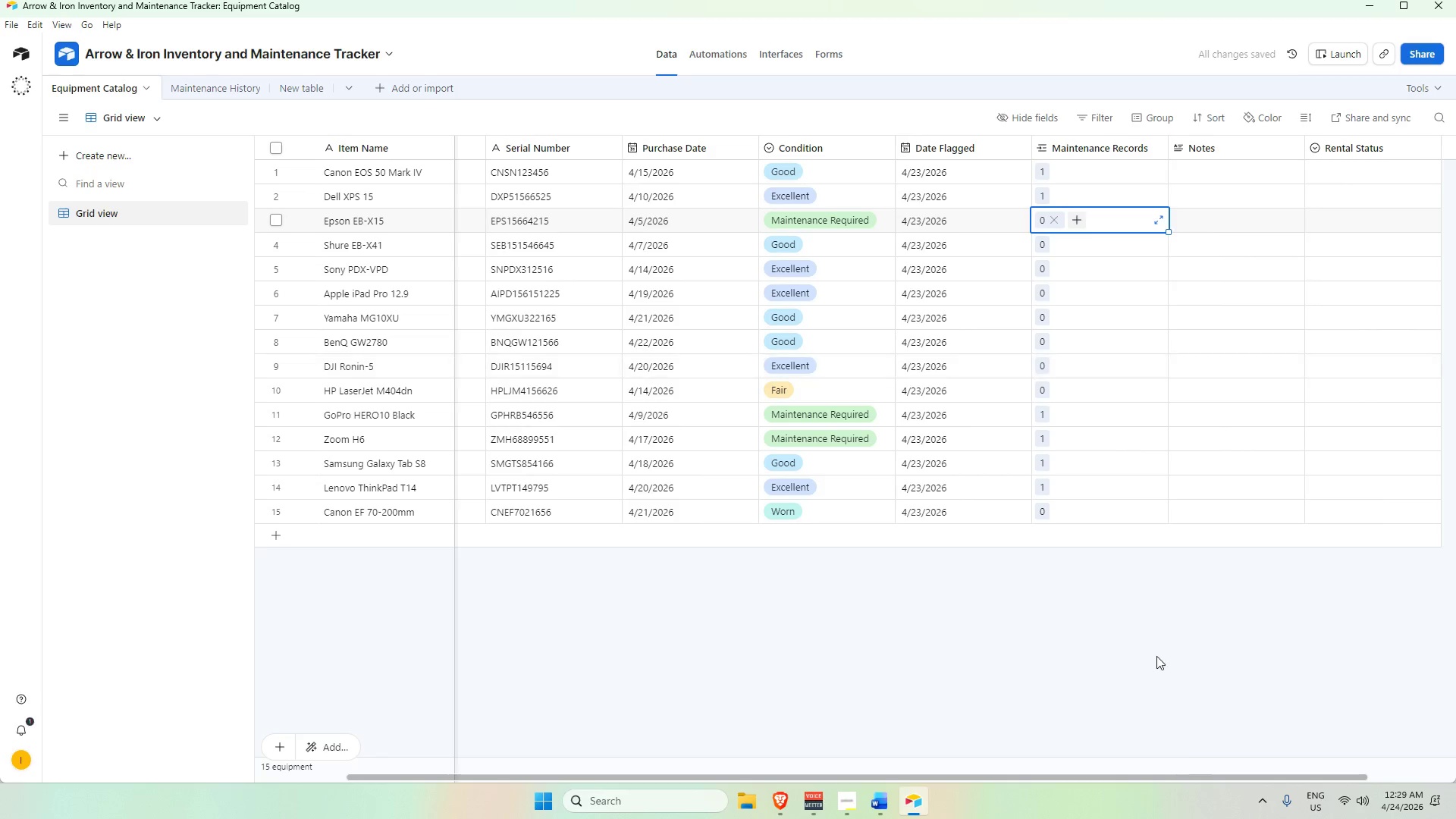 
left_click_drag(start_coordinate=[1142, 614], to_coordinate=[1141, 607])
 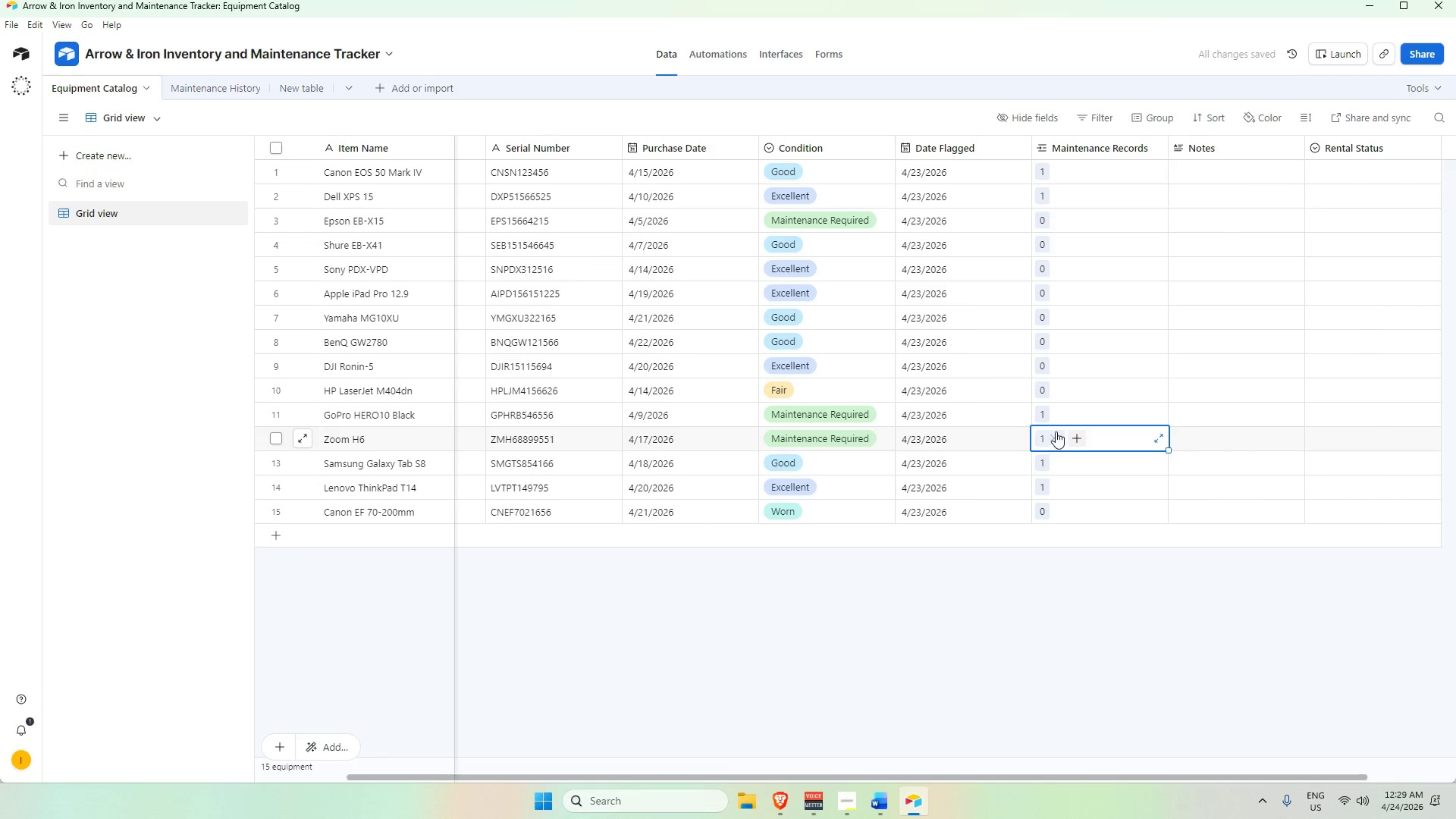 
key(Numpad0)
 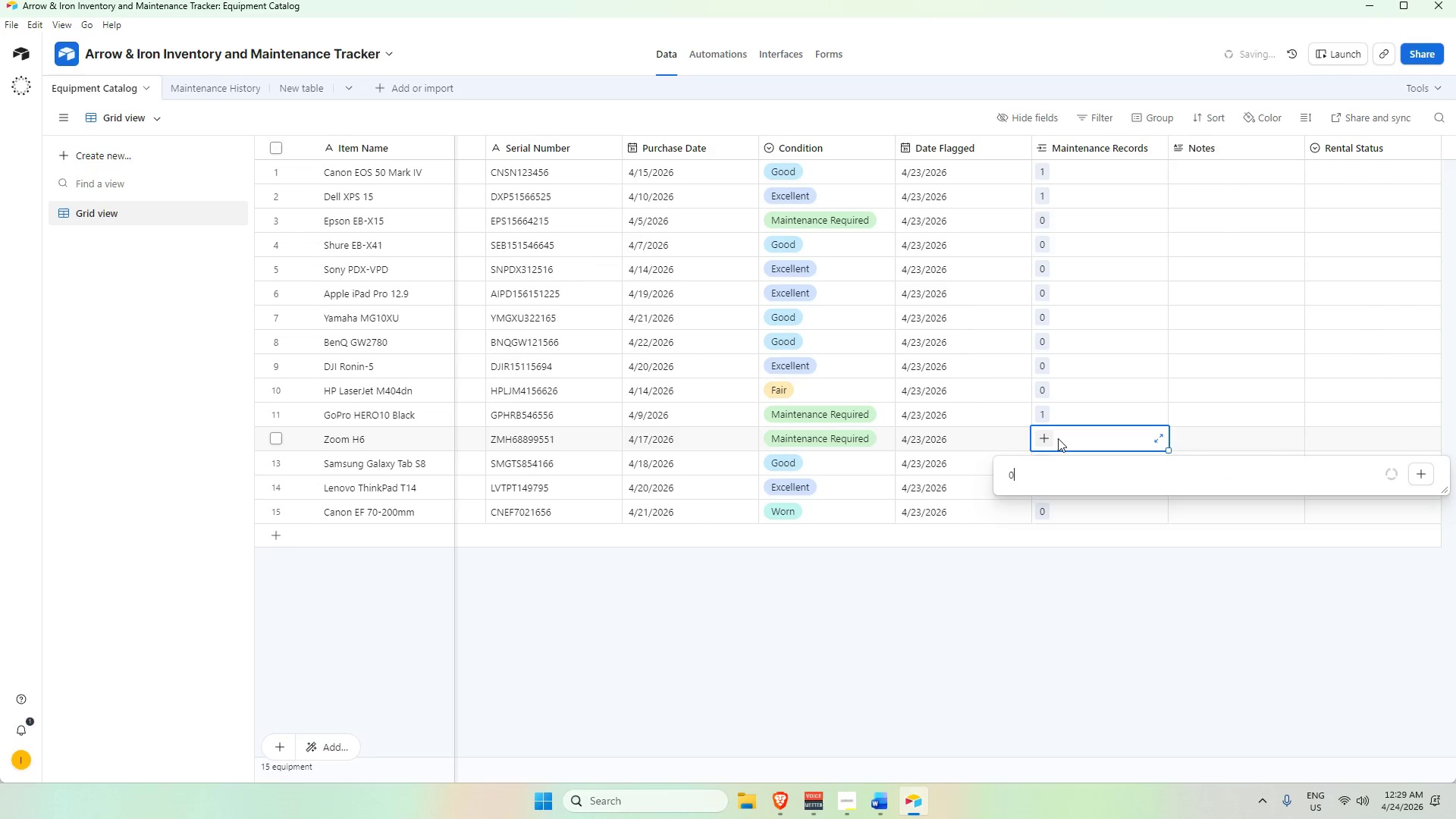 
key(Enter)
 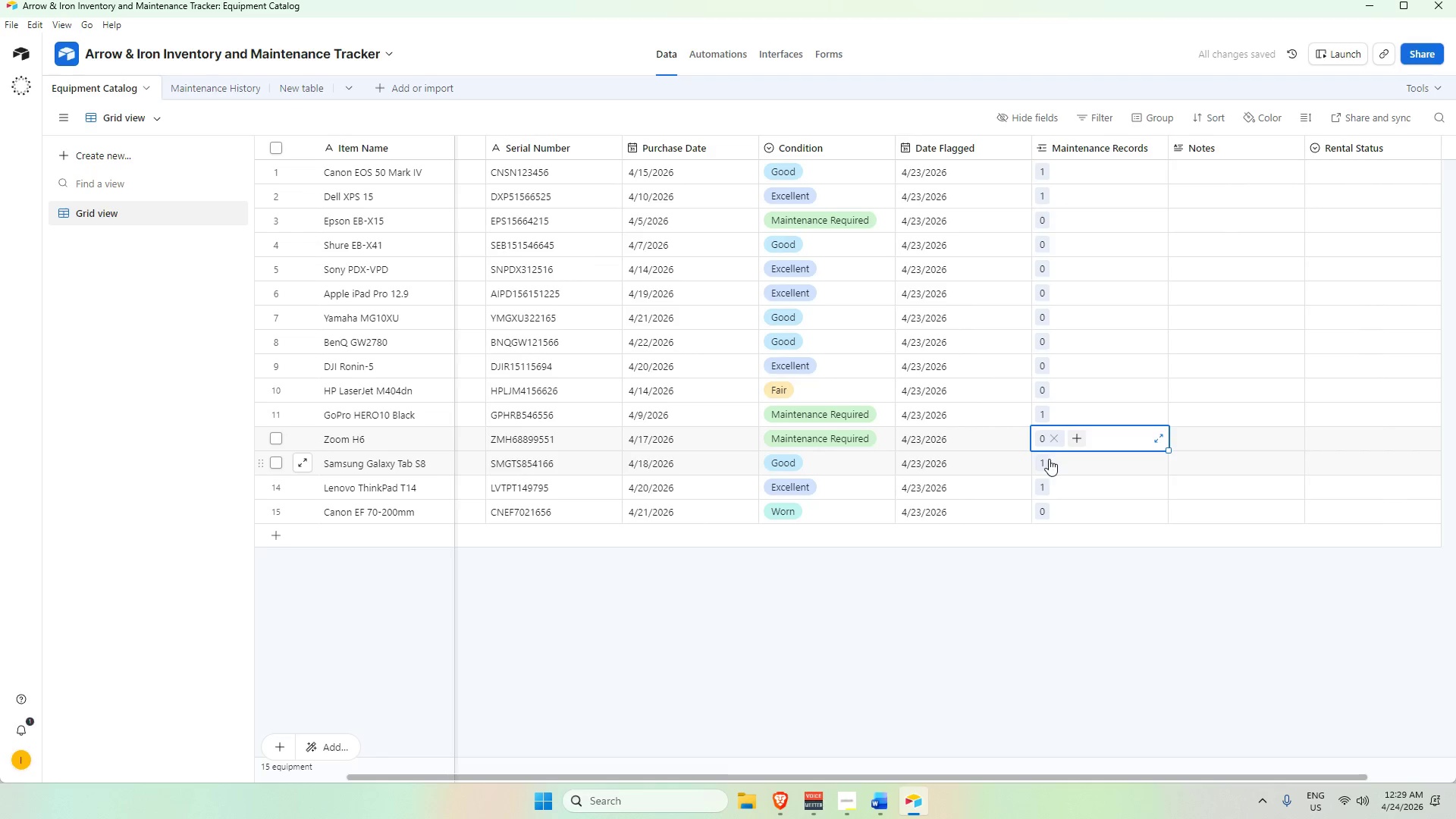 
double_click([1051, 460])
 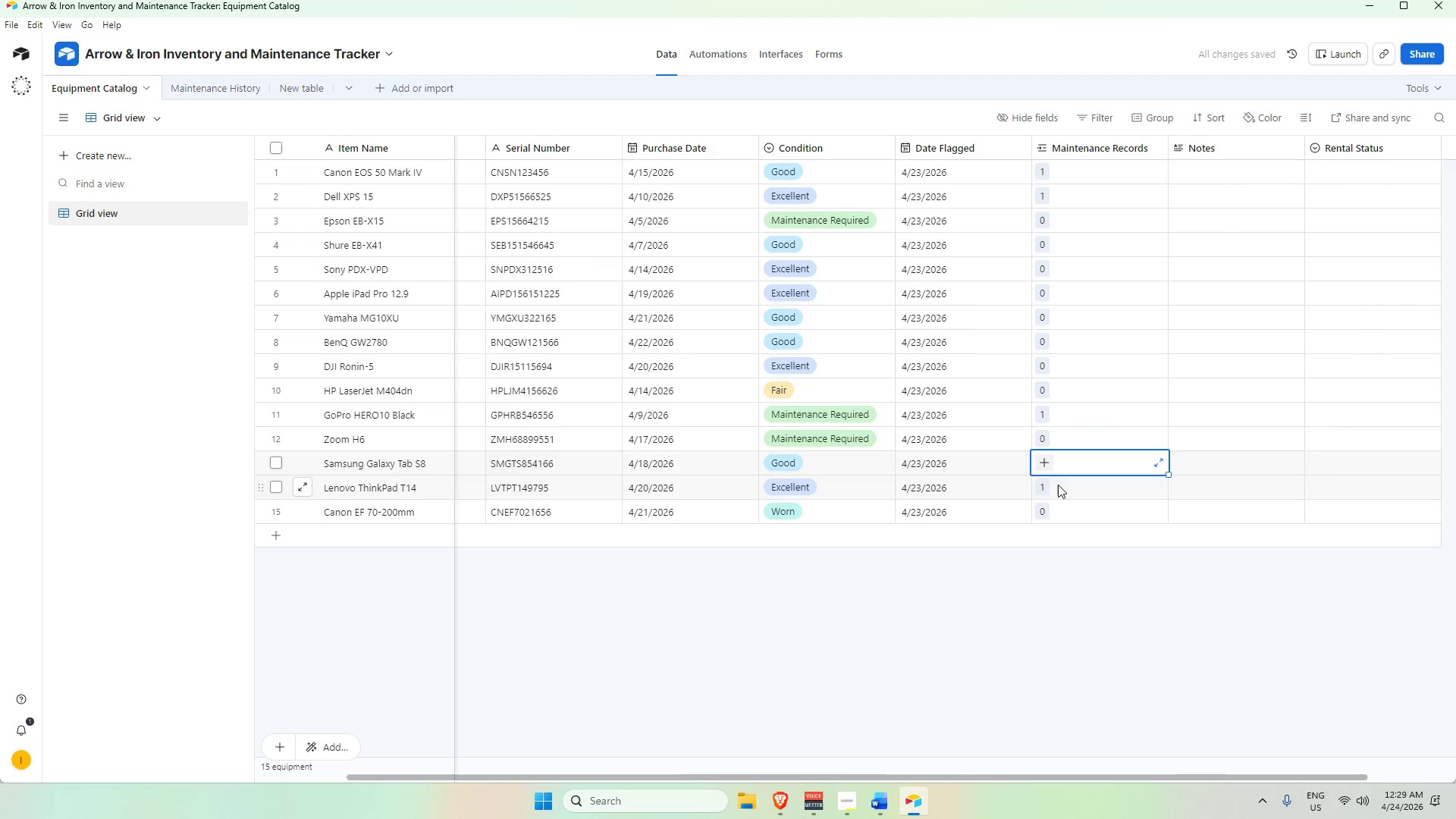 
key(Numpad0)
 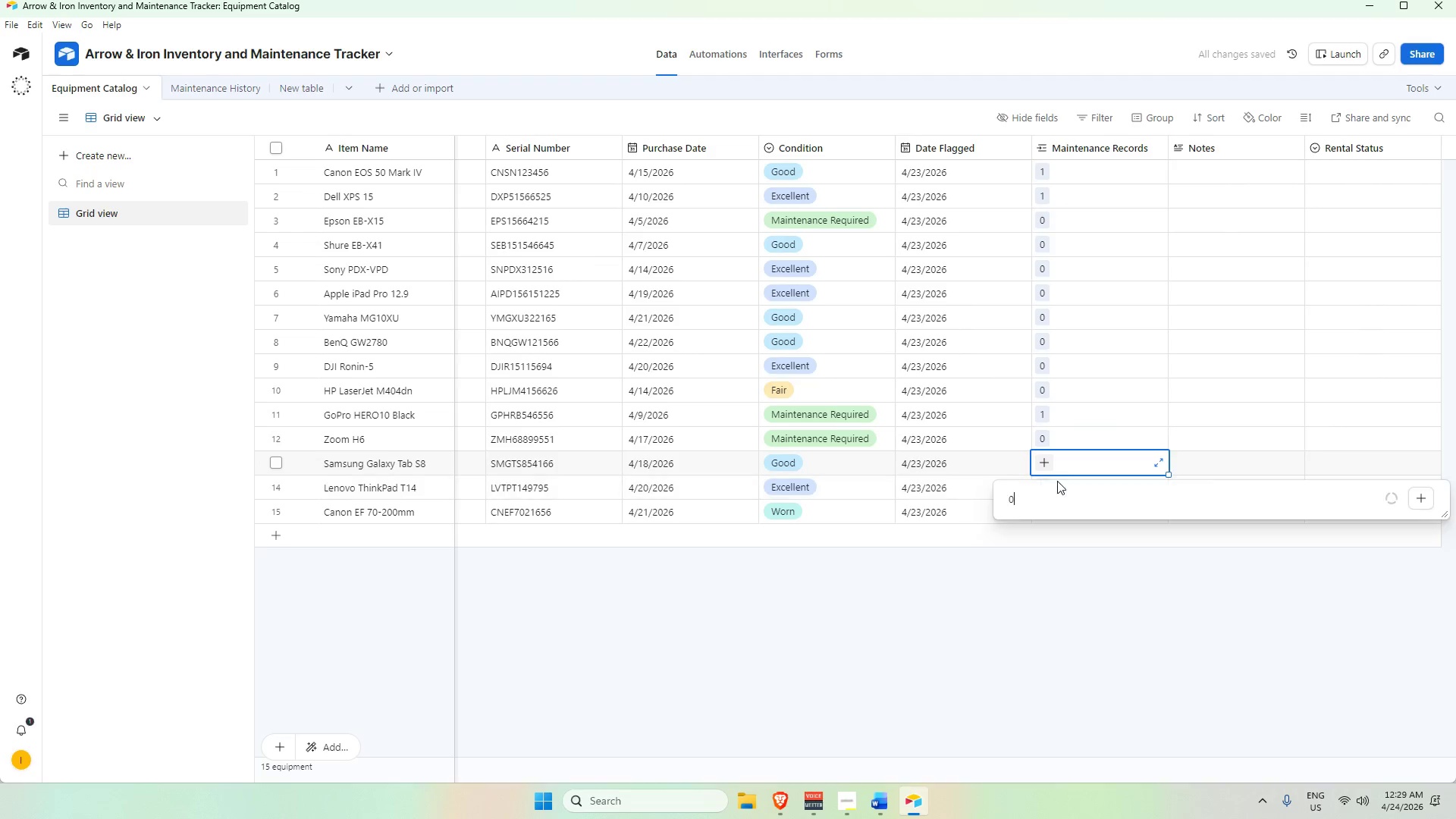 
key(Enter)
 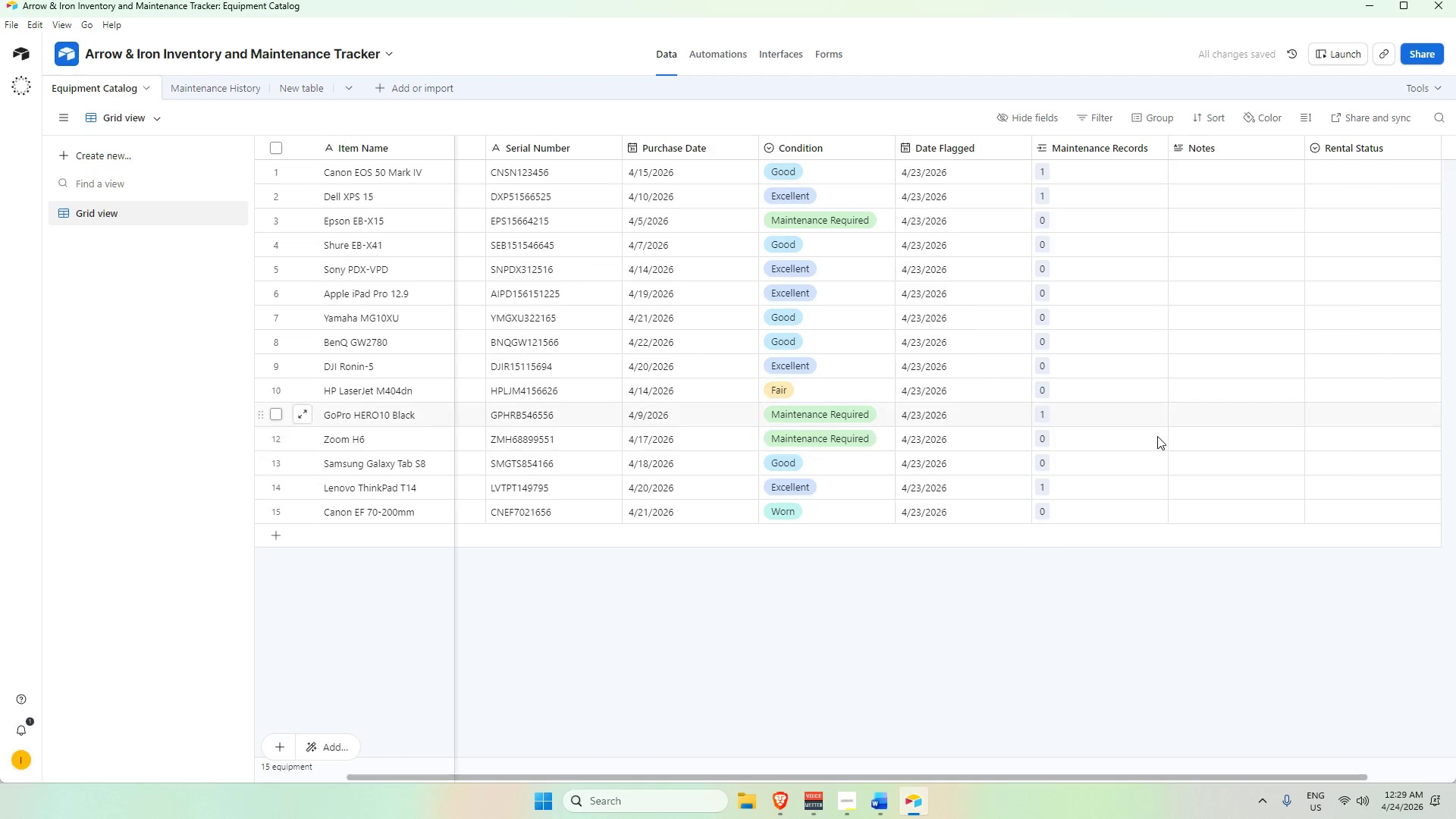 
scroll: coordinate [1111, 346], scroll_direction: up, amount: 2.0
 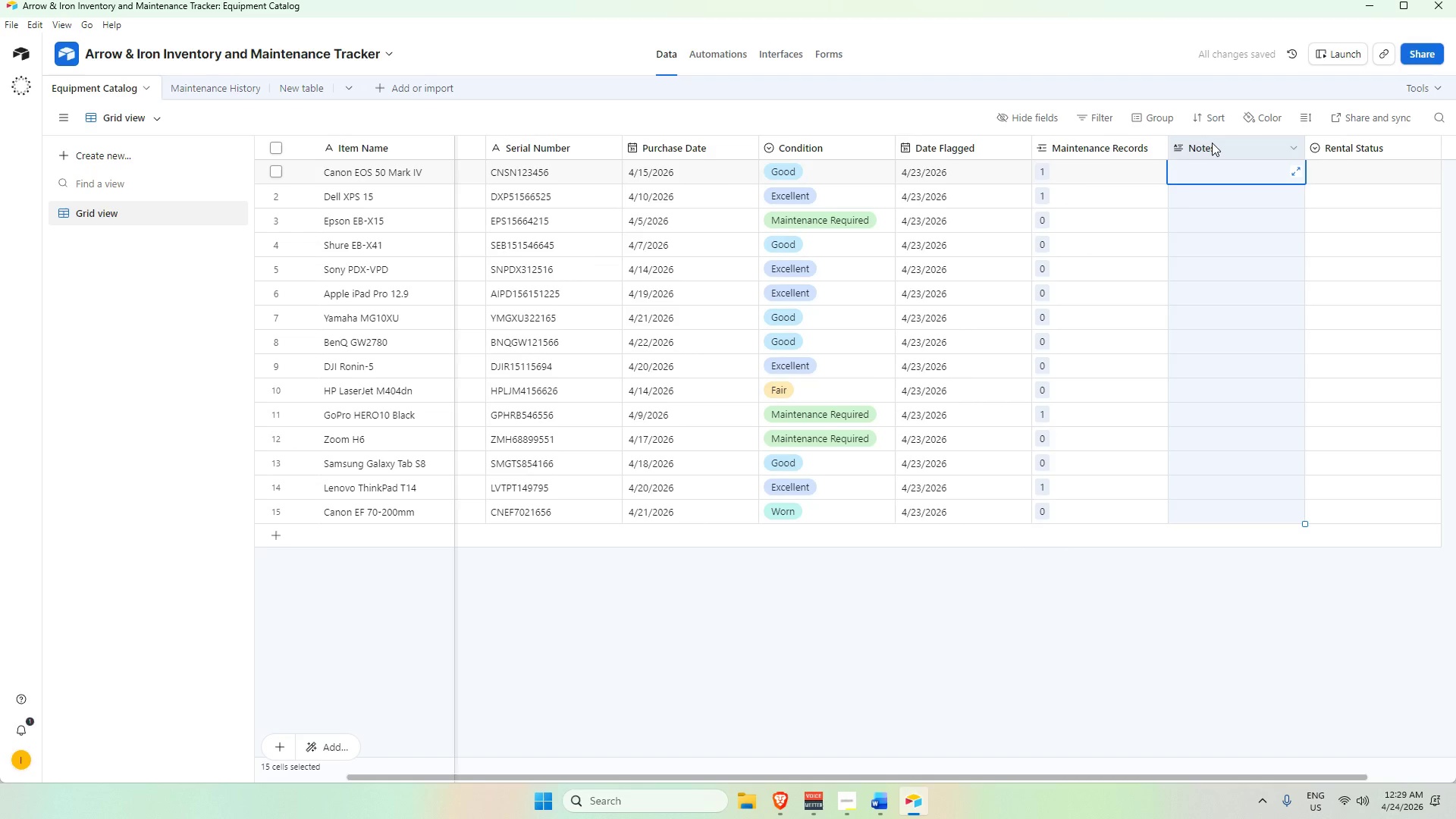 
double_click([1212, 142])
 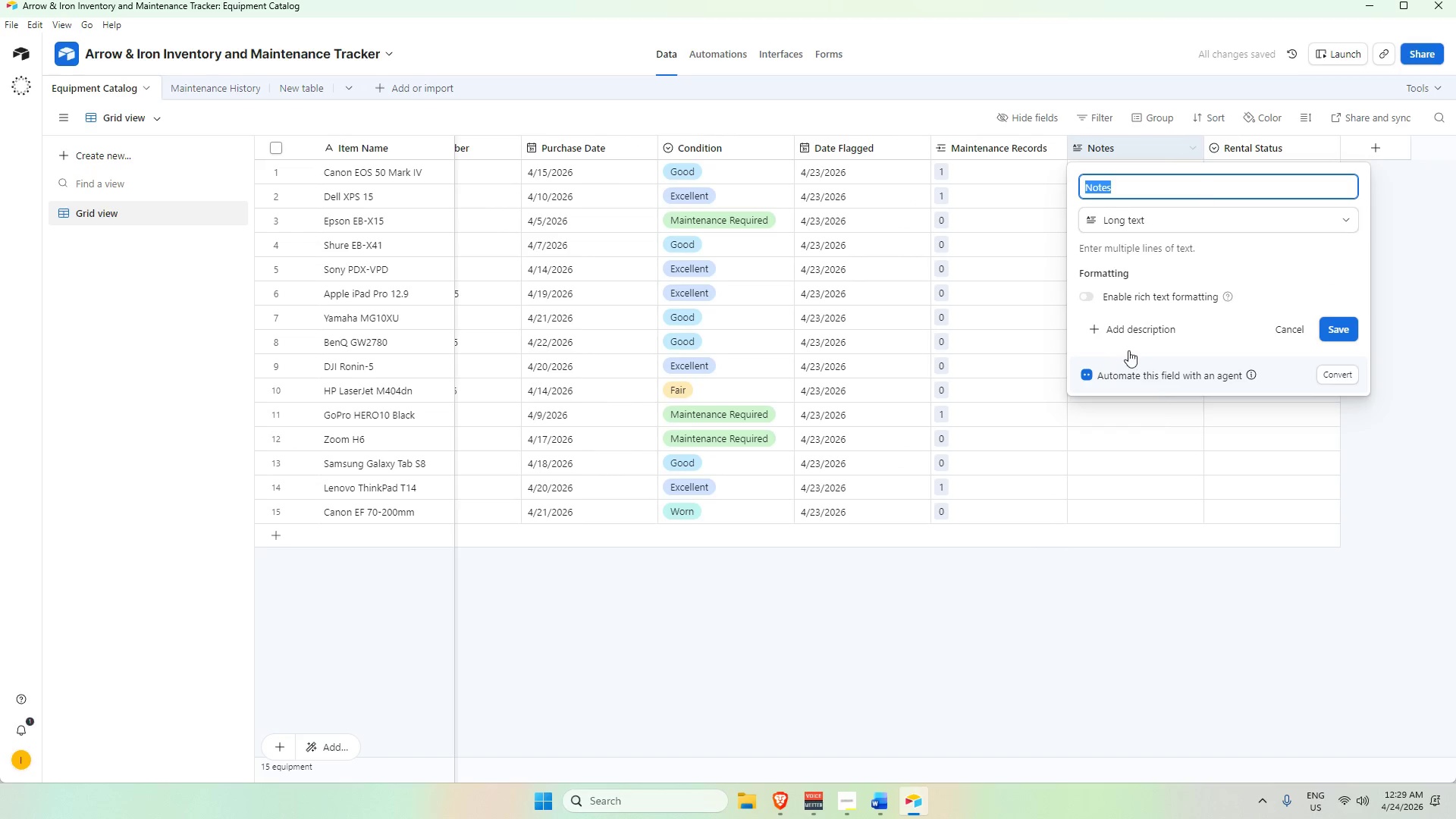 
left_click([1001, 607])
 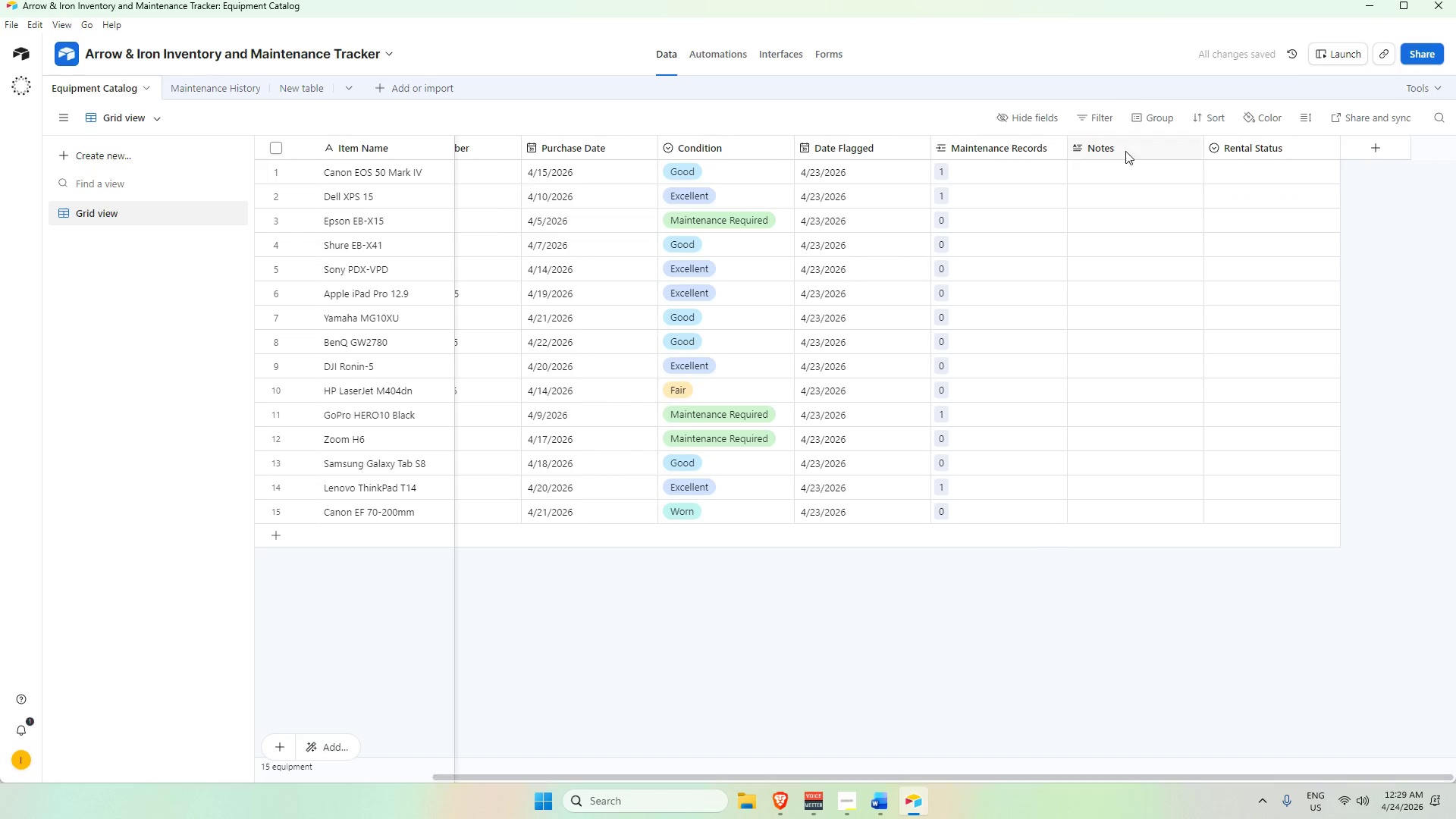 
left_click([1123, 161])
 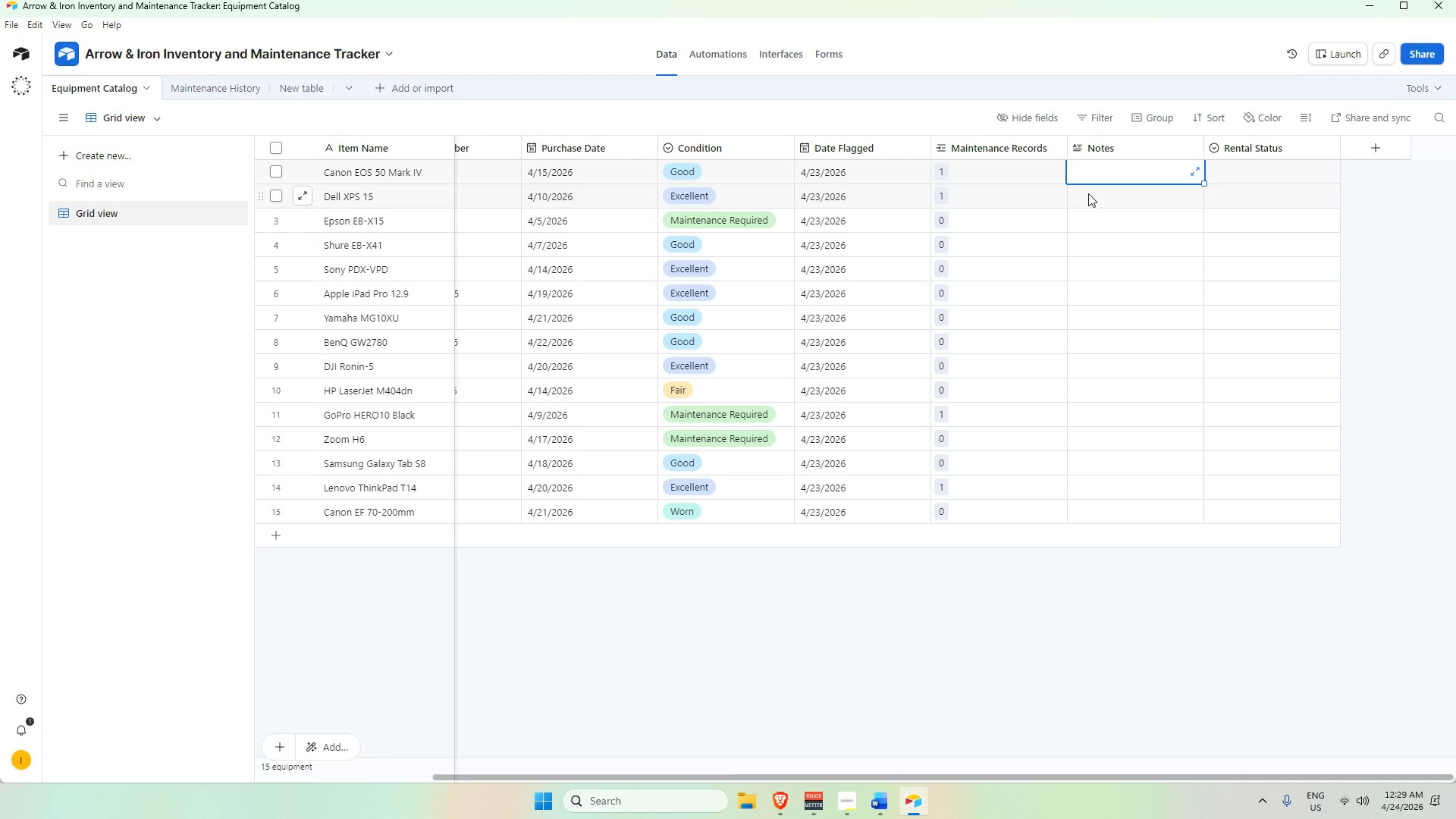 
wait(5.72)
 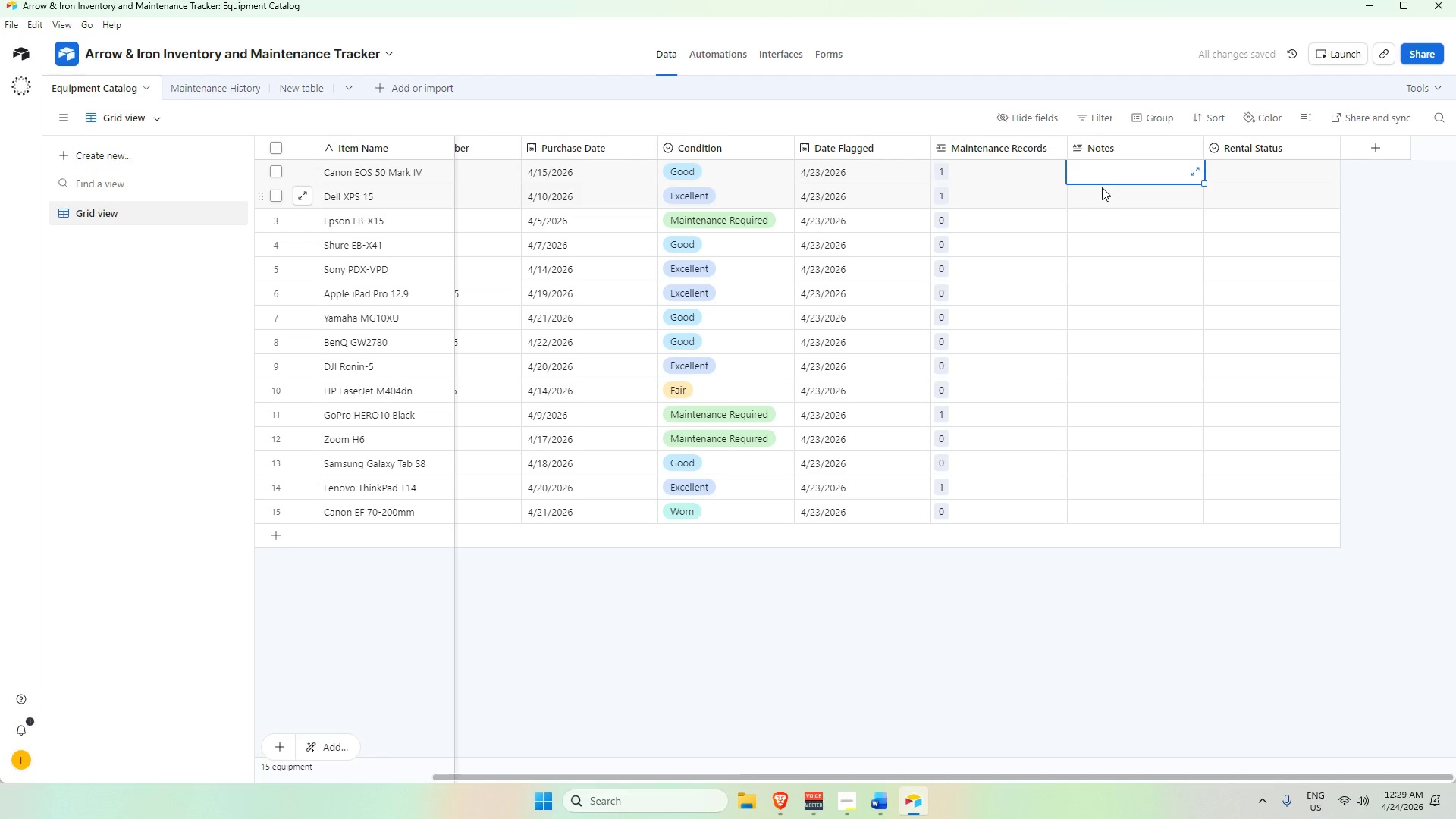 
type(Full)
 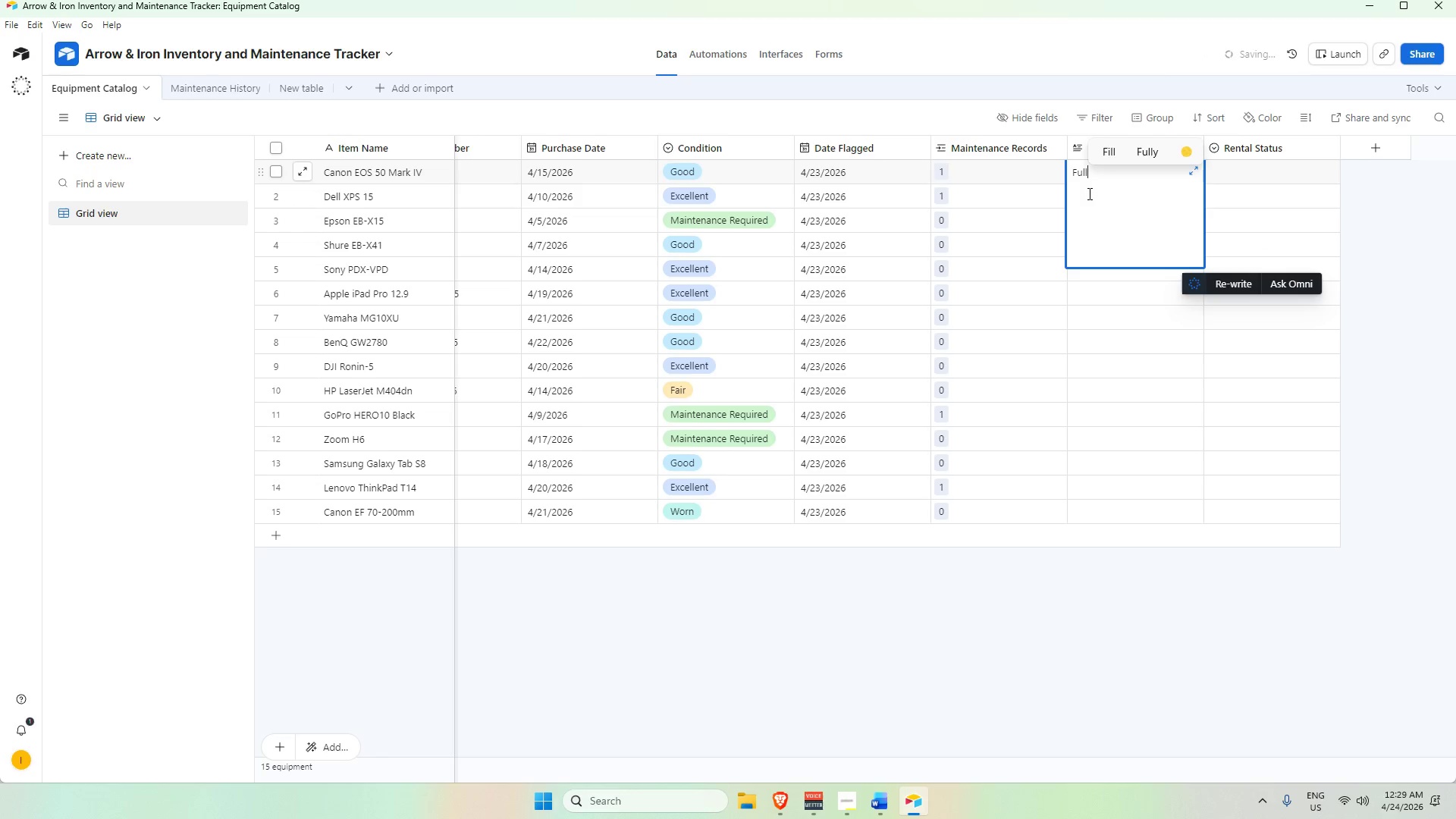 
type(0frame)
key(Backspace)
key(Backspace)
key(Backspace)
key(Backspace)
key(Backspace)
key(Backspace)
type(_)
key(Backspace)
type(-frame DSLR camera, In)
key(Backspace)
key(Backspace)
type(inlc)
key(Backspace)
key(Backspace)
type(clude )
 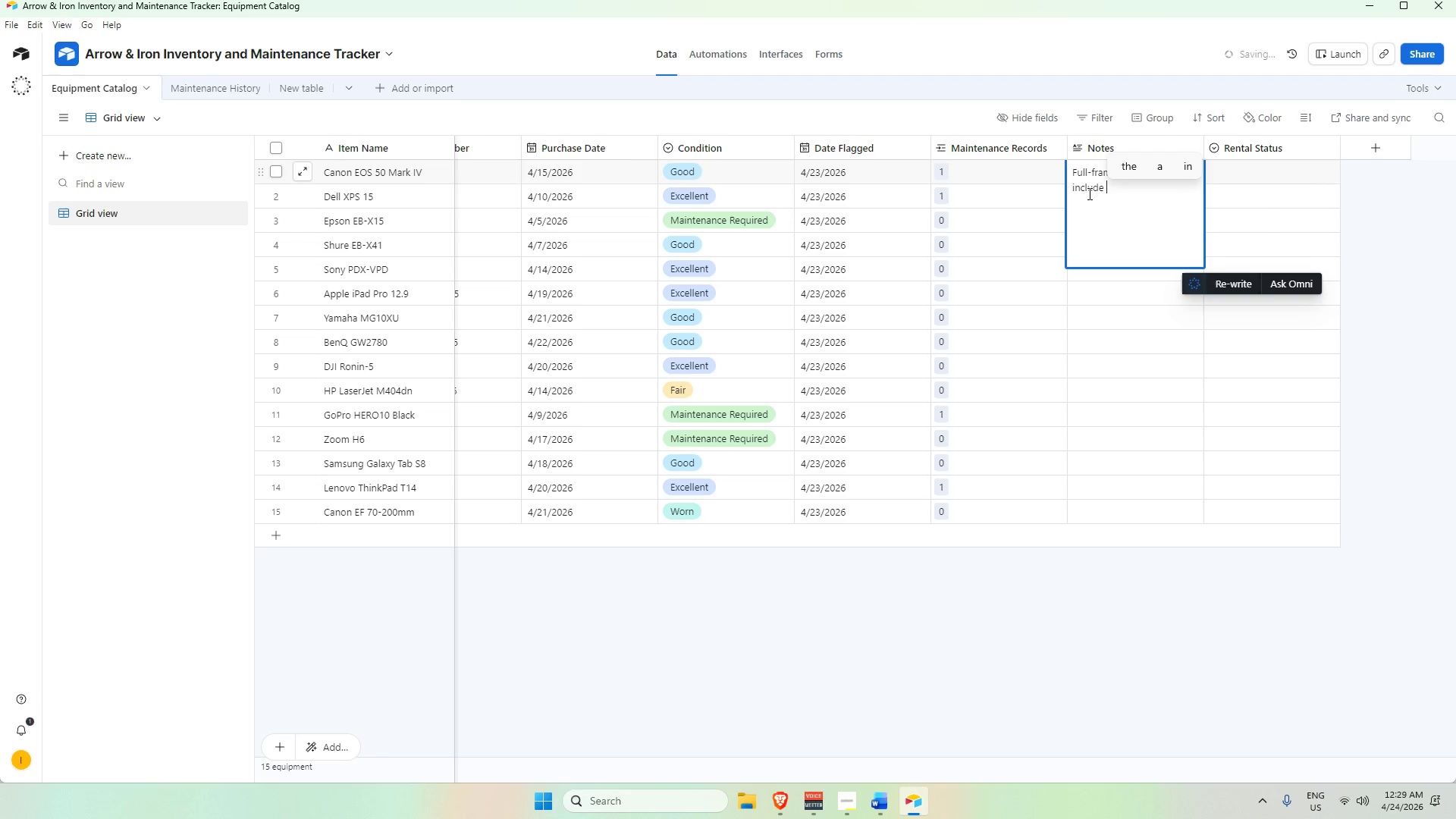 
wait(5.14)
 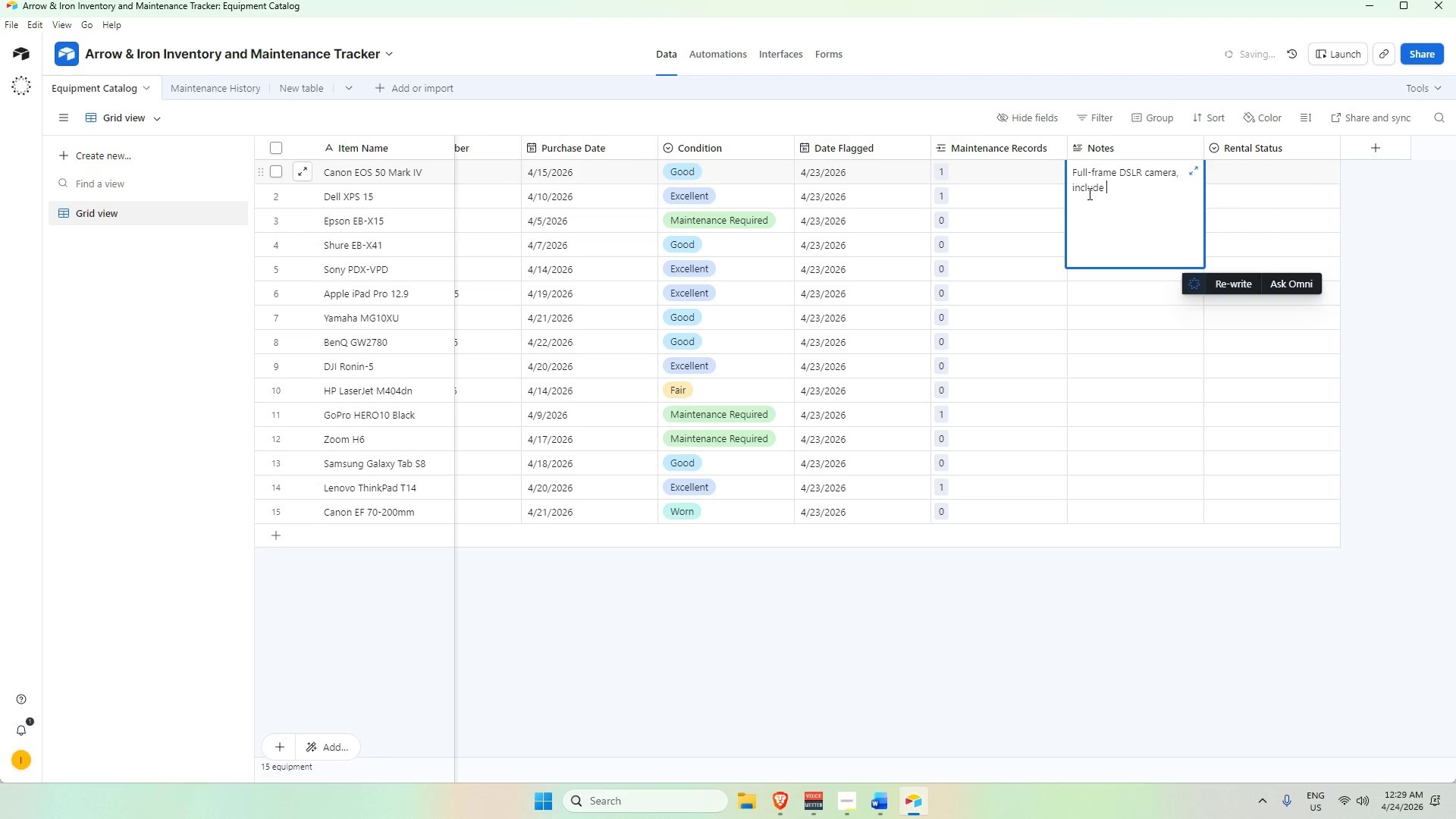 
type(24)
key(Backspace)
key(Backspace)
key(Backspace)
key(Backspace)
key(Backspace)
key(Backspace)
key(Backspace)
key(Backspace)
 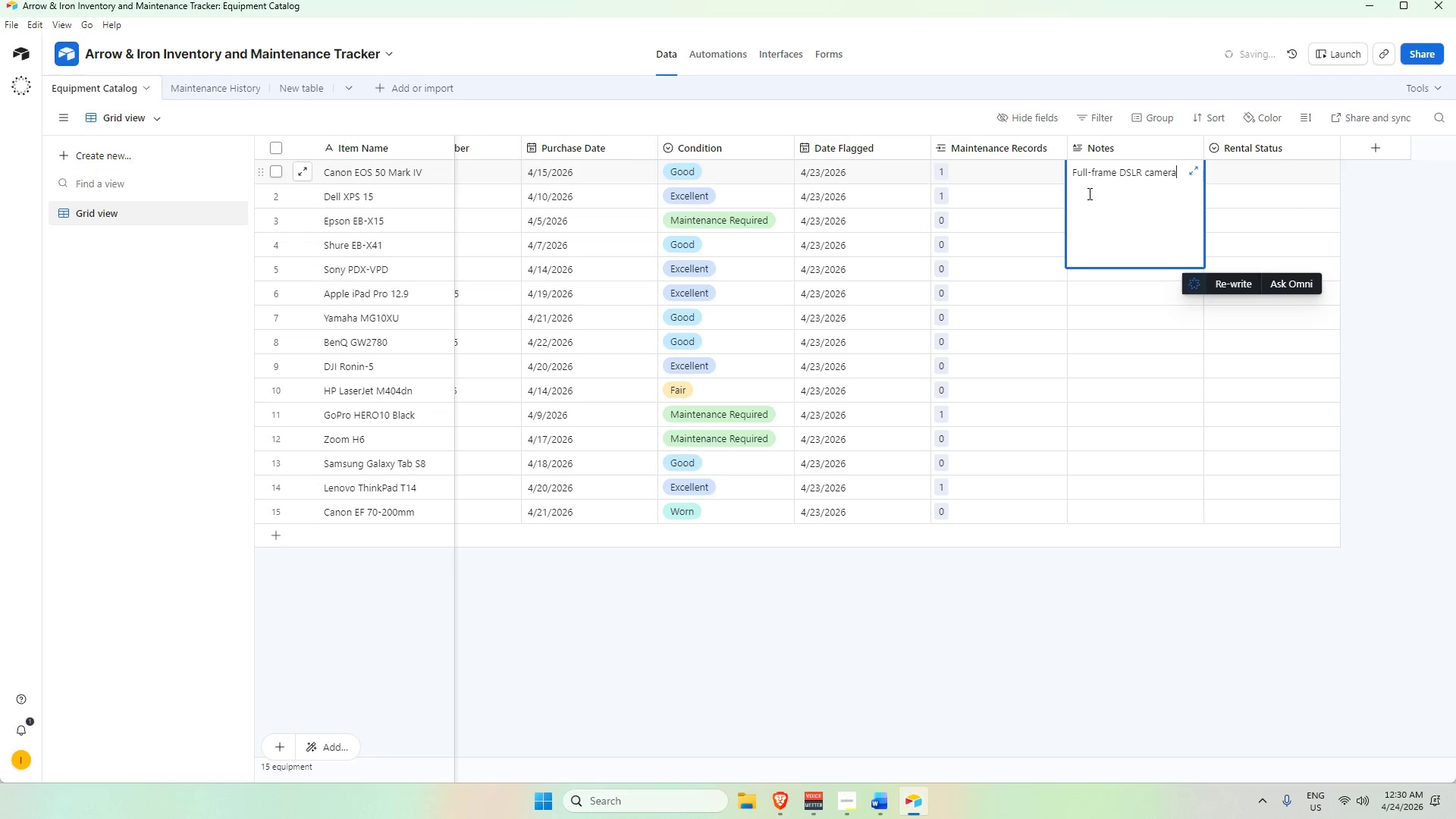 
key(Enter)
 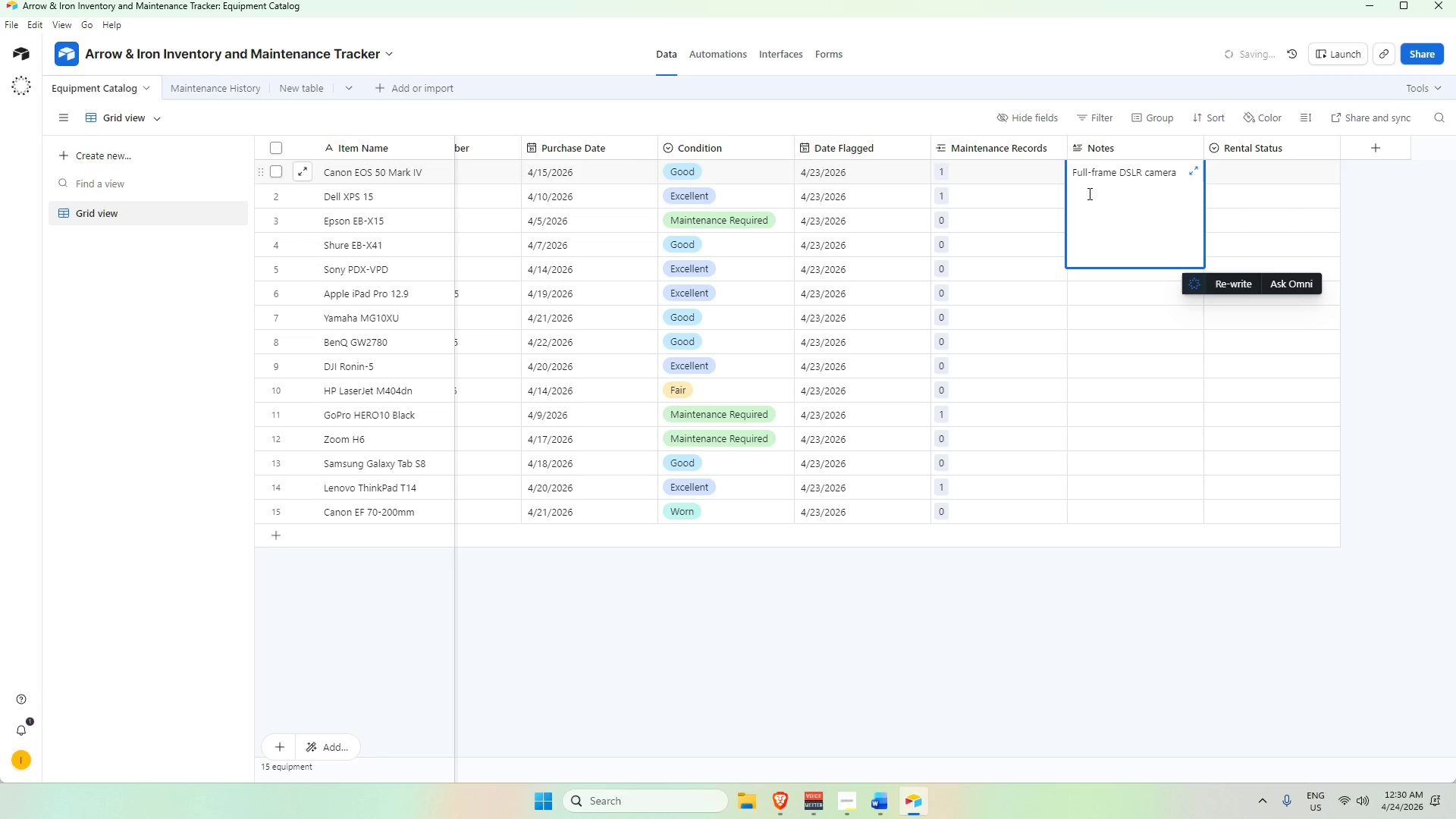 
key(Backspace)
 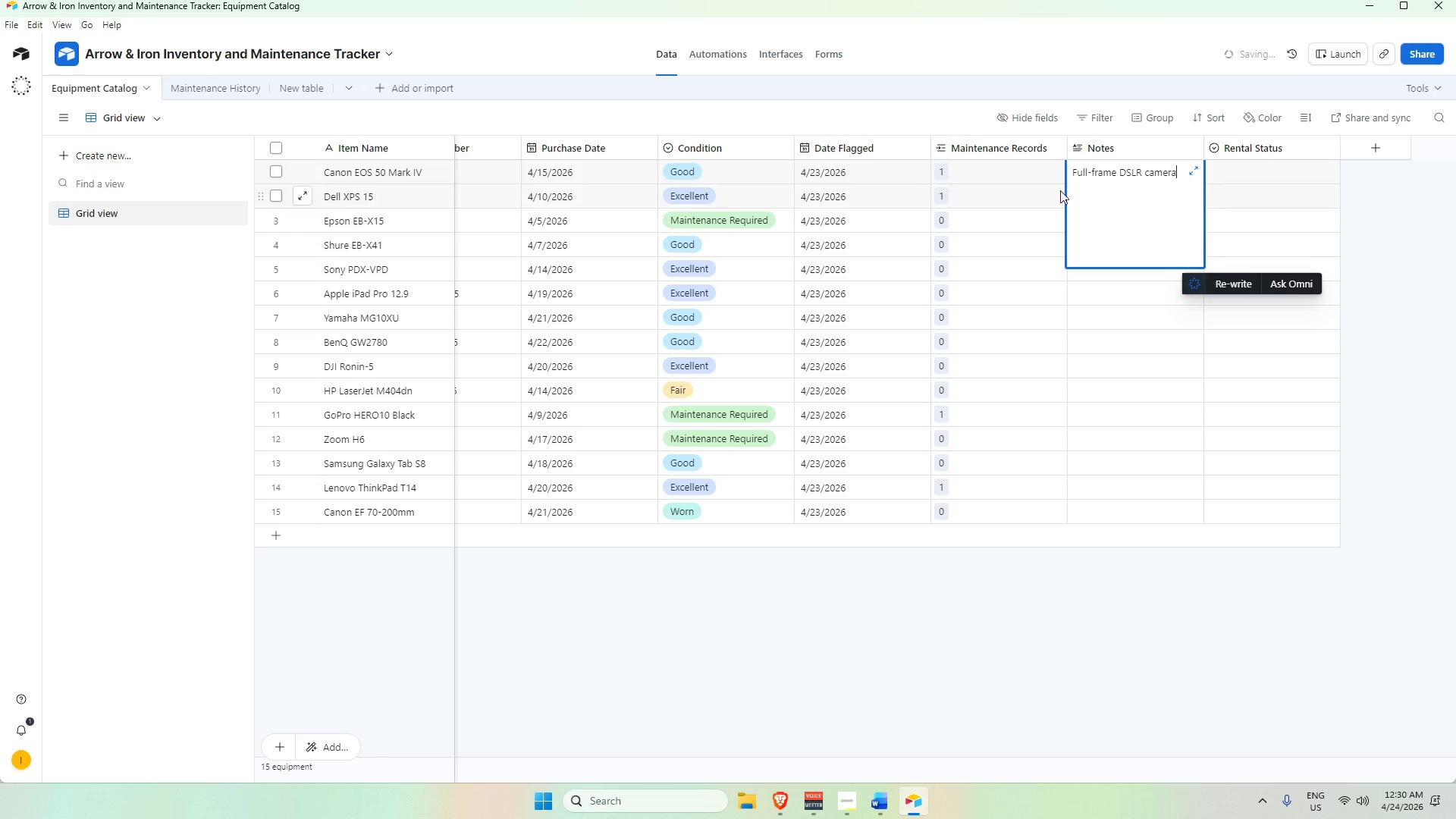 
left_click([1175, 731])
 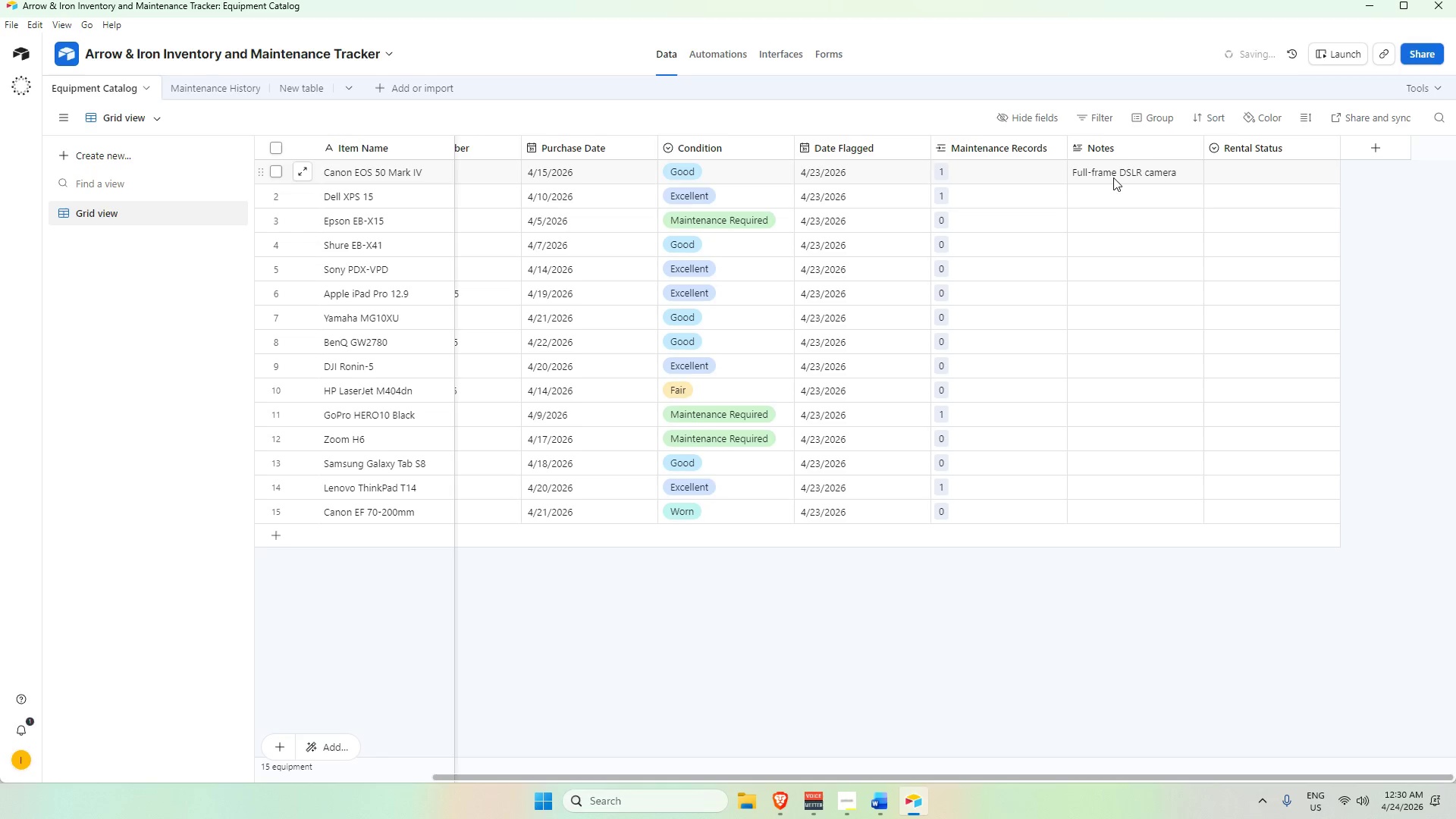 
left_click([1110, 200])
 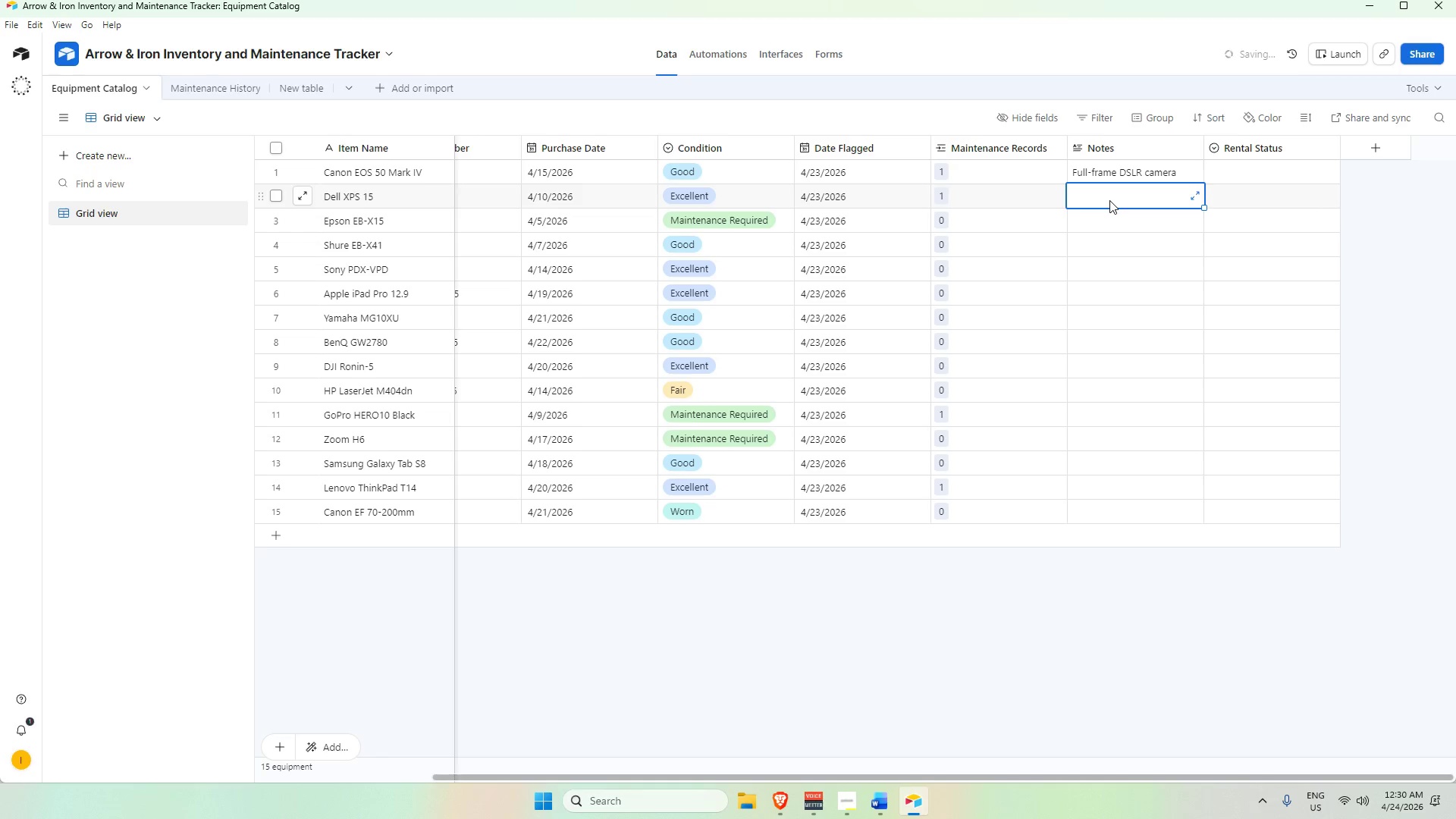 
type(daw)
 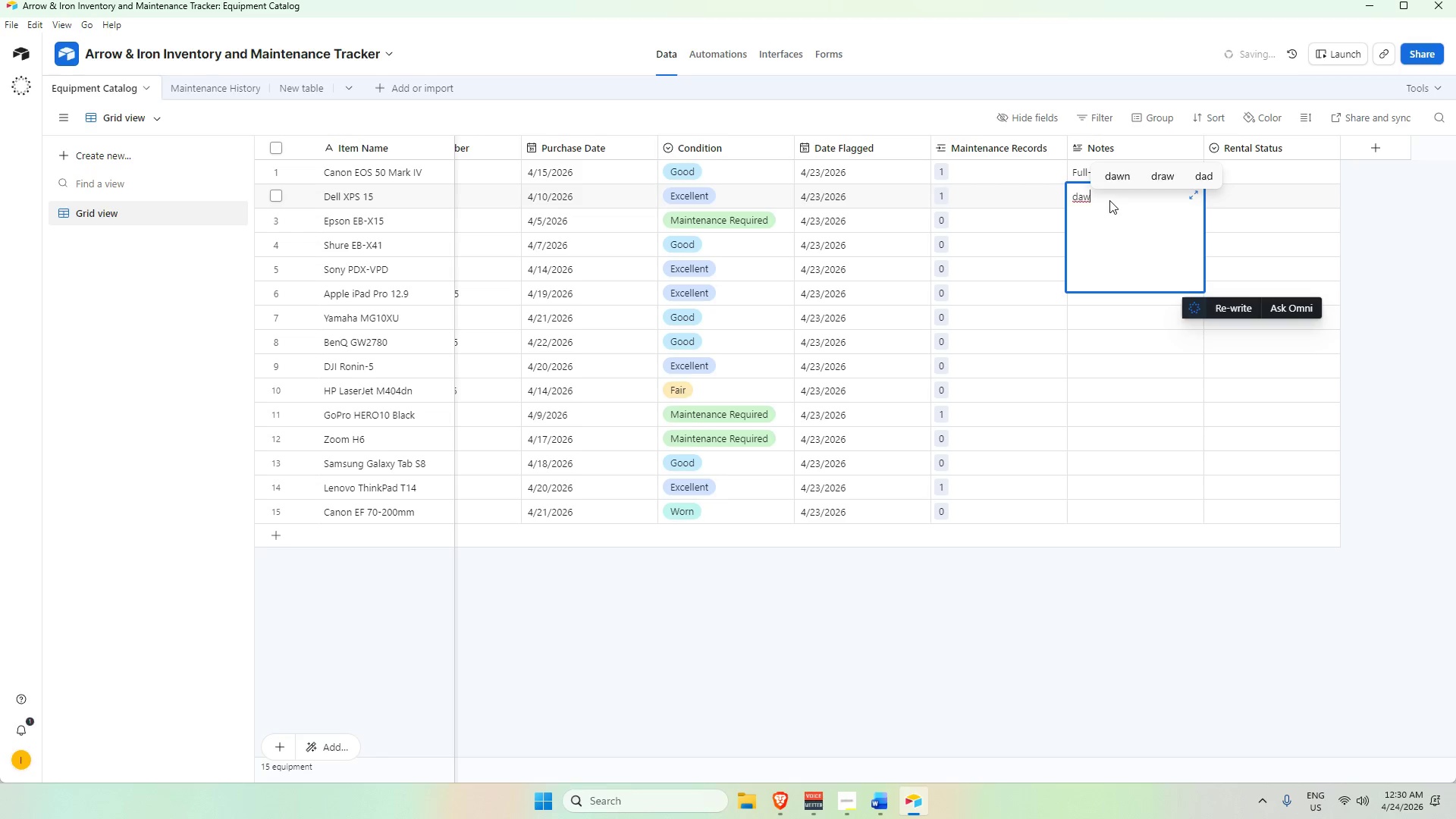 
key(Enter)
 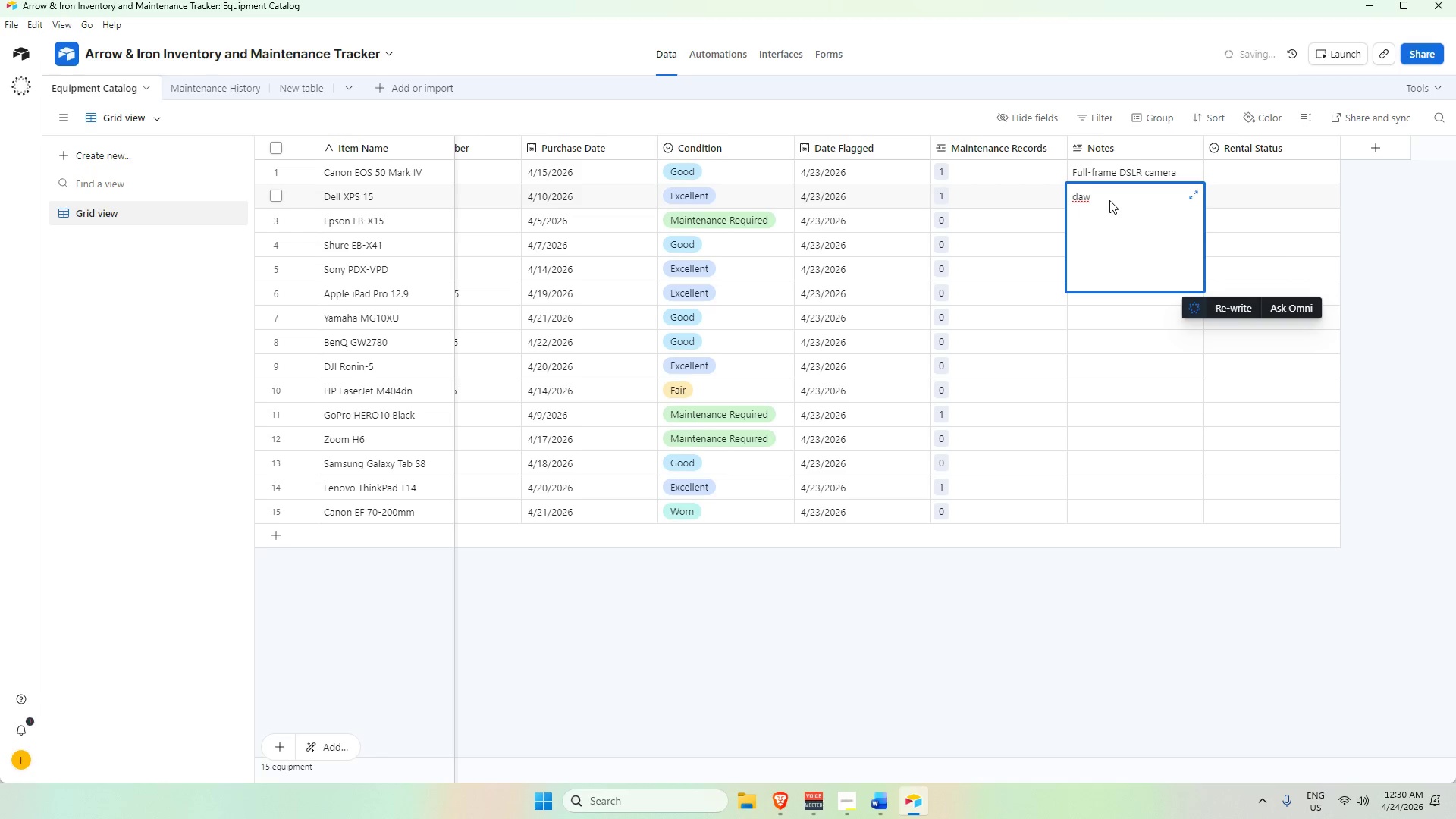 
hold_key(key=Backspace, duration=0.69)
 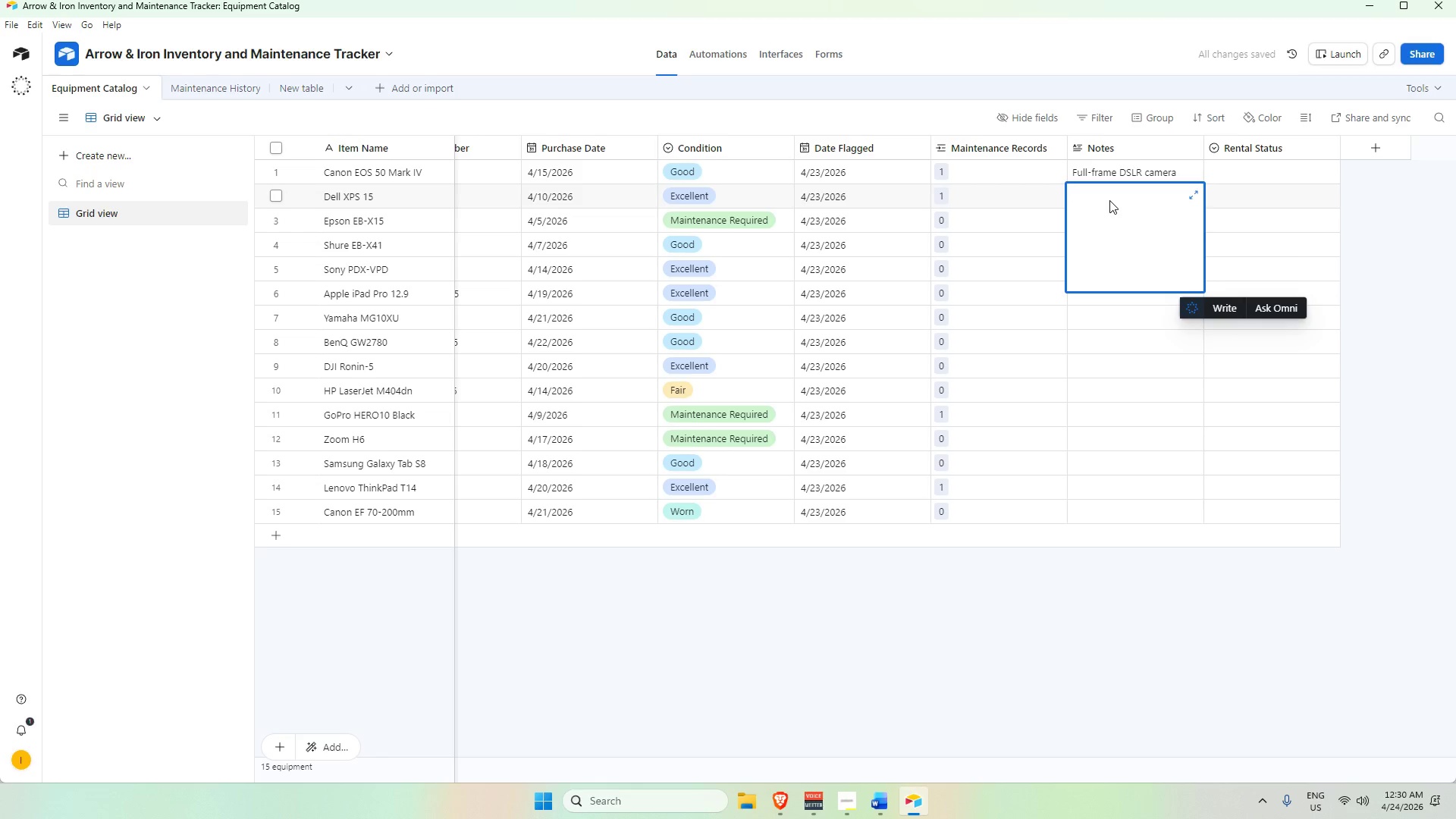 
key(Tab)
 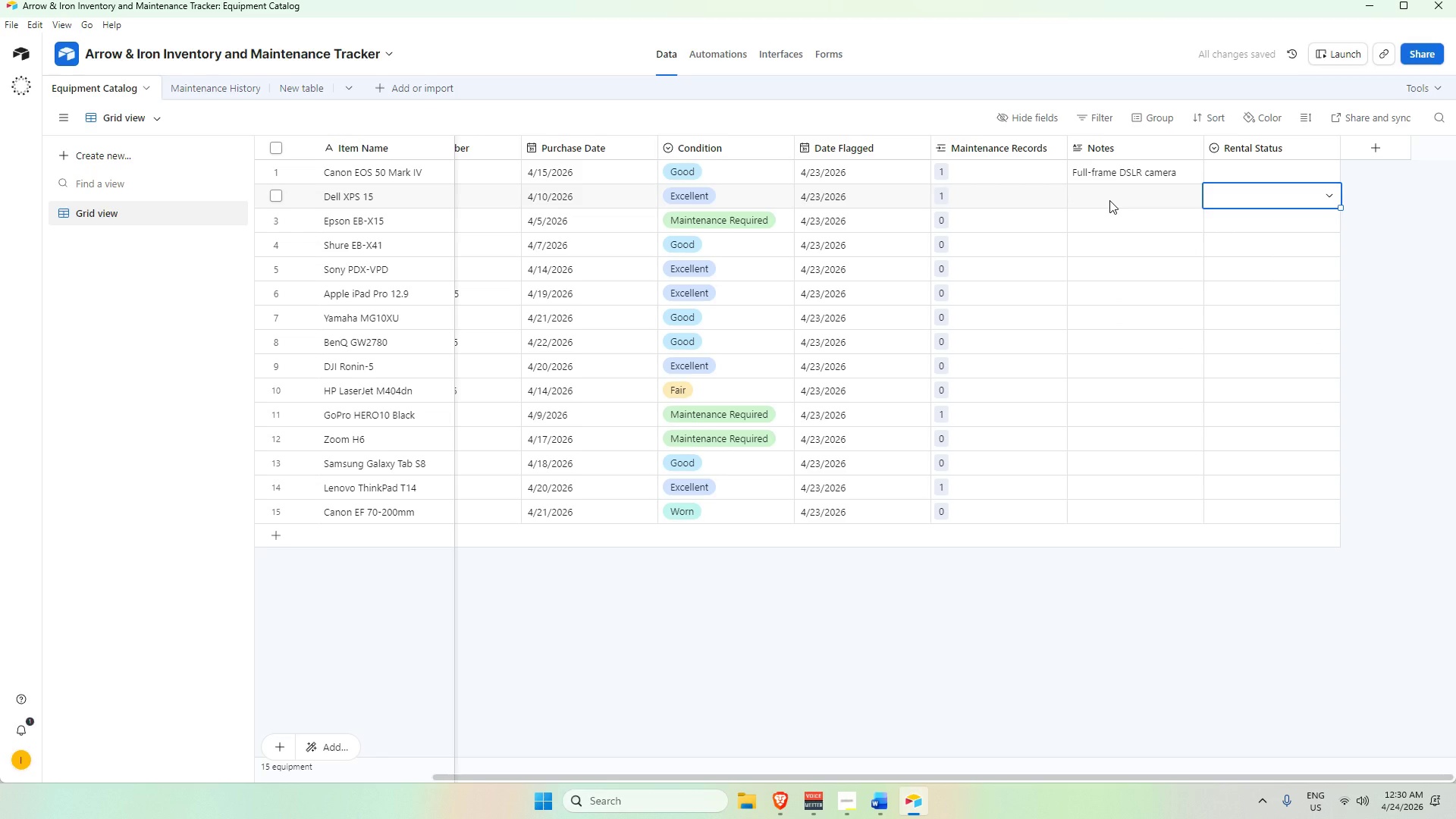 
key(ArrowLeft)
 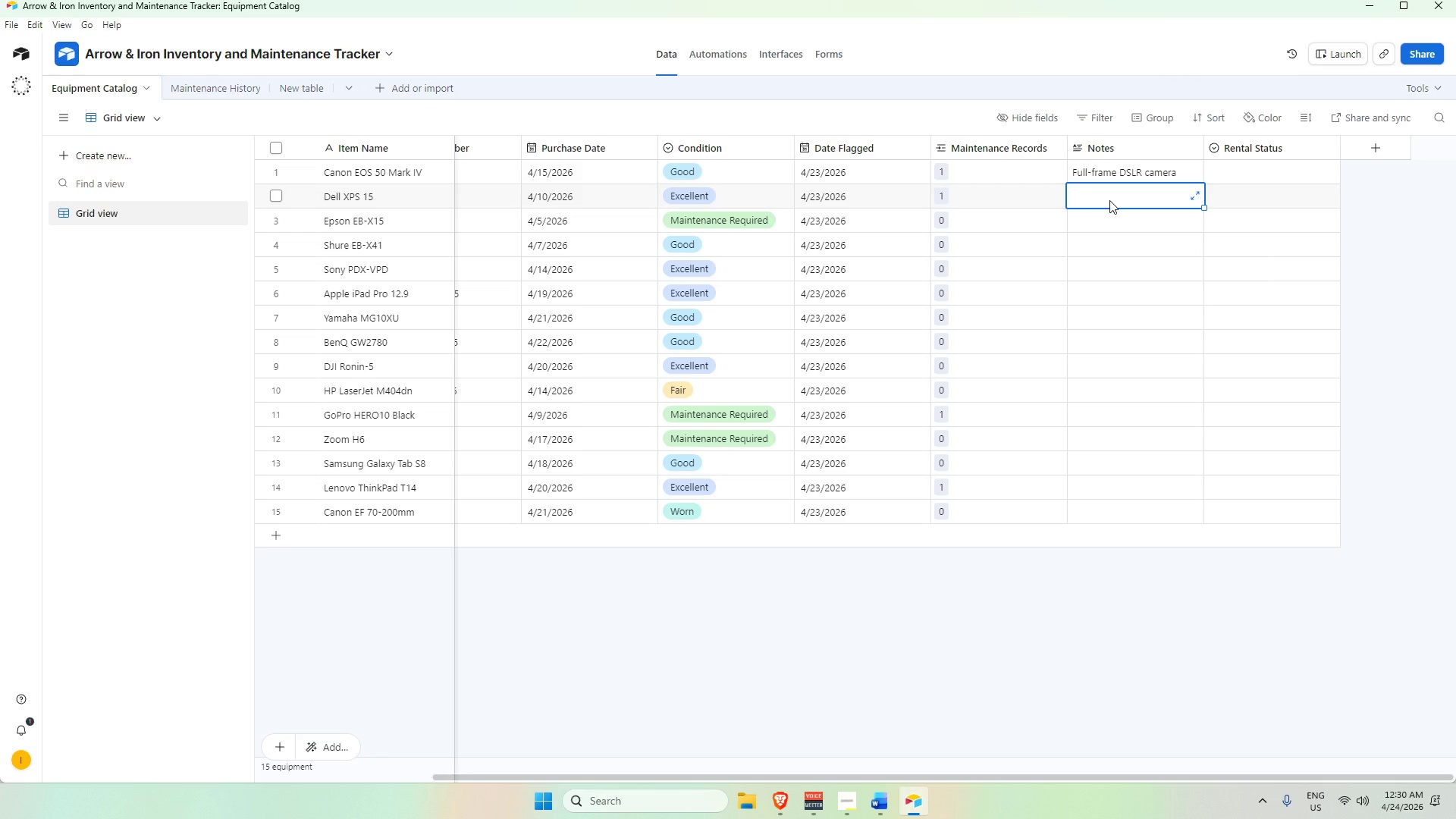 
type(High-P)
key(Backspace)
type(peer)
key(Backspace)
key(Backspace)
type(rformance Lap)
key(Backspace)
key(Backspace)
key(Backspace)
type(laptop)
 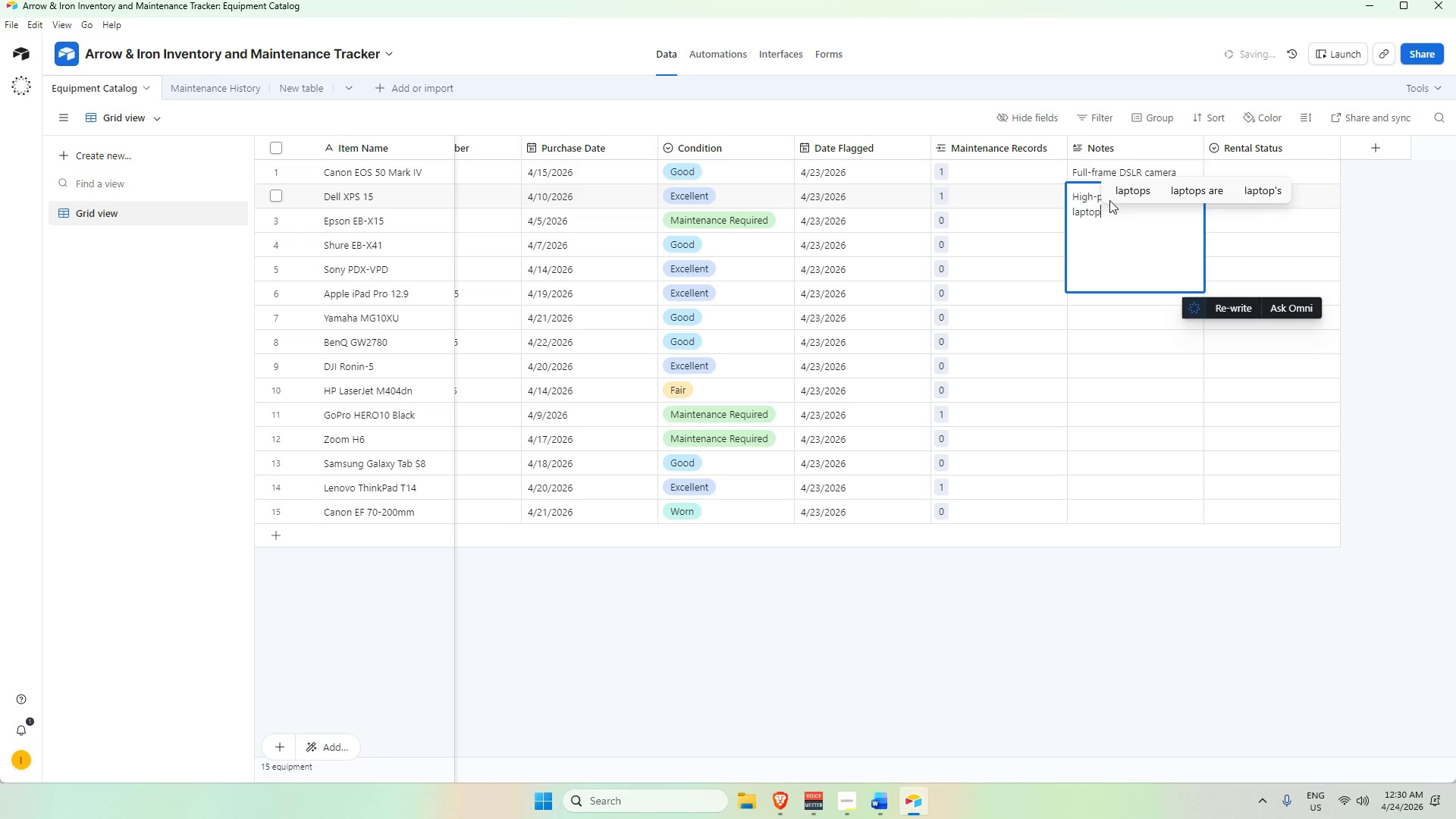 
wait(10.83)
 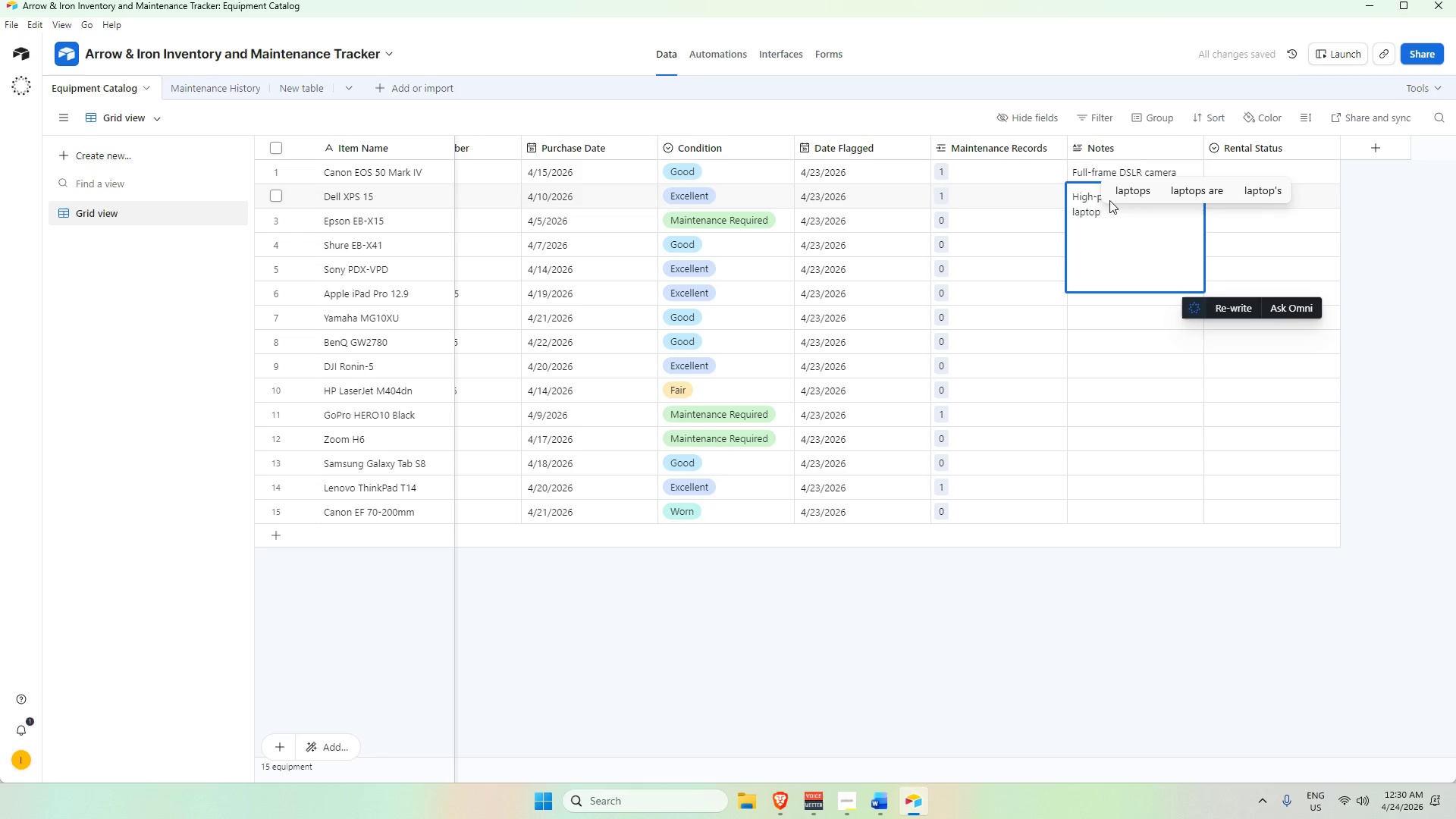 
type(, 32Gb RAM, !Tb)
key(Backspace)
key(Backspace)
key(Backspace)
type(1TB SSD)
key(Tab)
 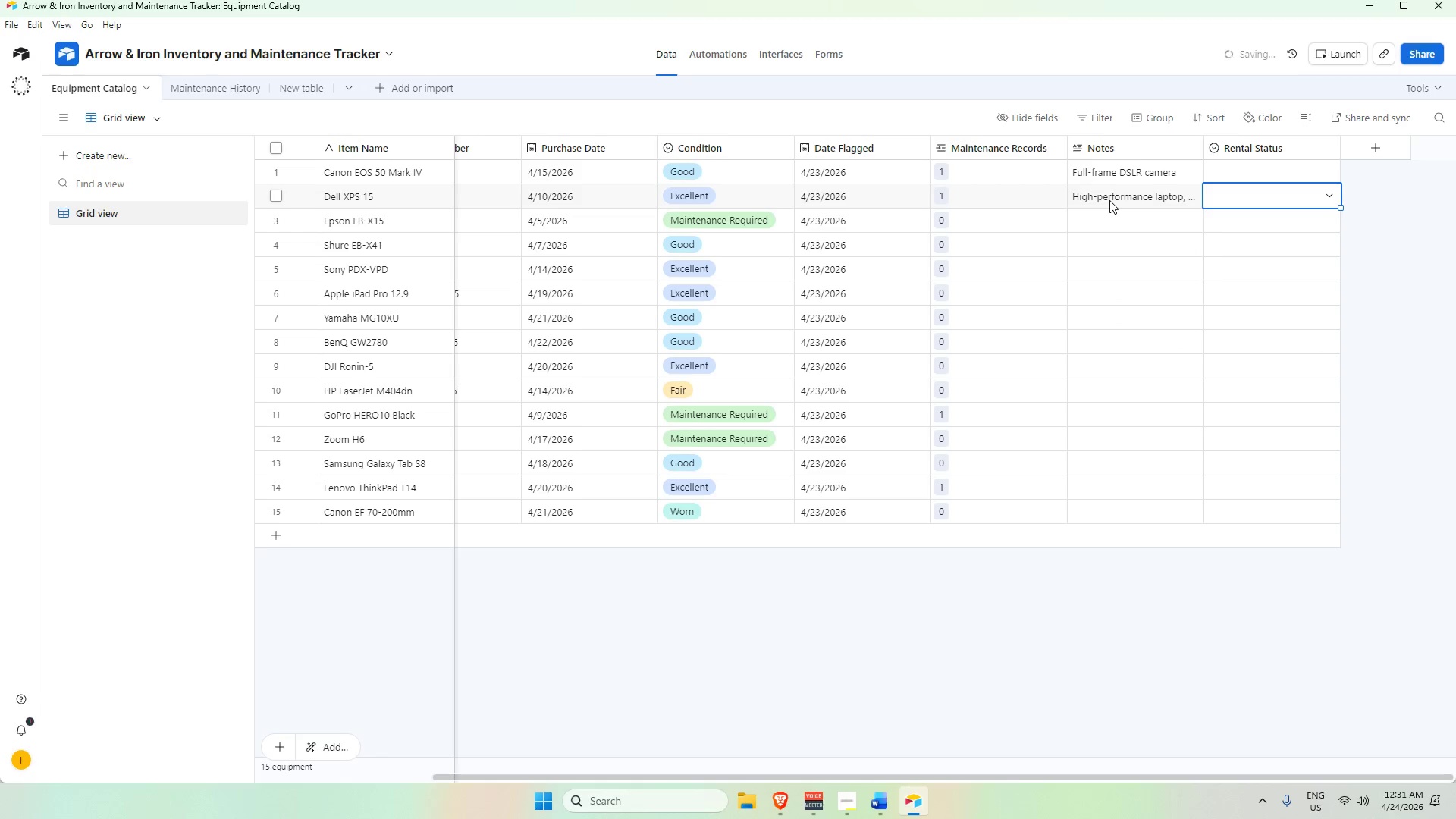 
key(ArrowLeft)
 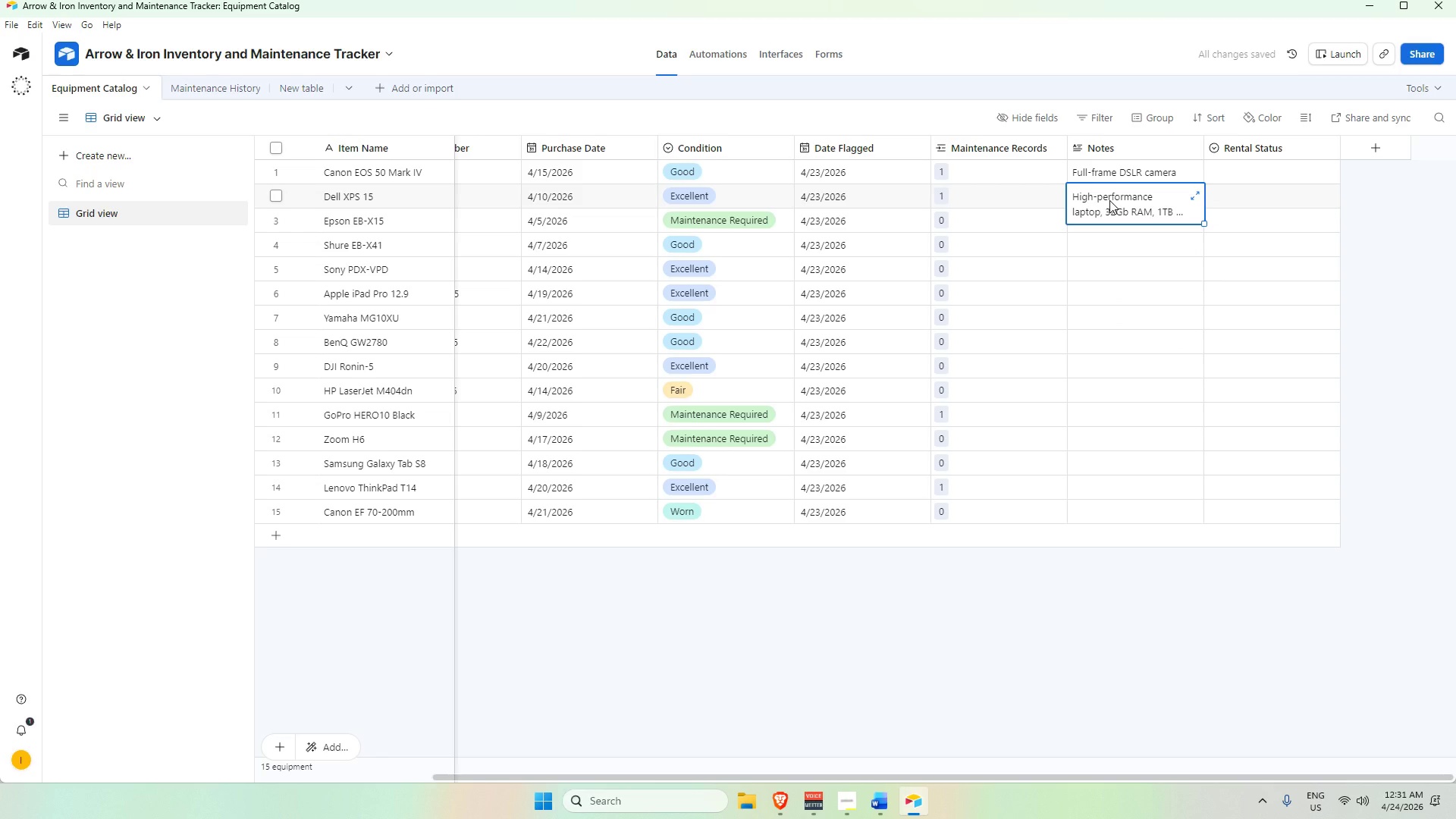 
key(ArrowDown)
 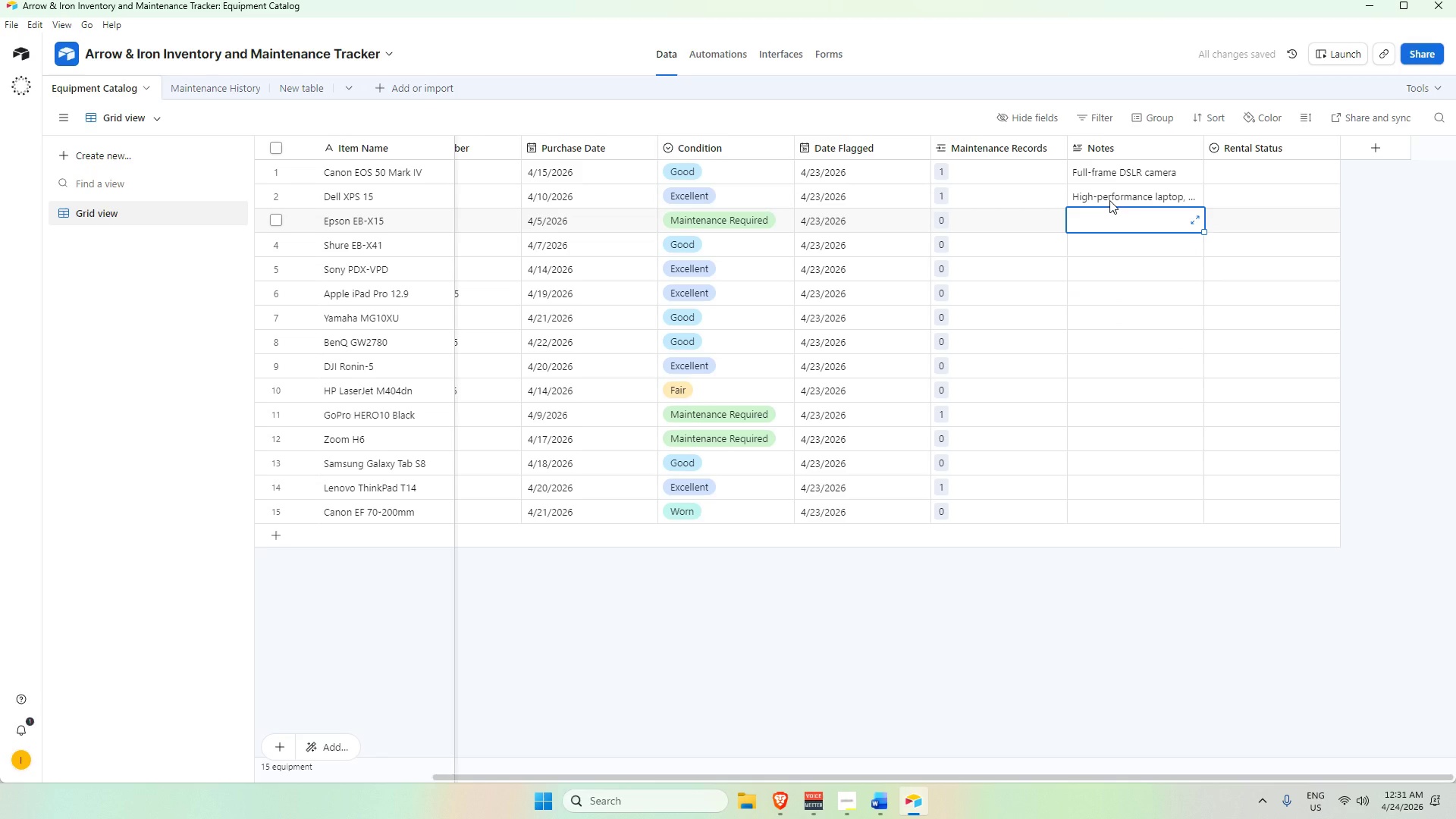 
type(Portable projector)
 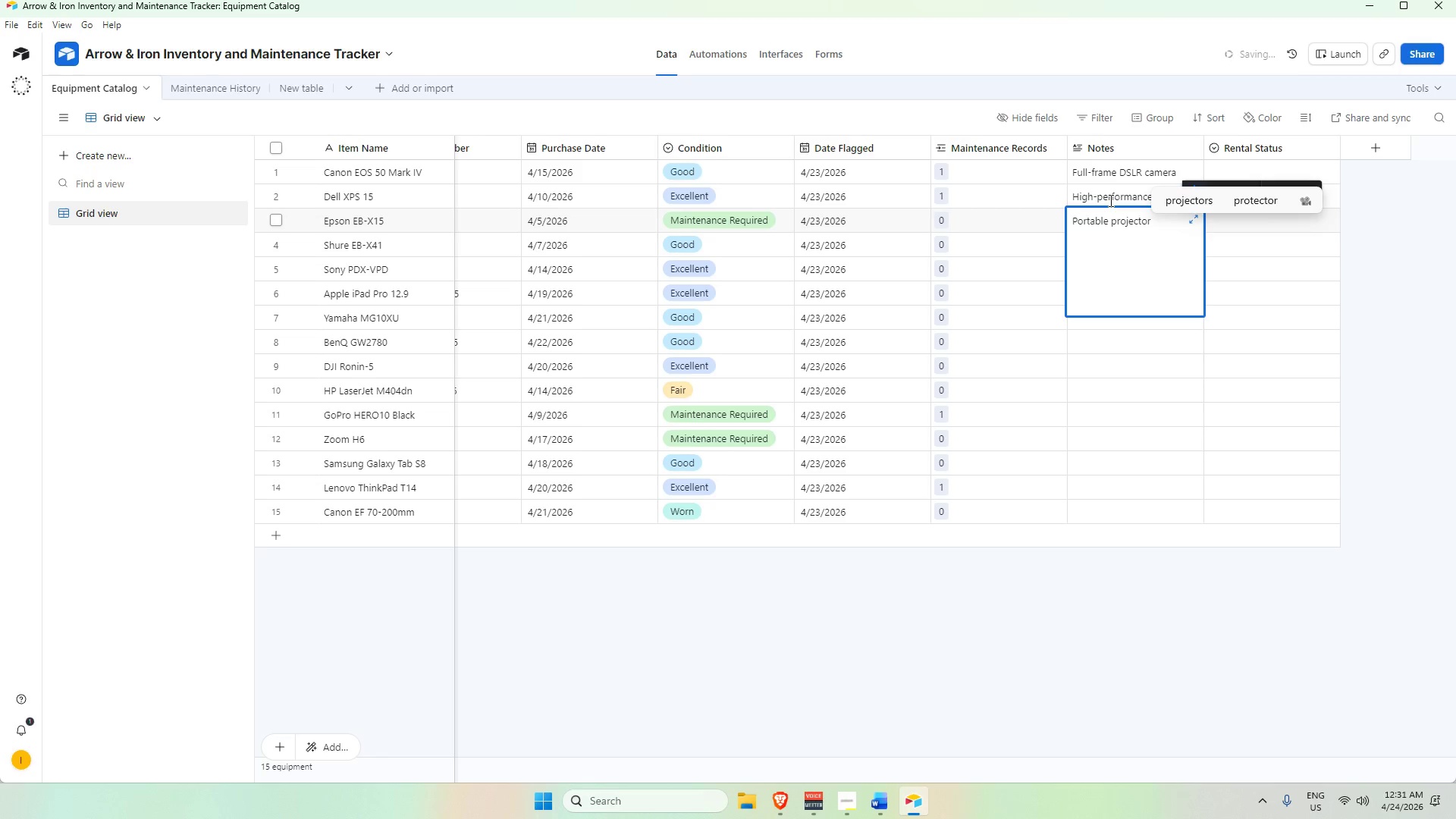 
wait(5.45)
 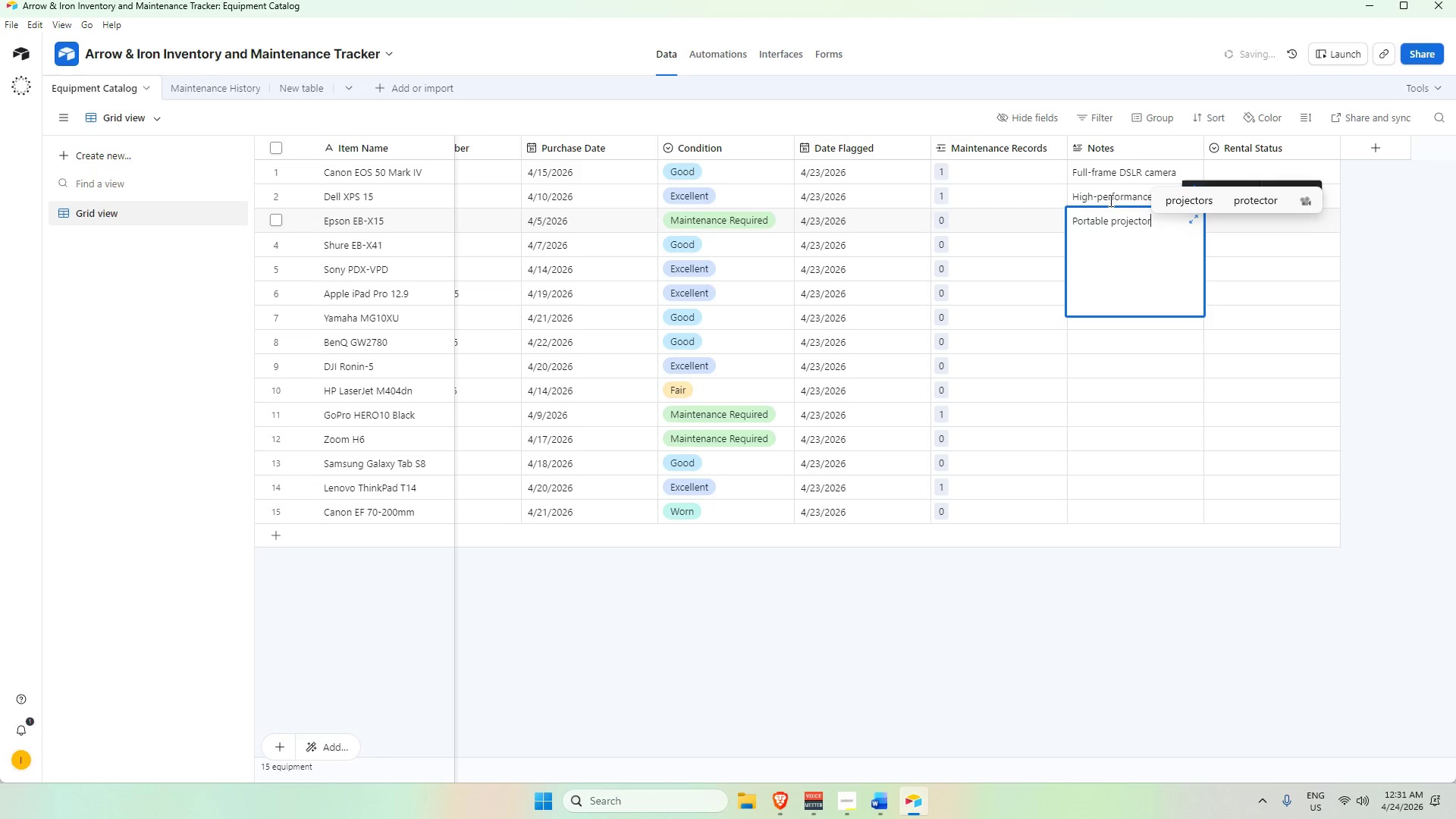 
type(, HDMI Input)
 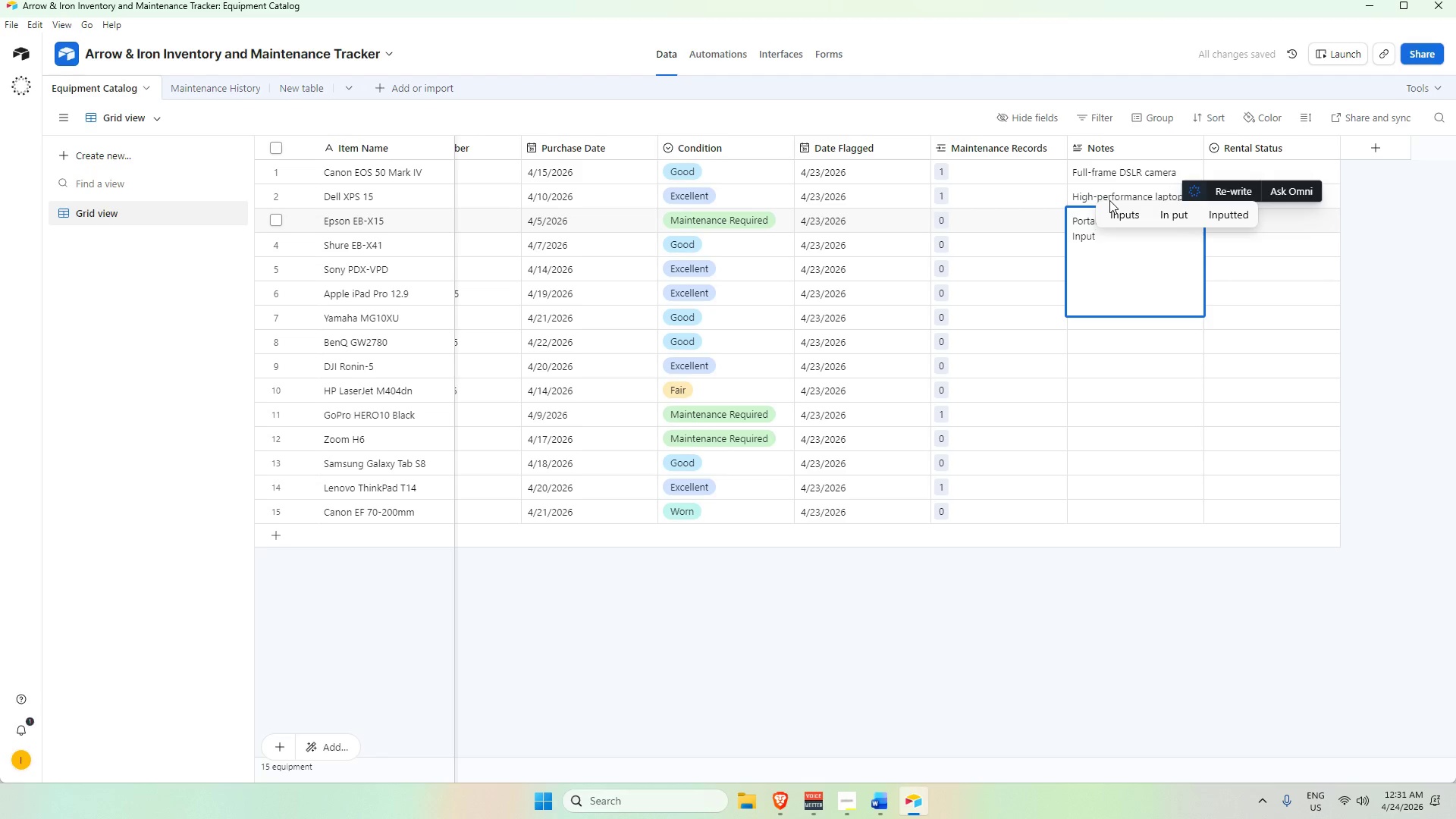 
key(ArrowDown)
 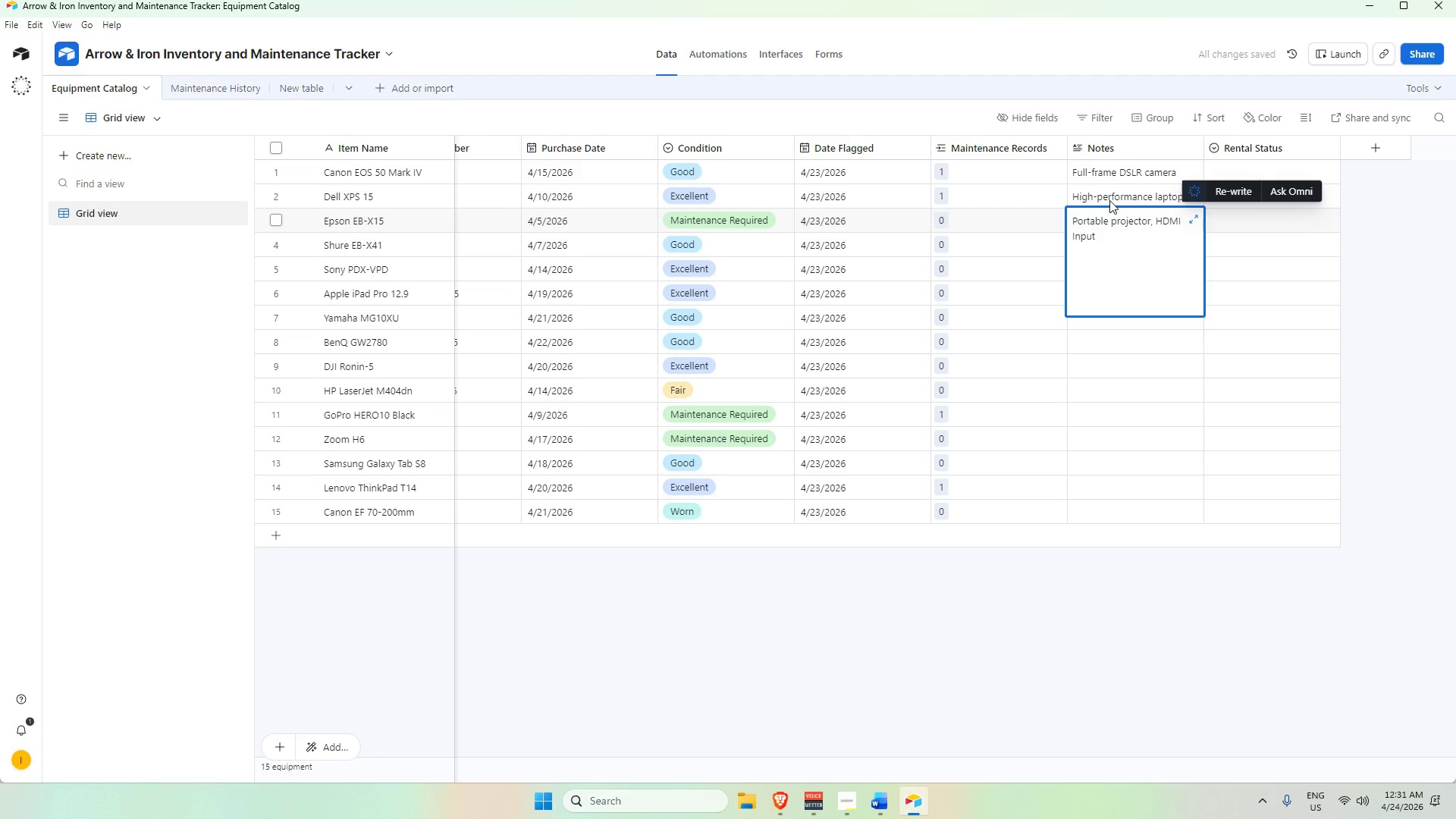 
key(ArrowDown)
 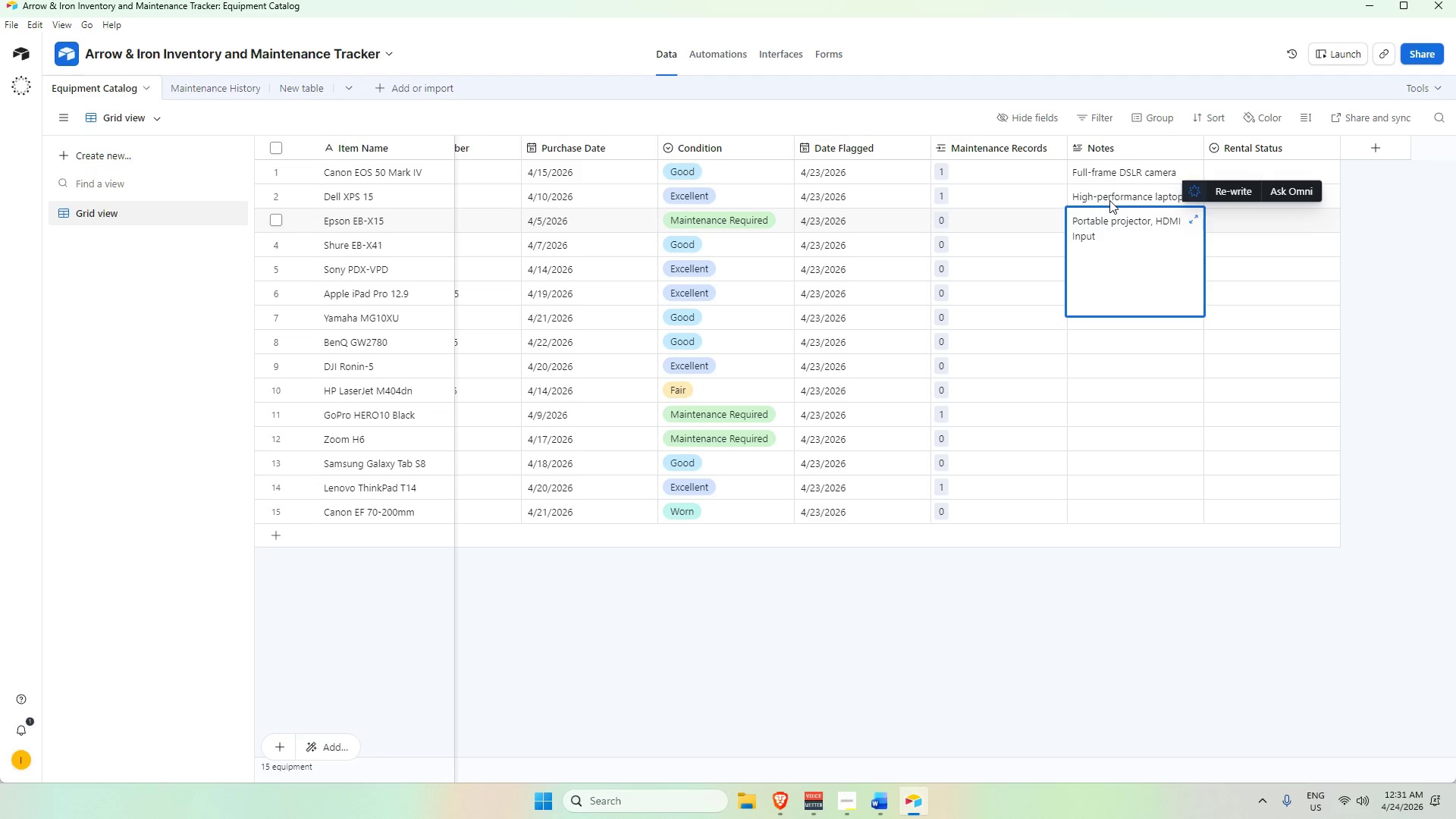 
key(Tab)
 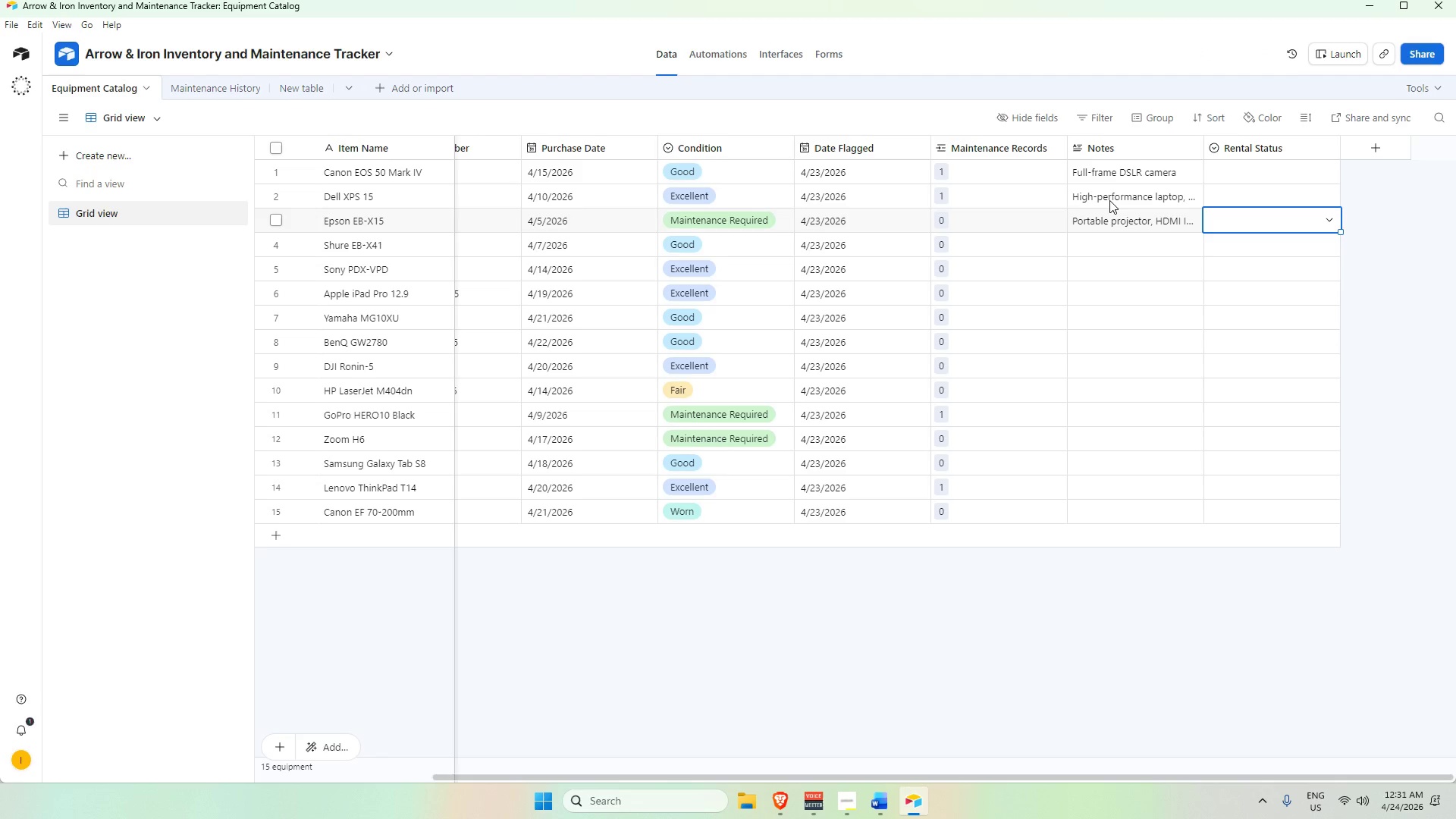 
key(ArrowDown)
 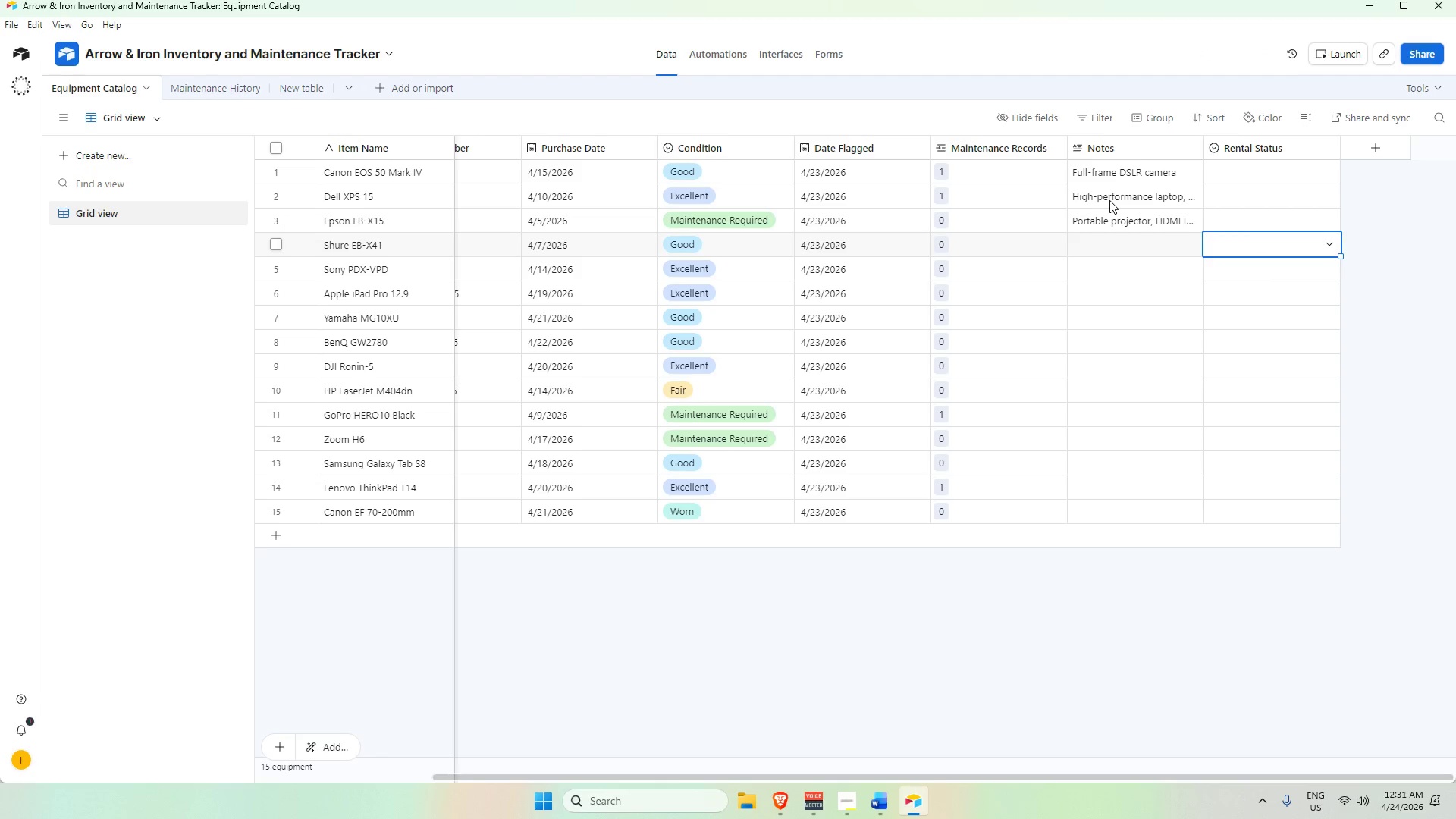 
key(ArrowLeft)
 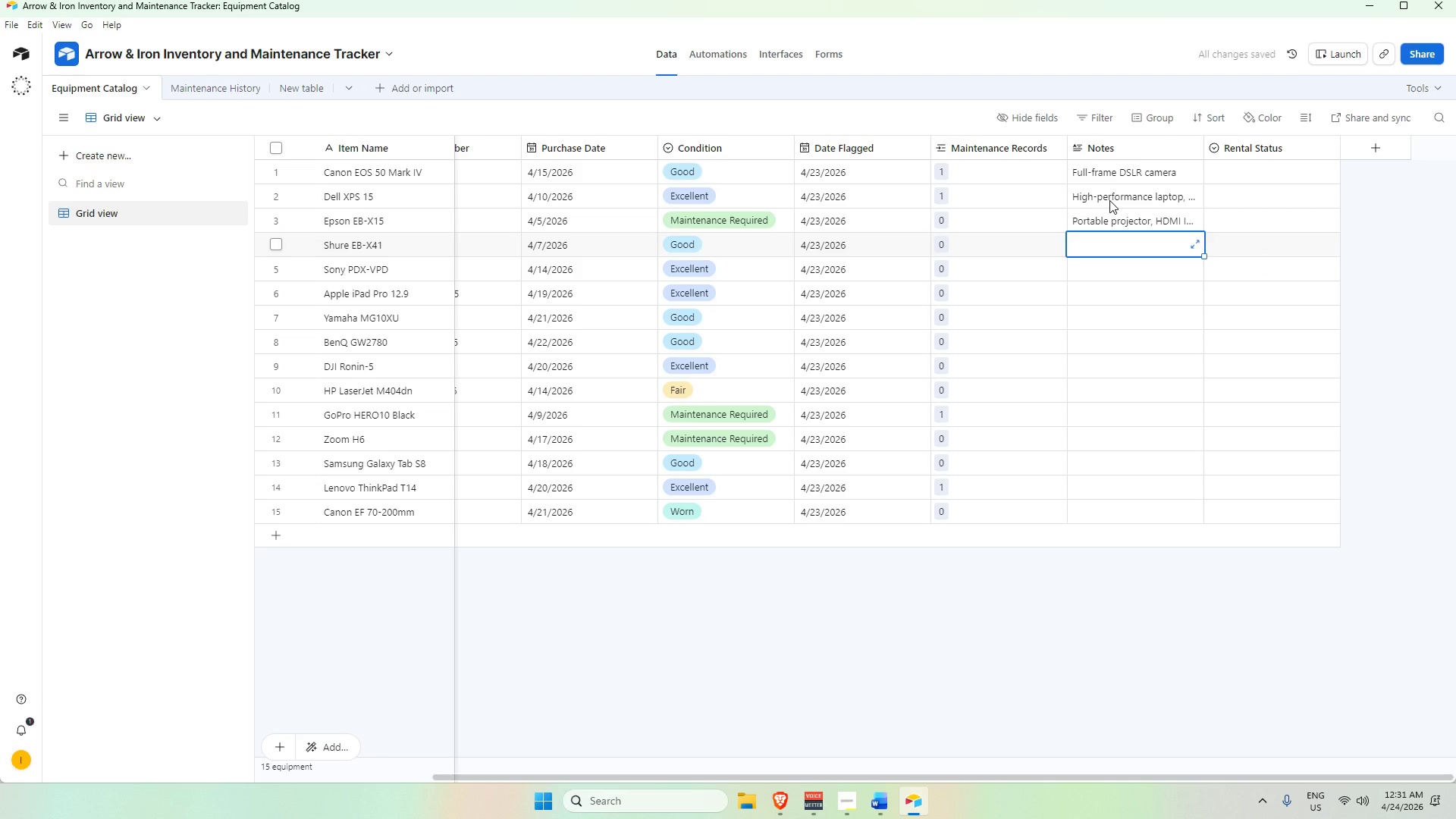 
type(4K Super #5 )
key(Backspace)
type(mm ca)
key(Backspace)
type(31)
key(Backspace)
type(4)
 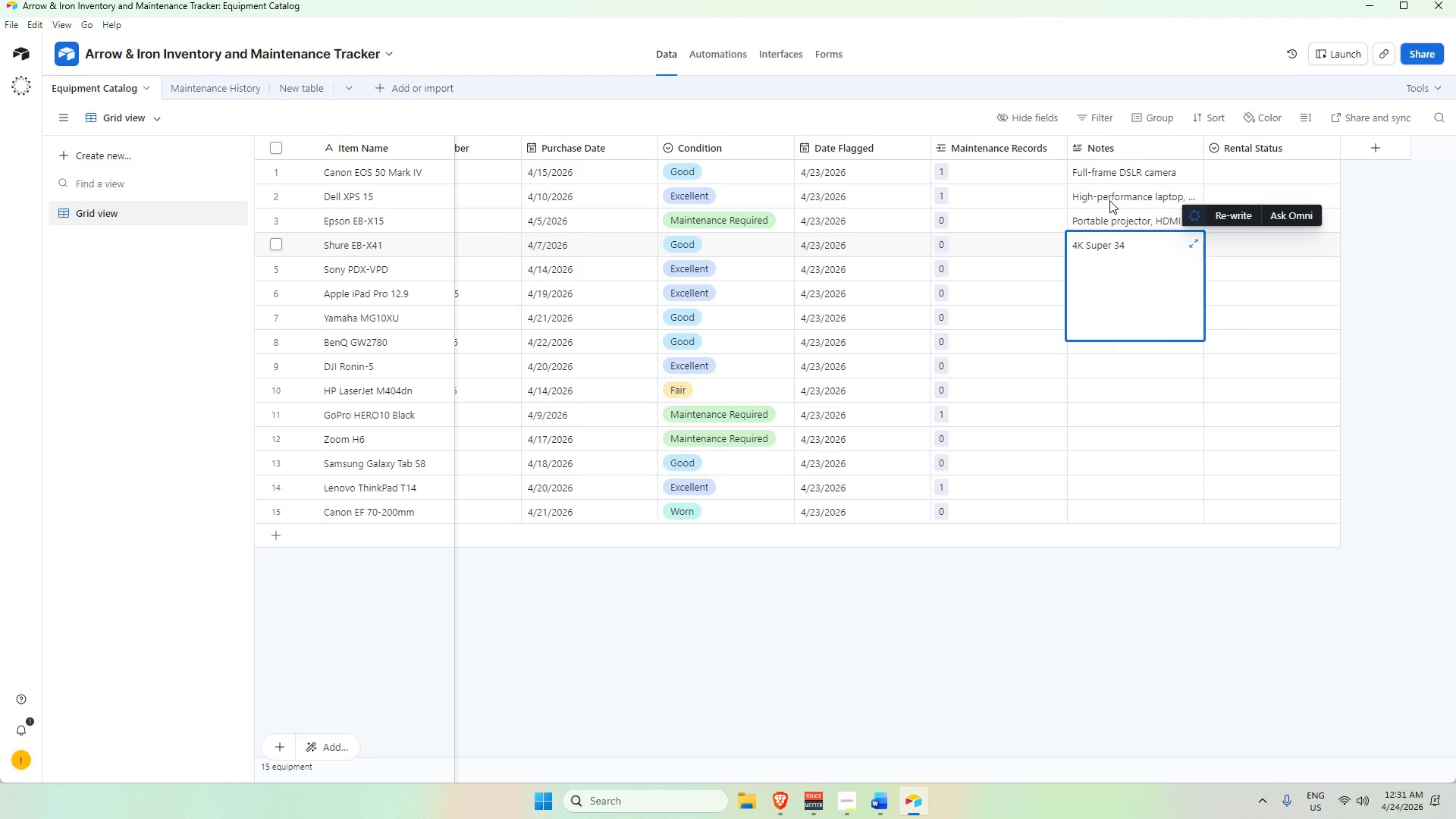 
wait(5.05)
 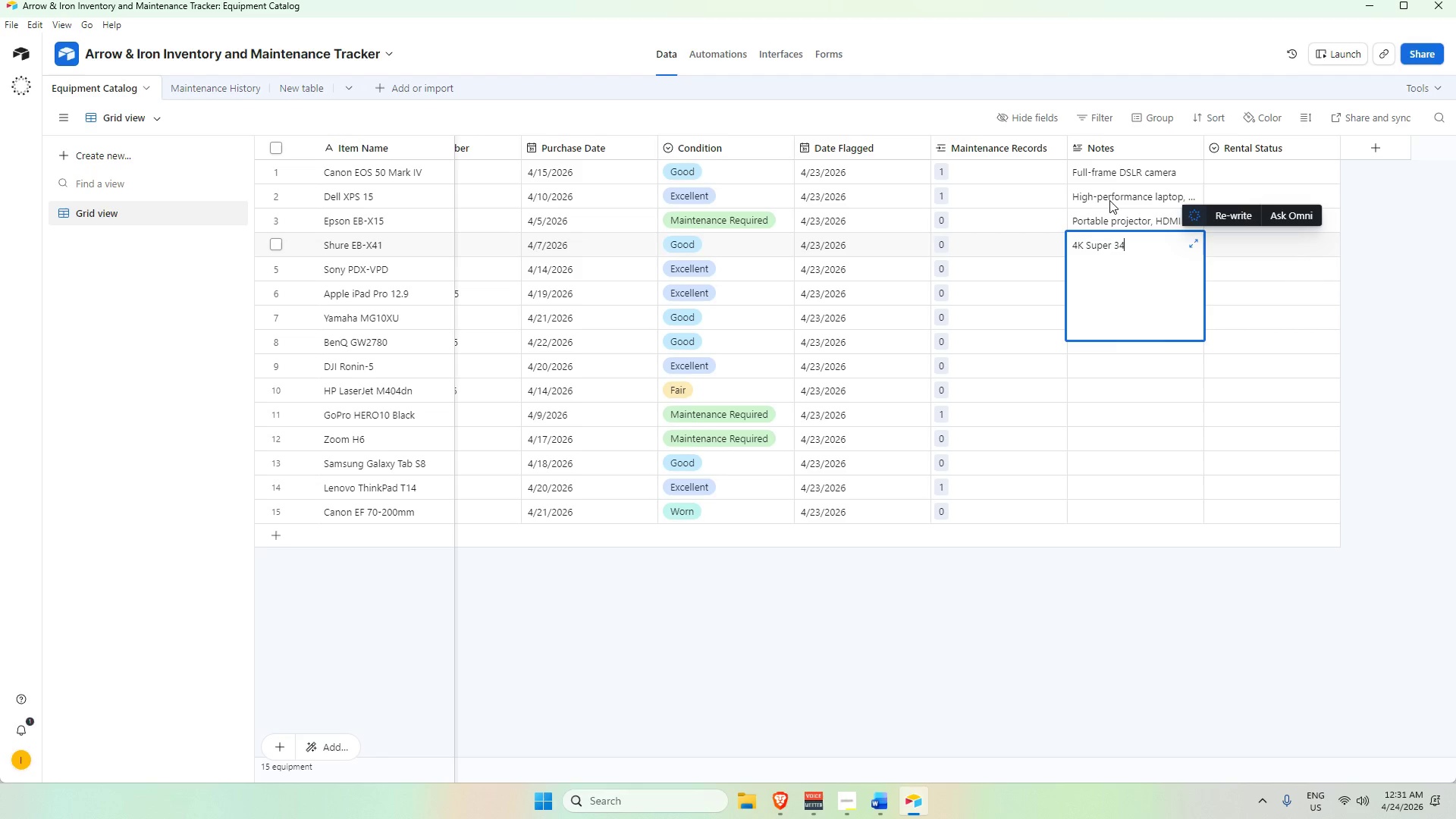 
type( camcorder)
 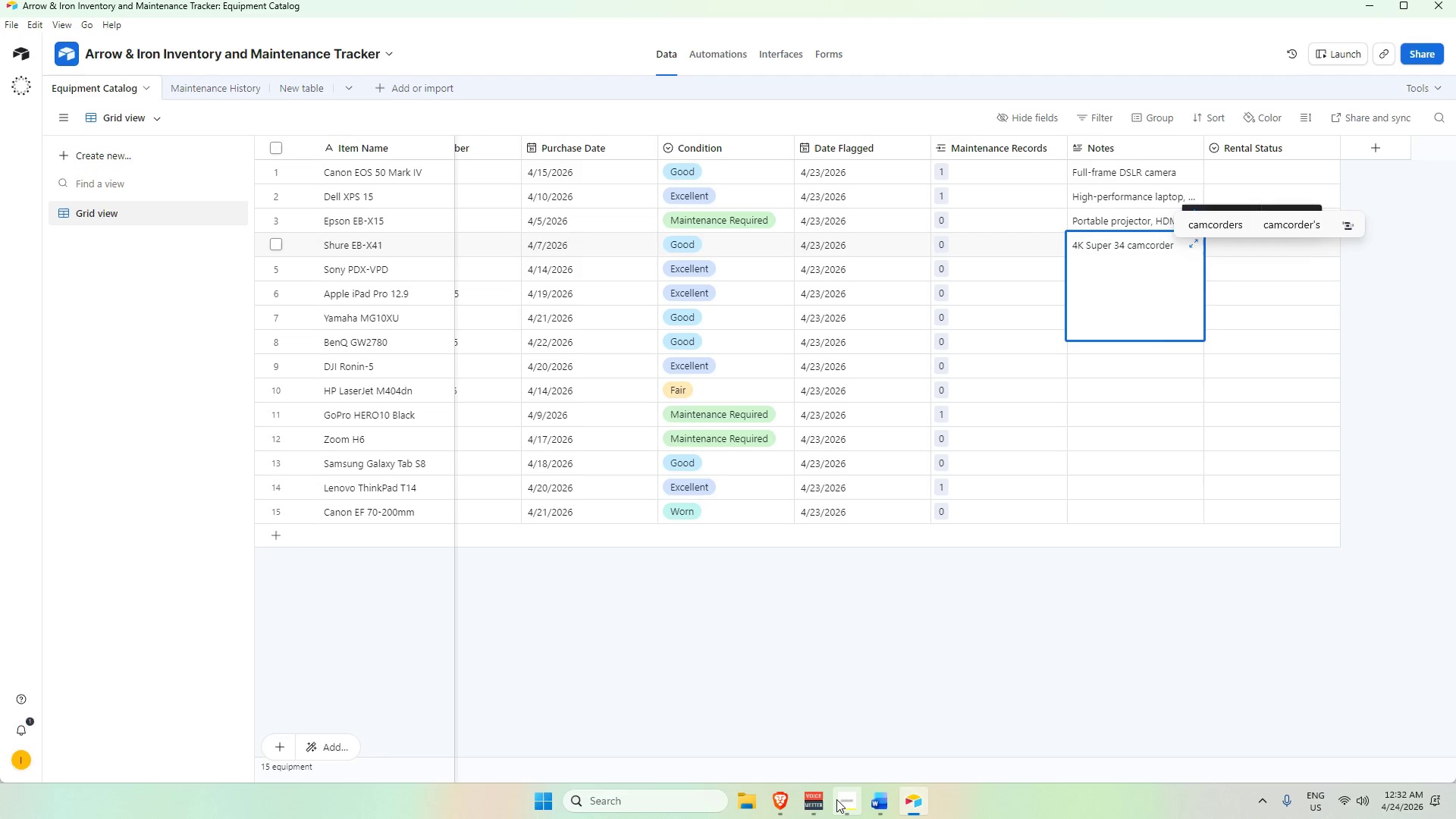 
left_click([837, 799])
 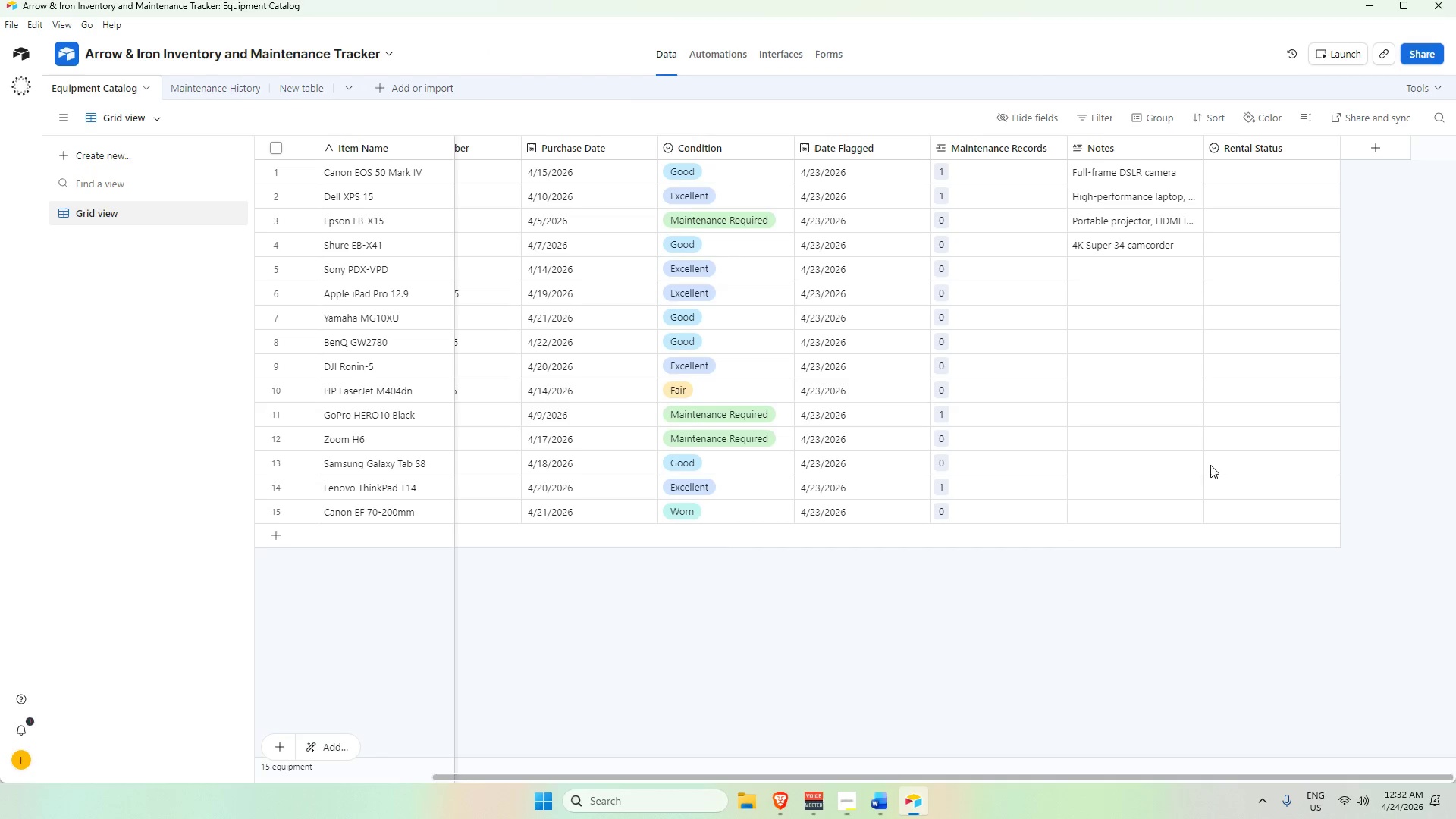 
left_click([1176, 245])
 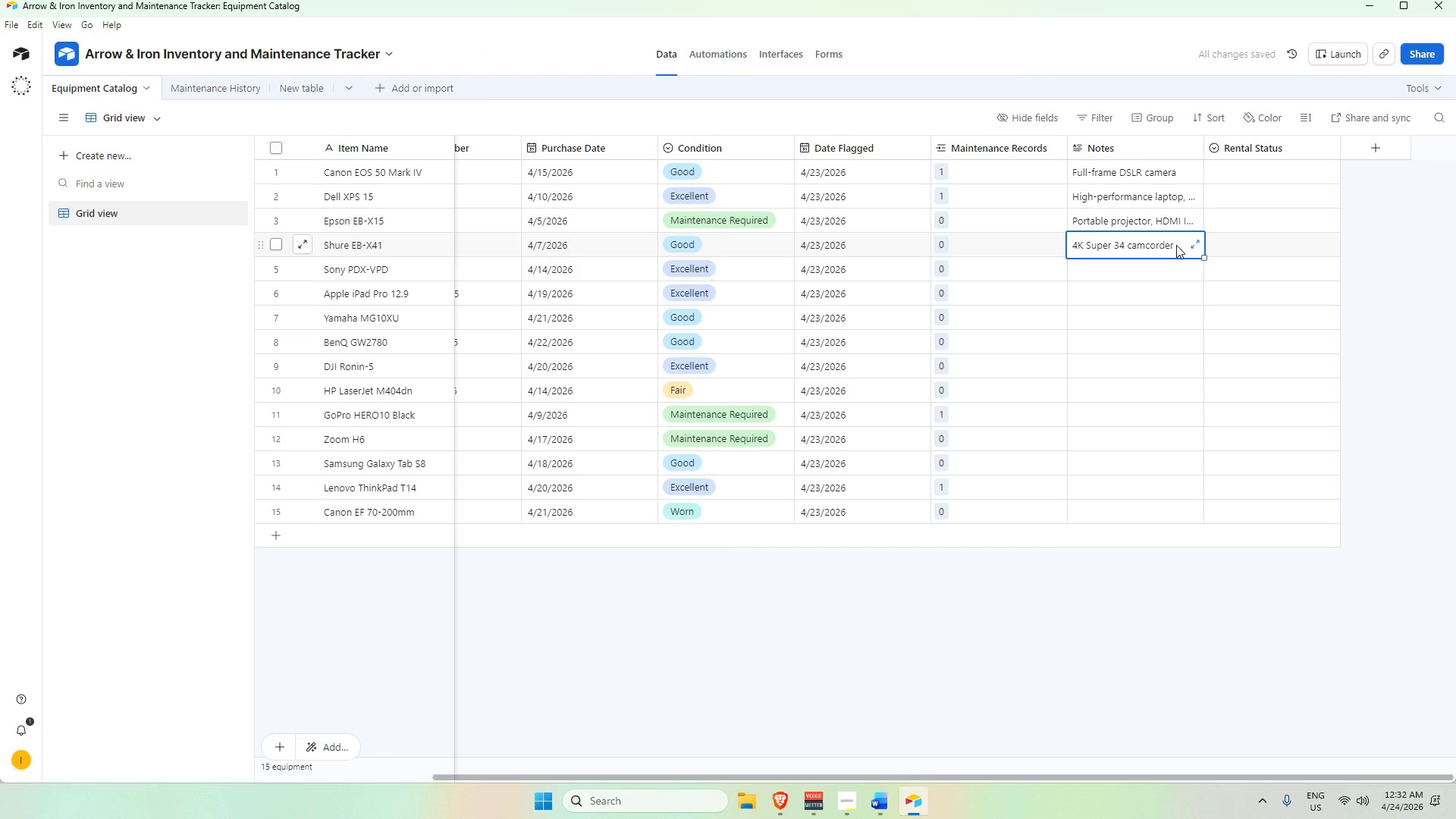 
left_click([1176, 245])
 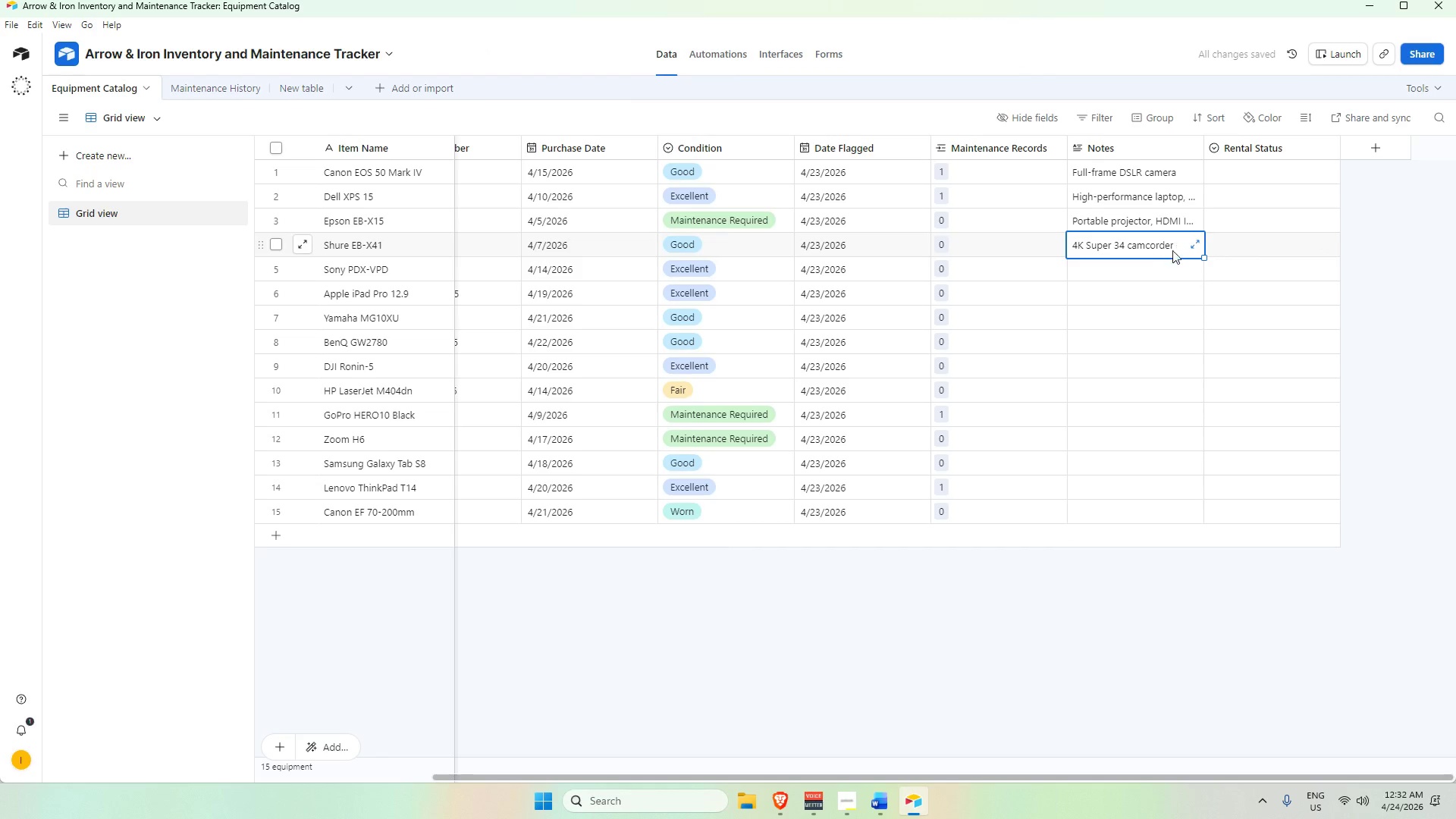 
left_click([1150, 269])
 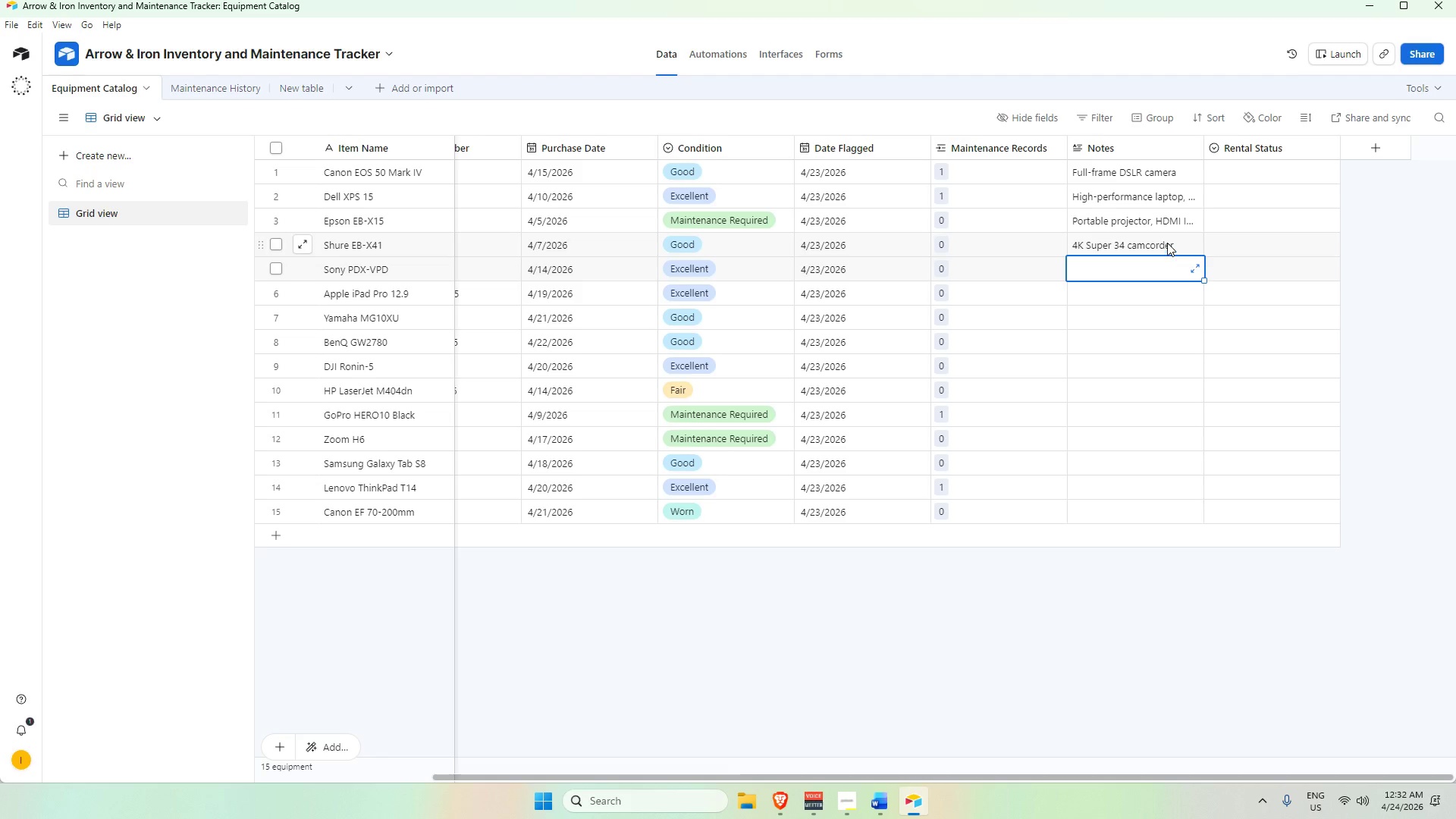 
double_click([1167, 243])
 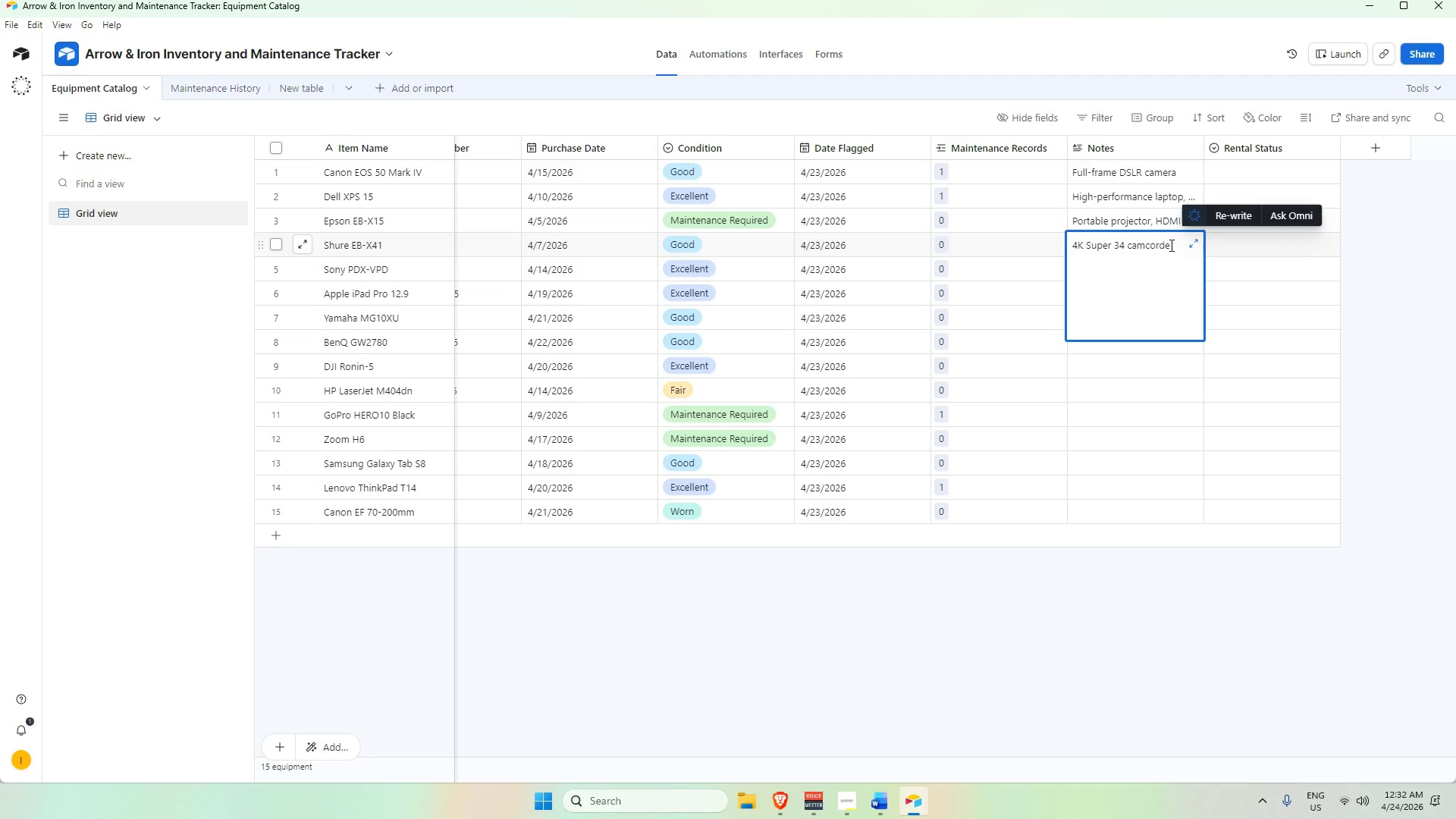 
type(, includes cable.)
key(Tab)
 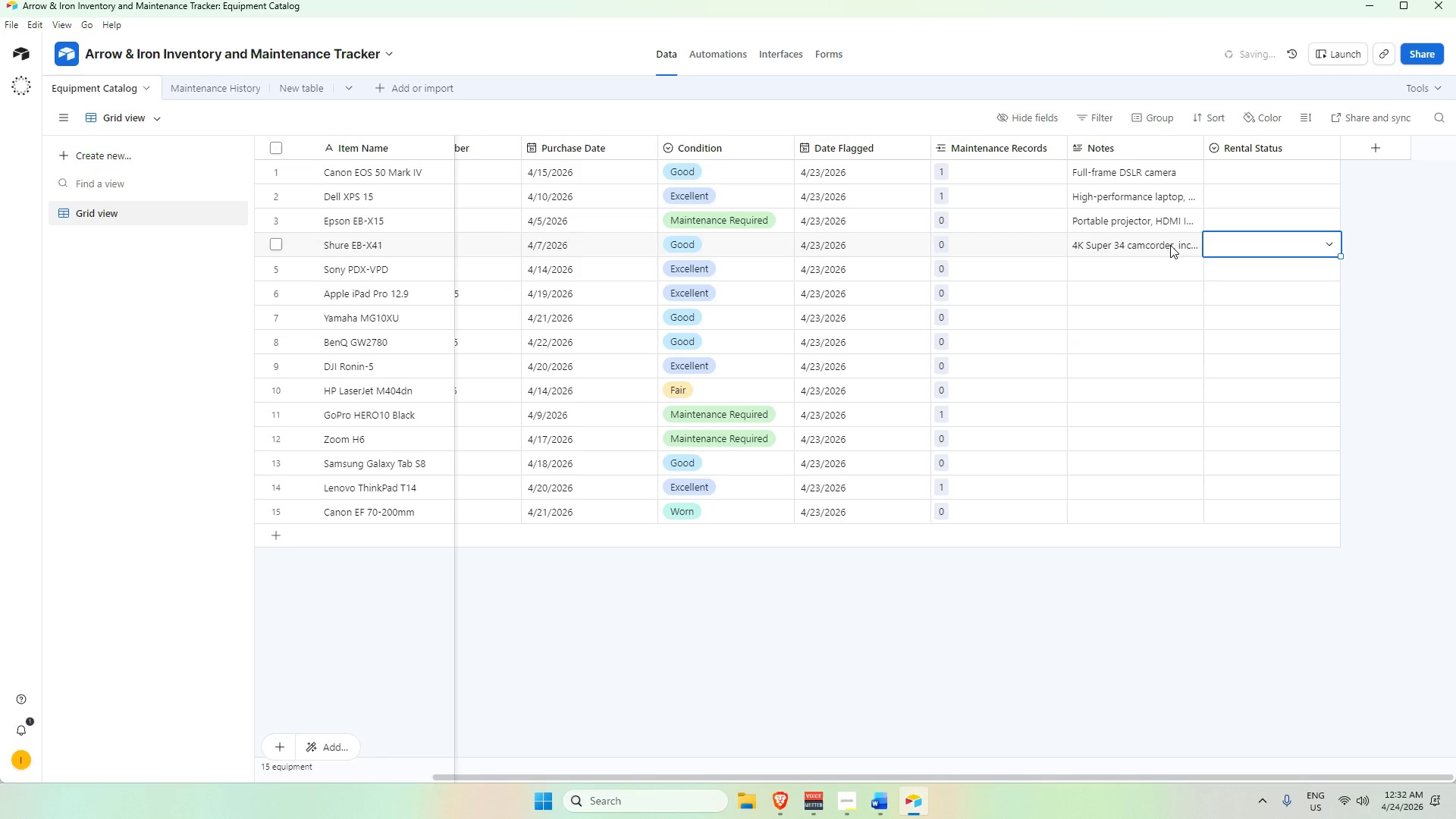 
key(ArrowDown)
 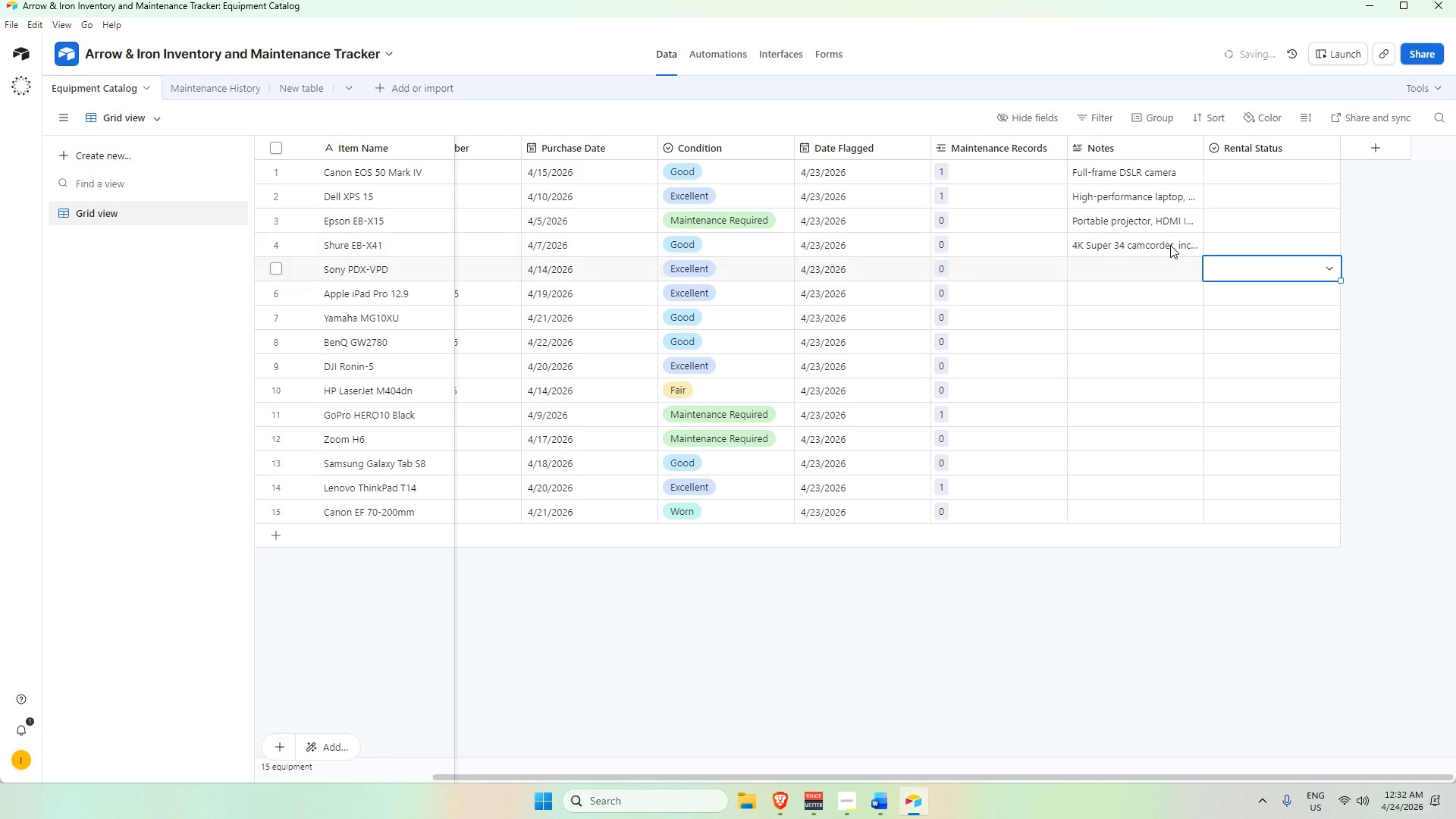 
key(ArrowLeft)
 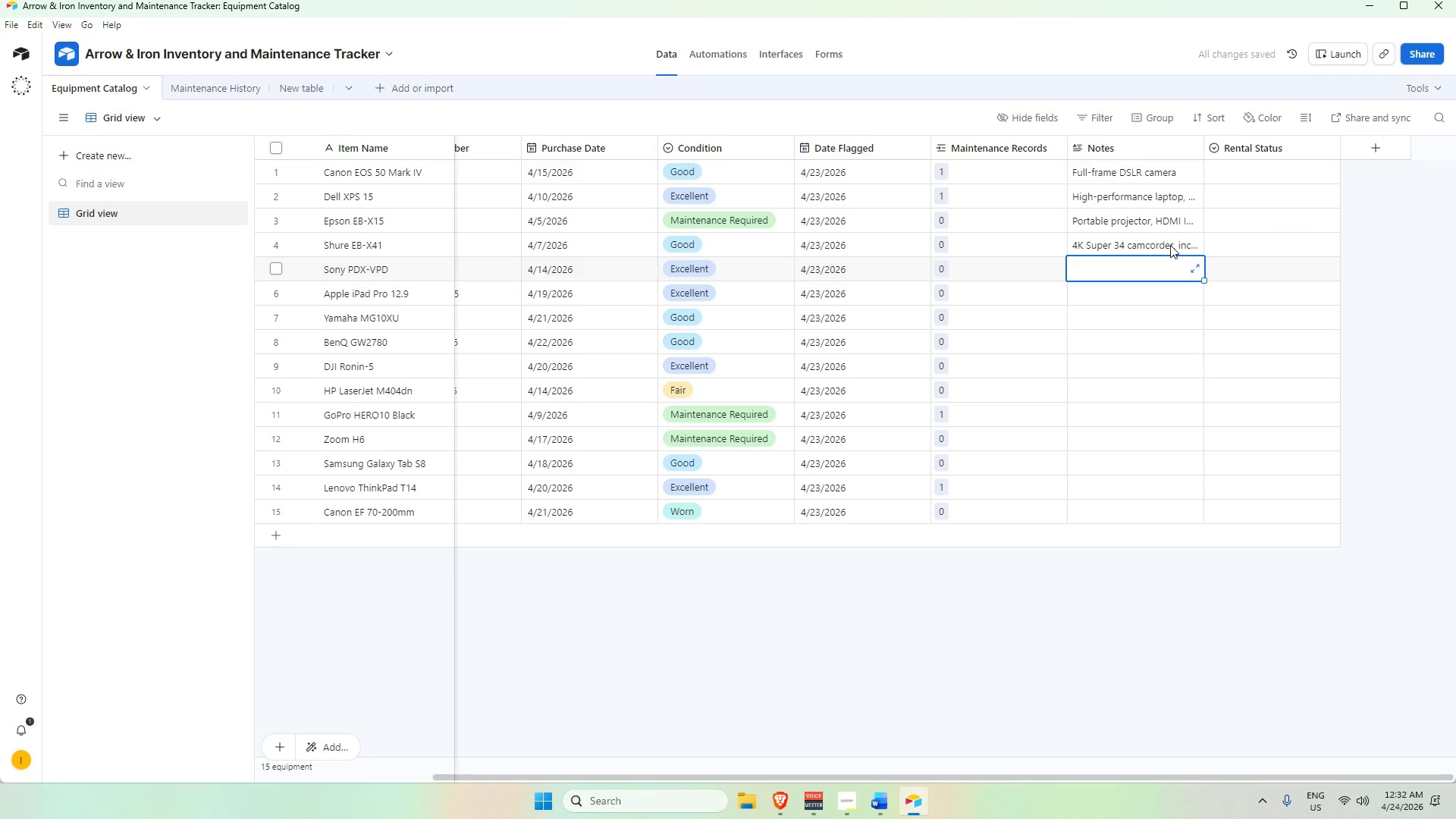 
type(Latest model )
key(Backspace)
type(, 256GB, Wi-Fi Only)
 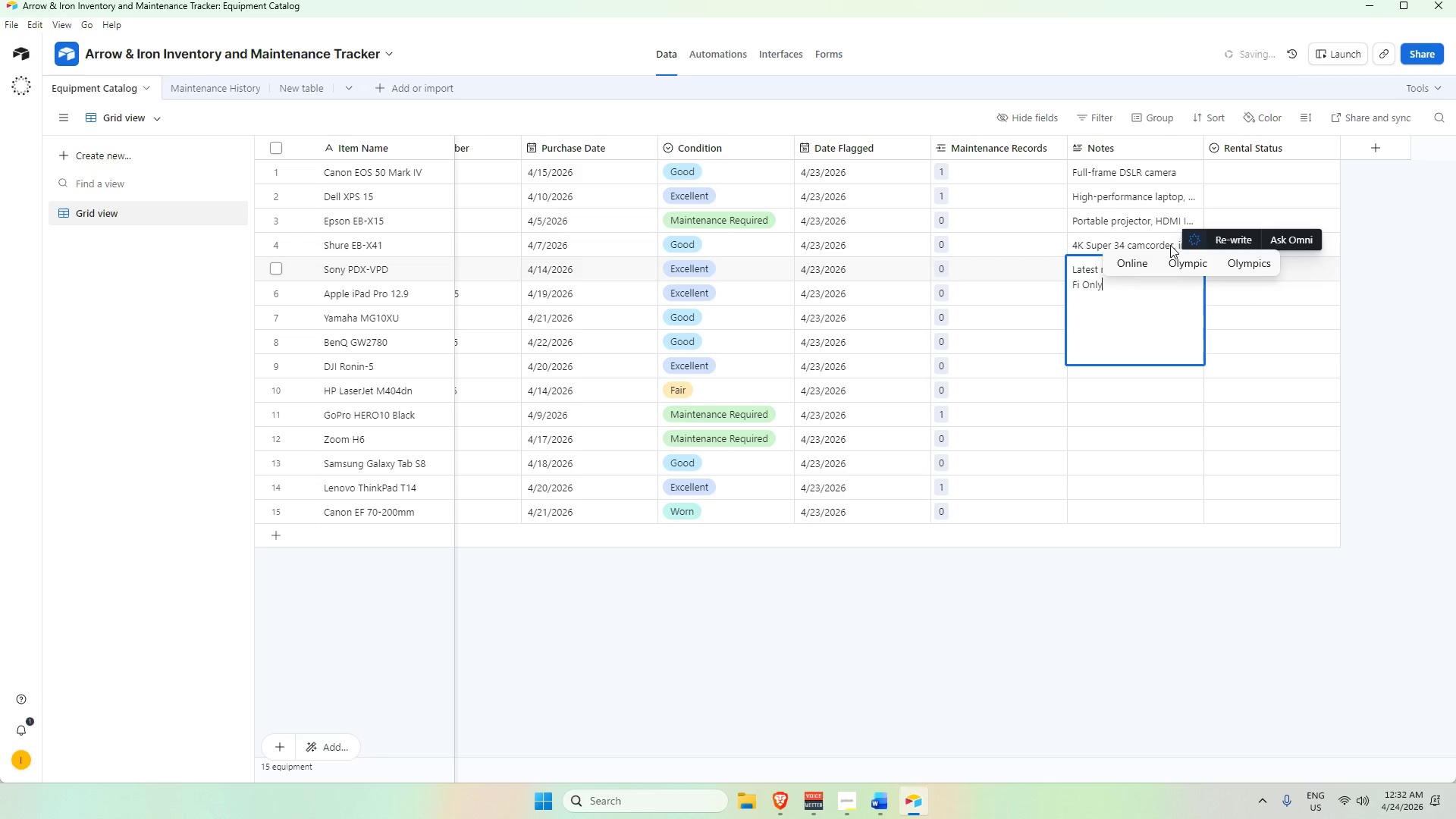 
key(Tab)
 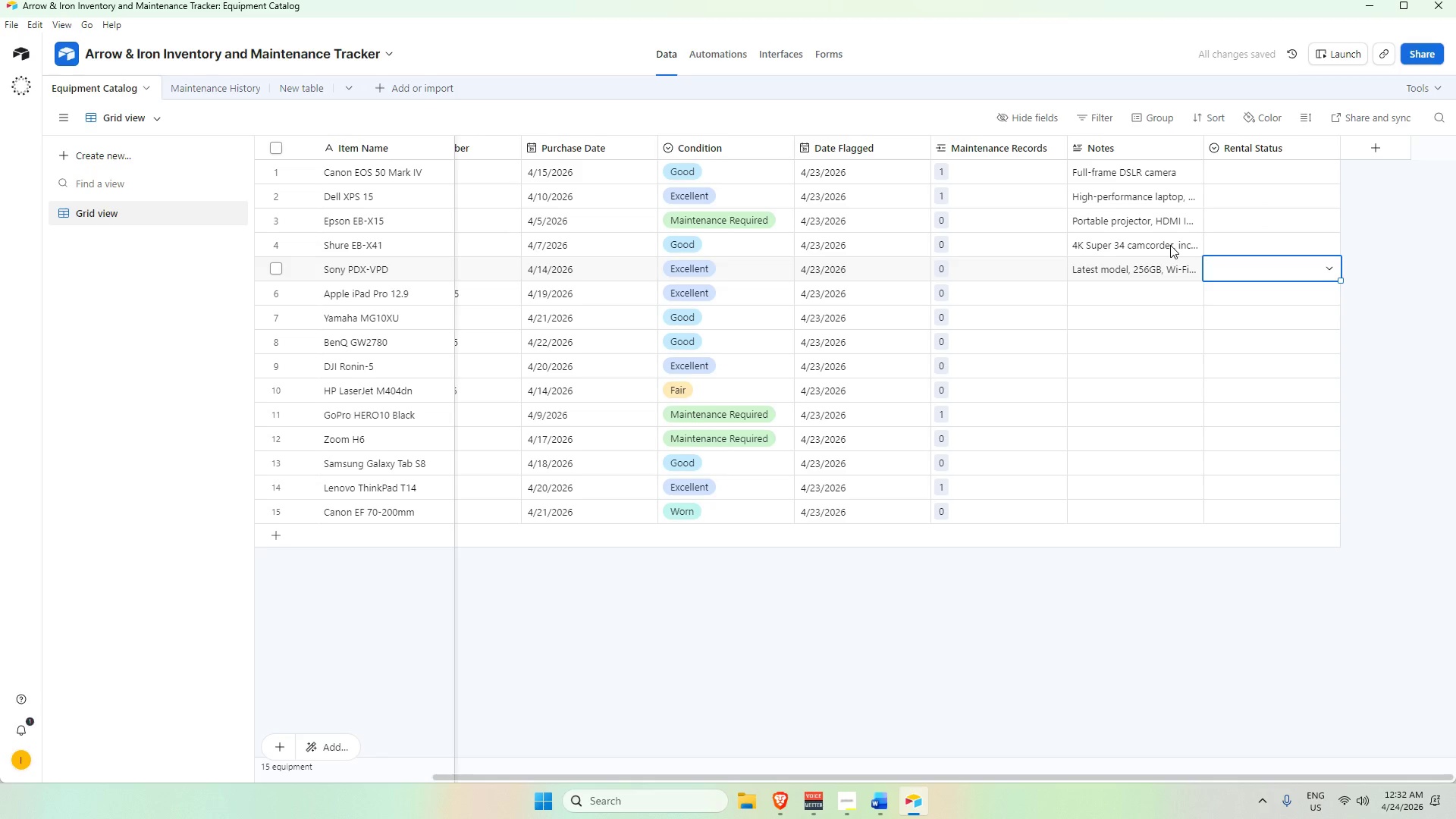 
key(ArrowDown)
 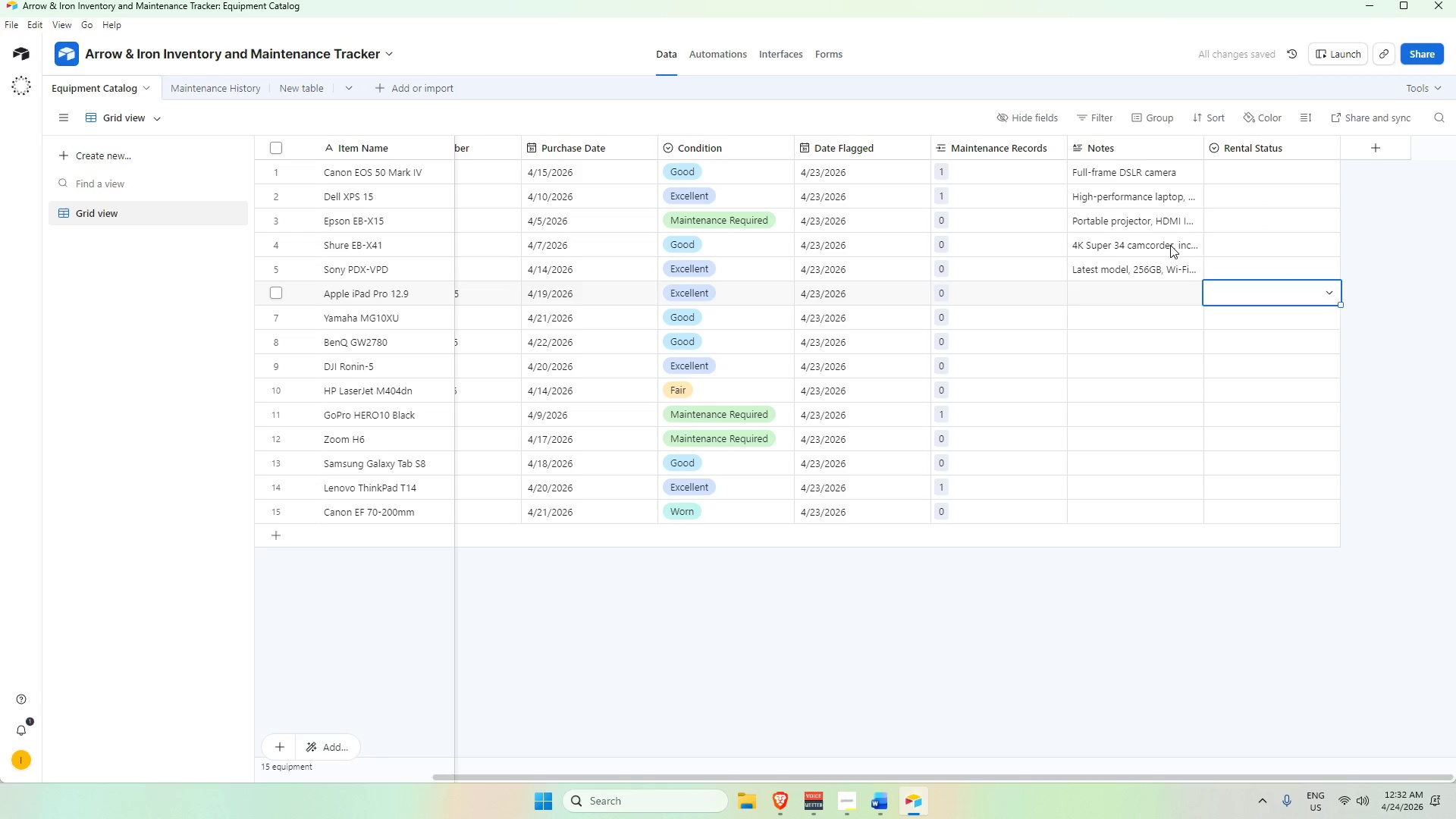 
key(ArrowLeft)
 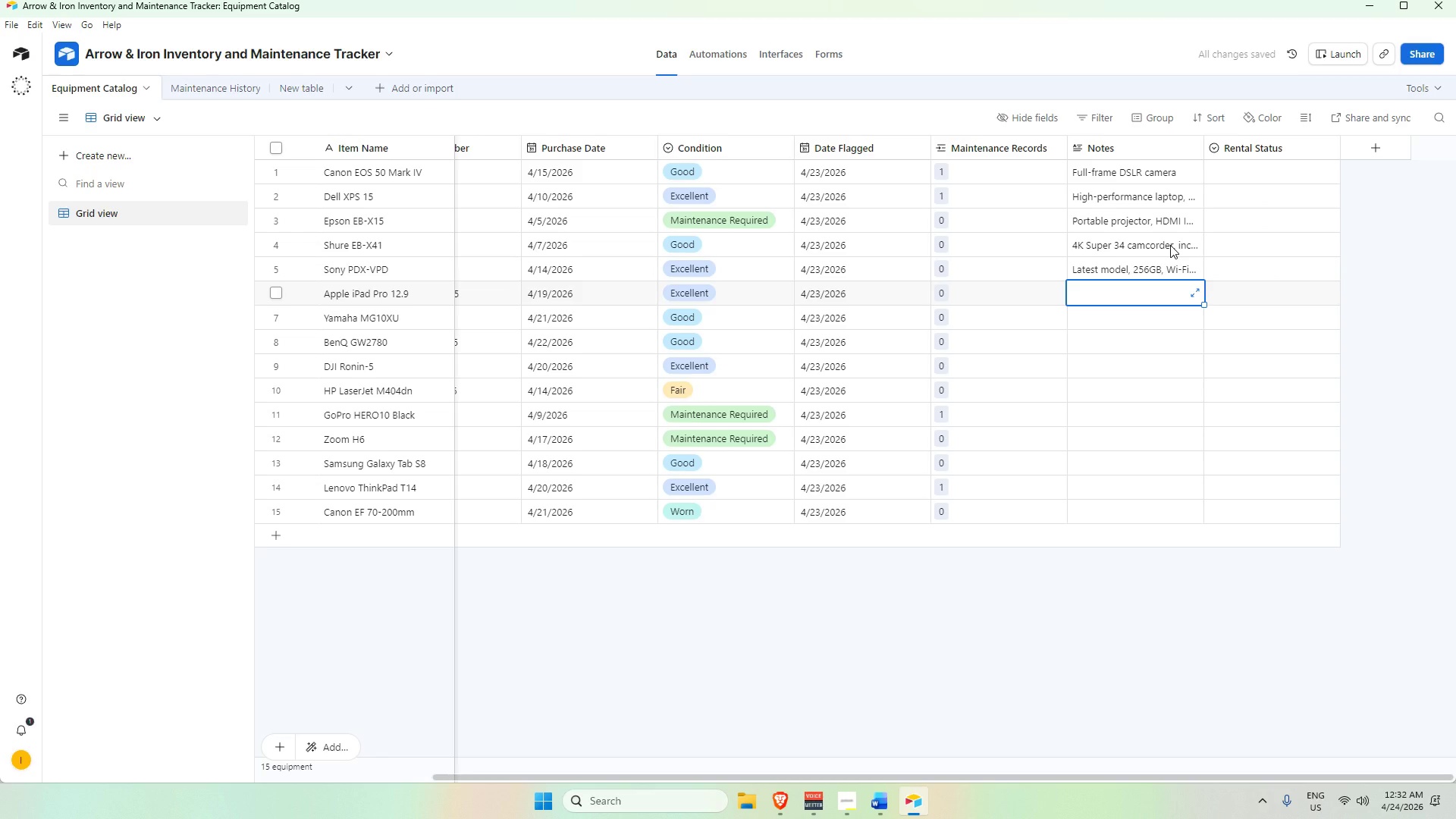 
hold_key(key=ShiftLeft, duration=0.69)
 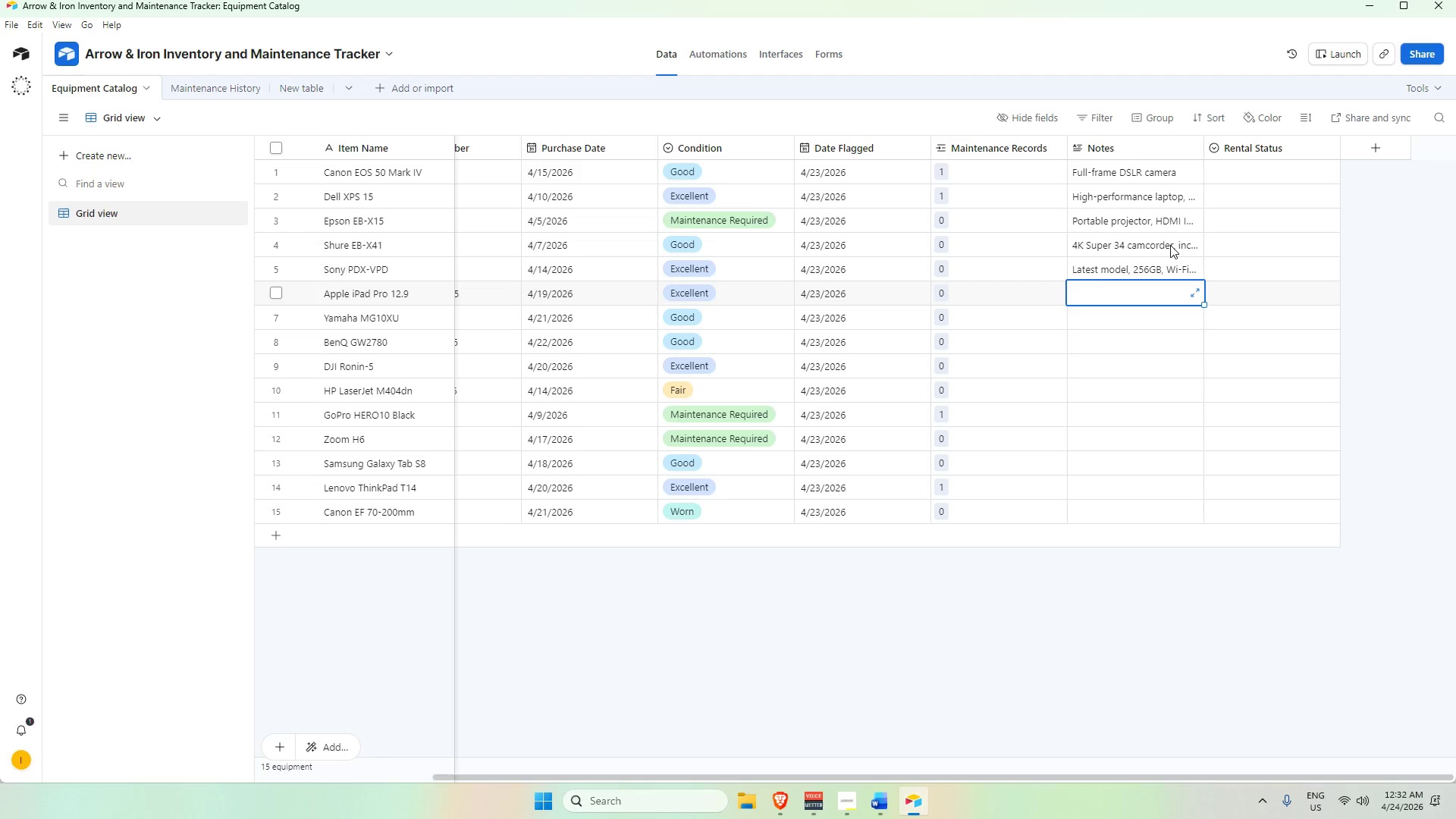 
type(10)
 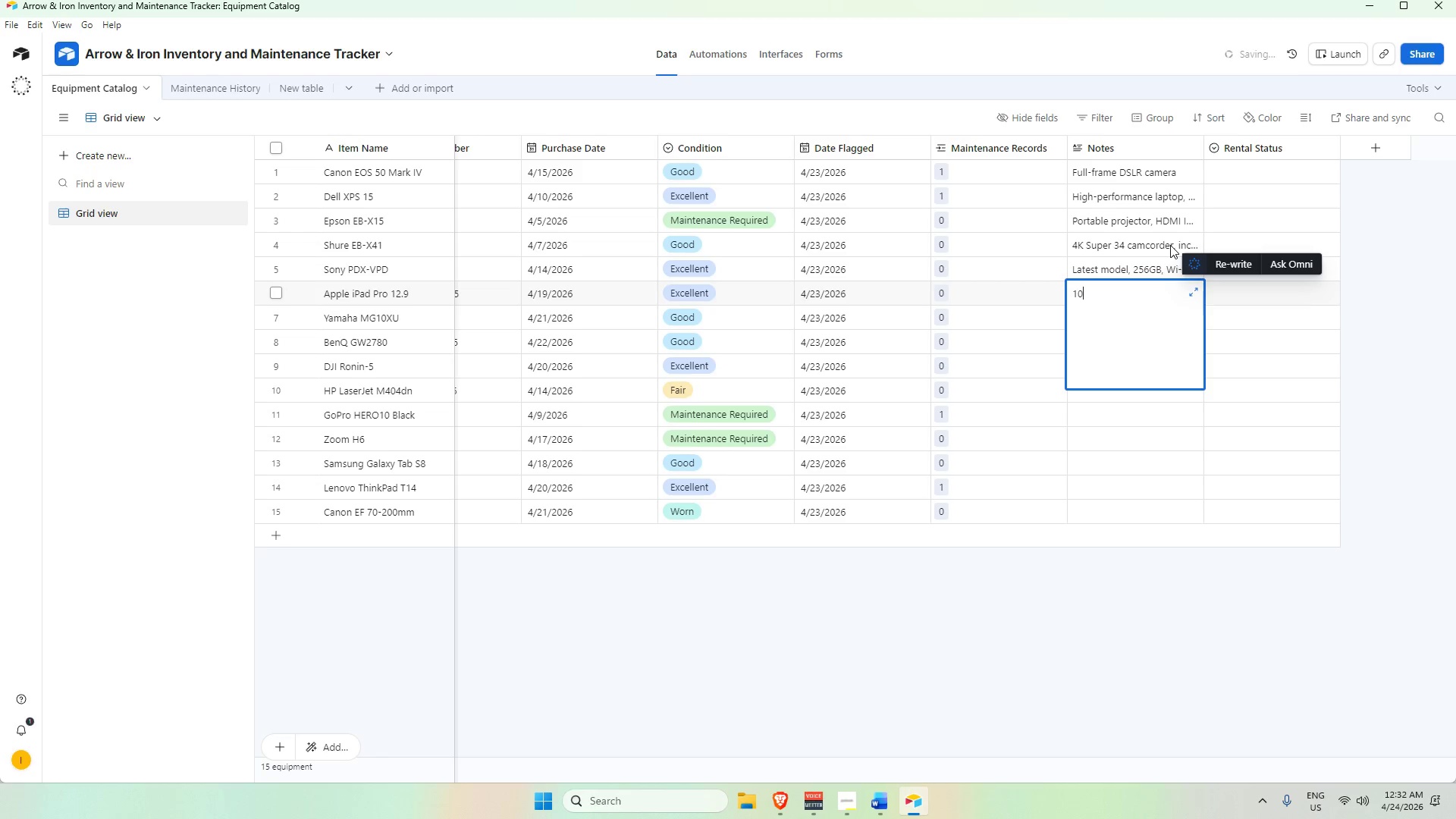 
type(-chanel)
key(Backspace)
key(Backspace)
key(Backspace)
type(nnel mixer with USB interface)
key(Tab)
 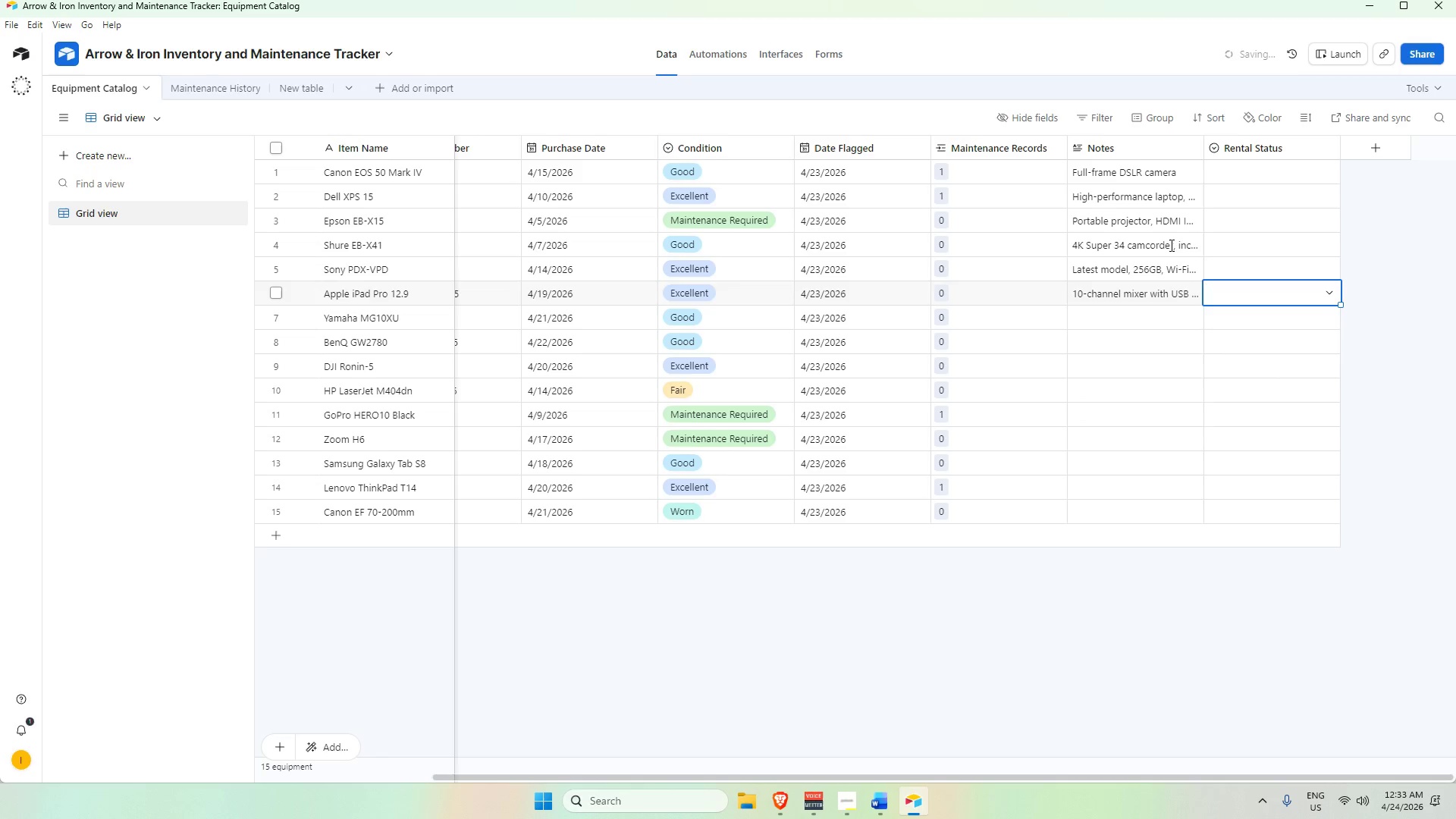 
 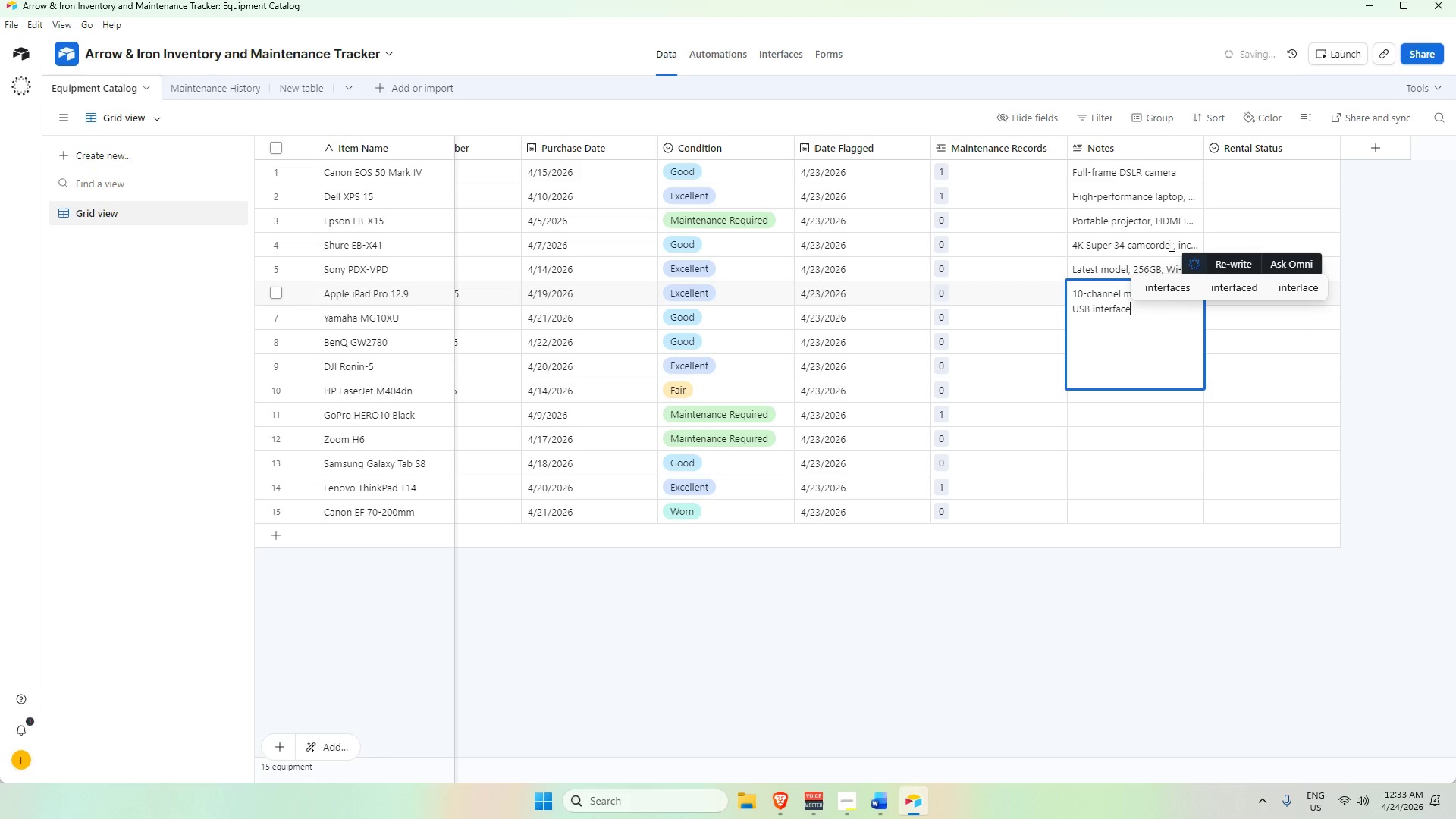 
key(ArrowDown)
 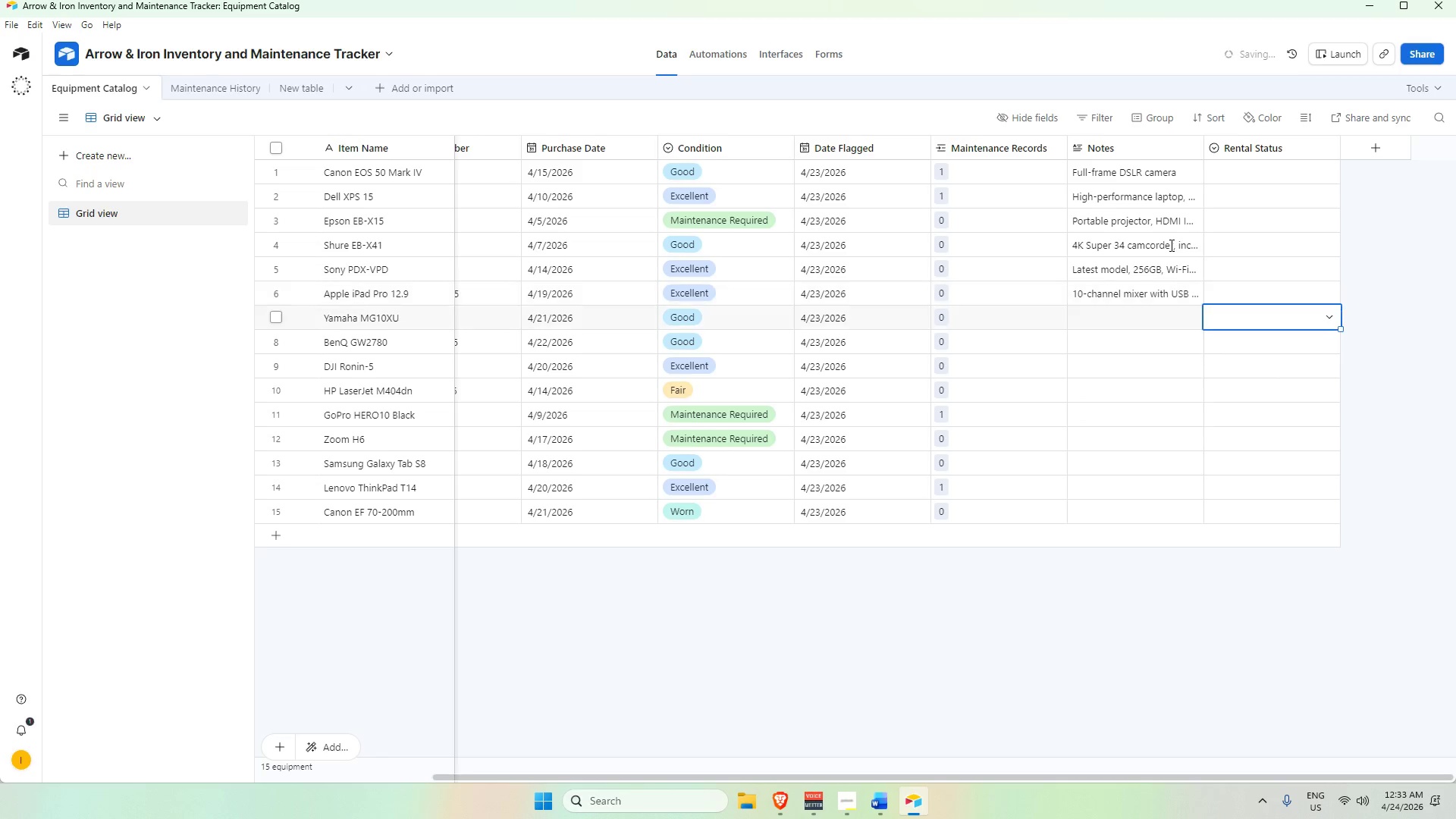 
key(ArrowLeft)
 